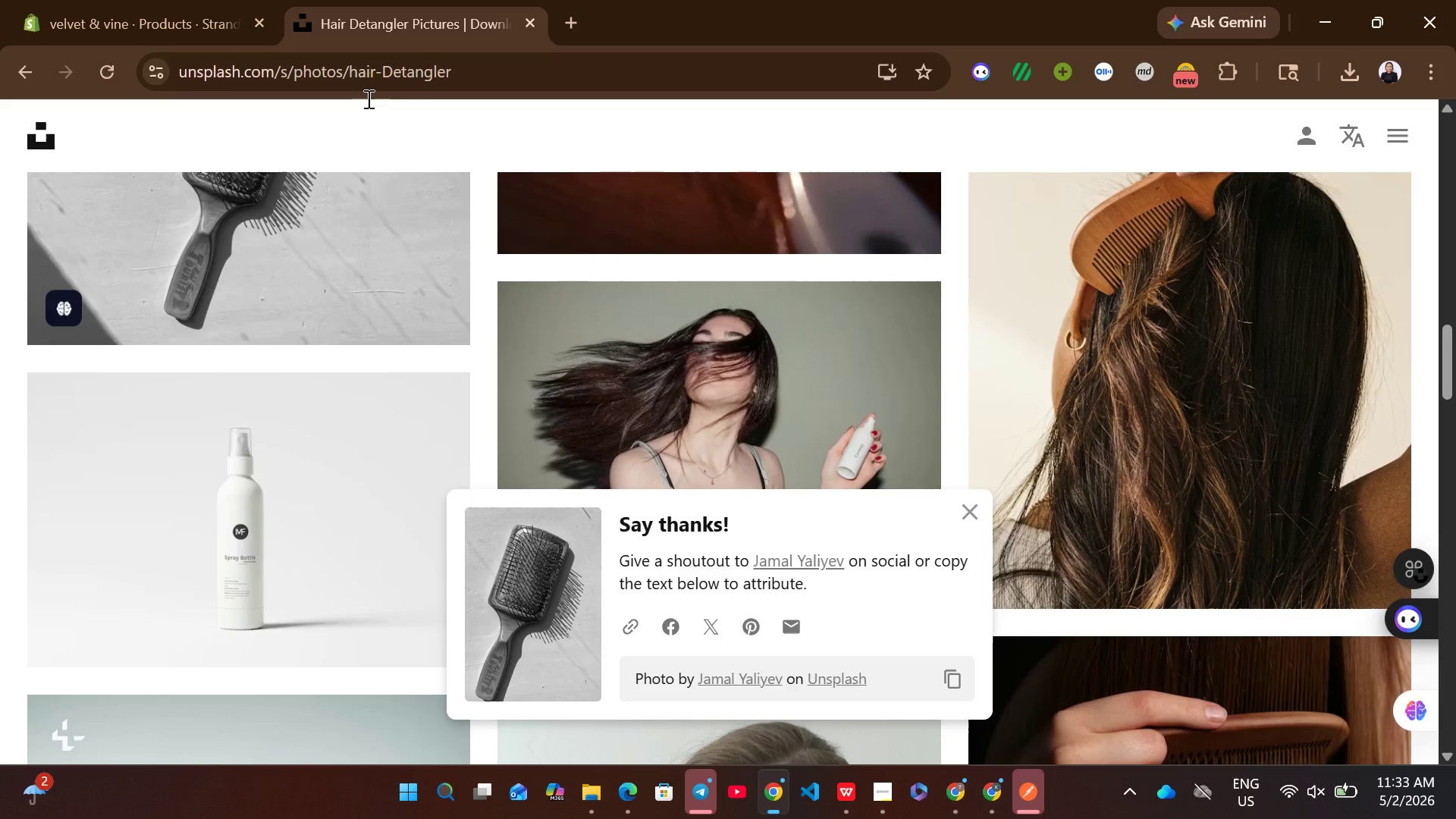 
mouse_move([455, 271])
 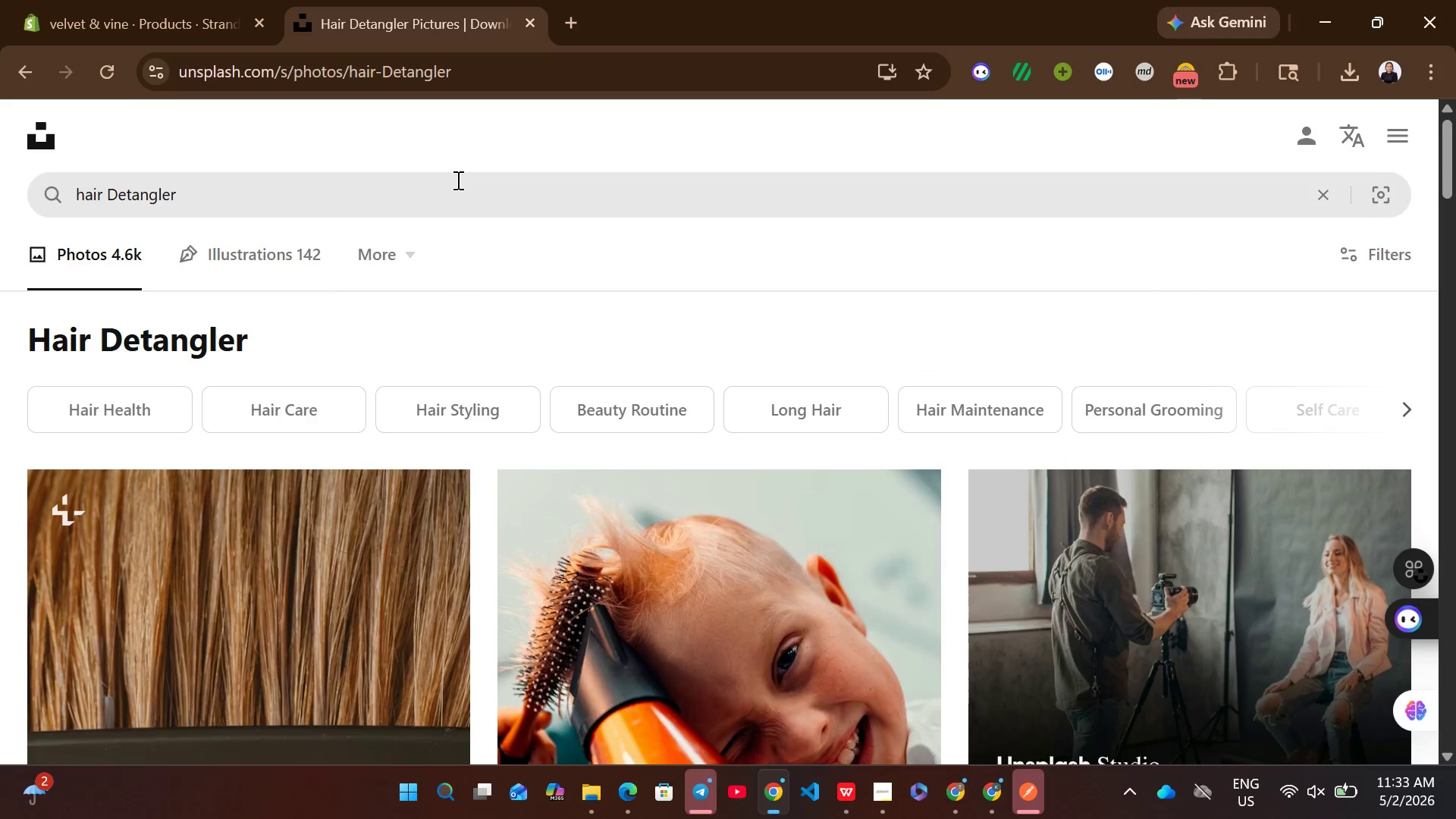 
left_click([457, 180])
 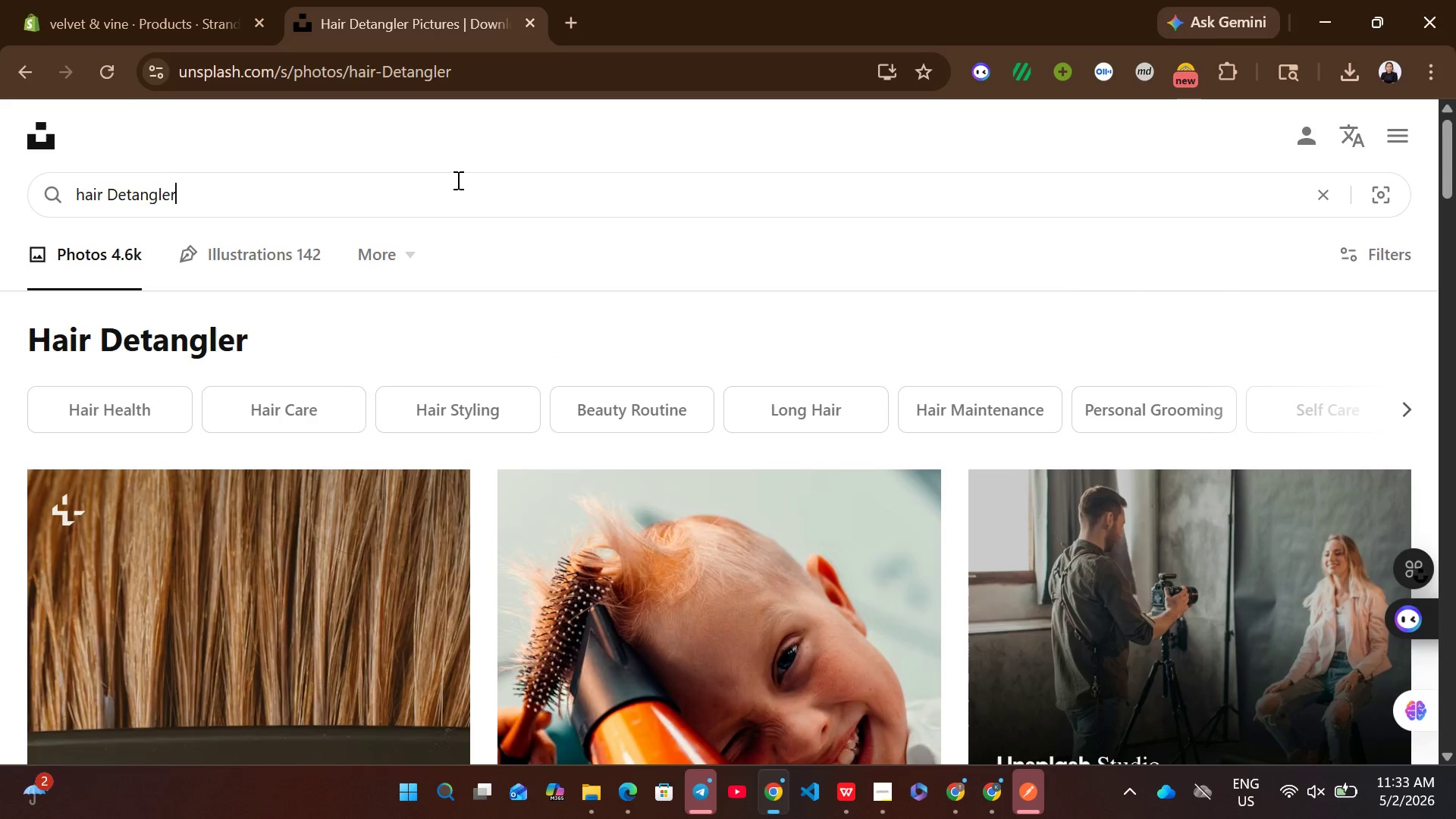 
key(Control+A)
 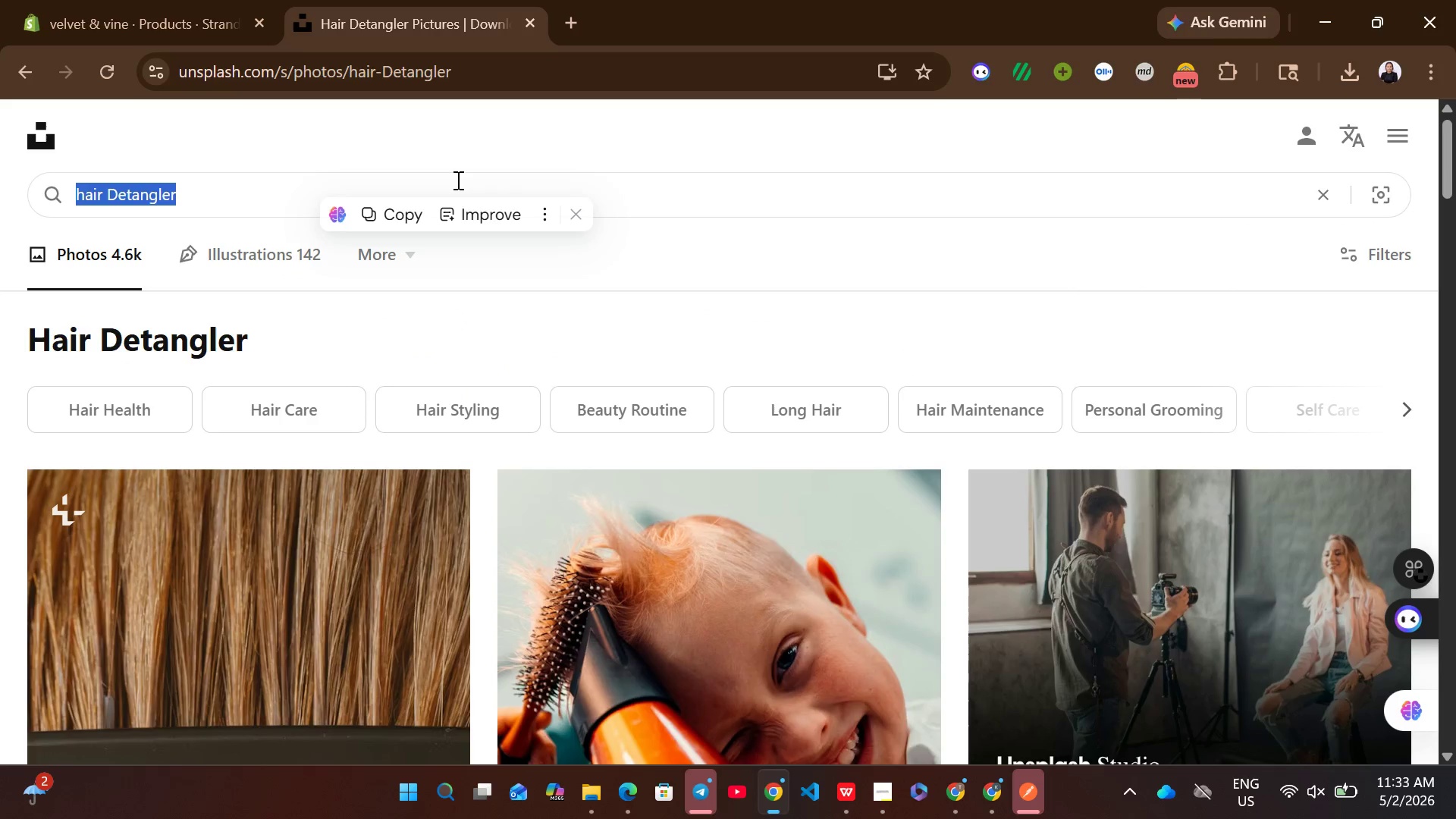 
key(Control+ControlLeft)
 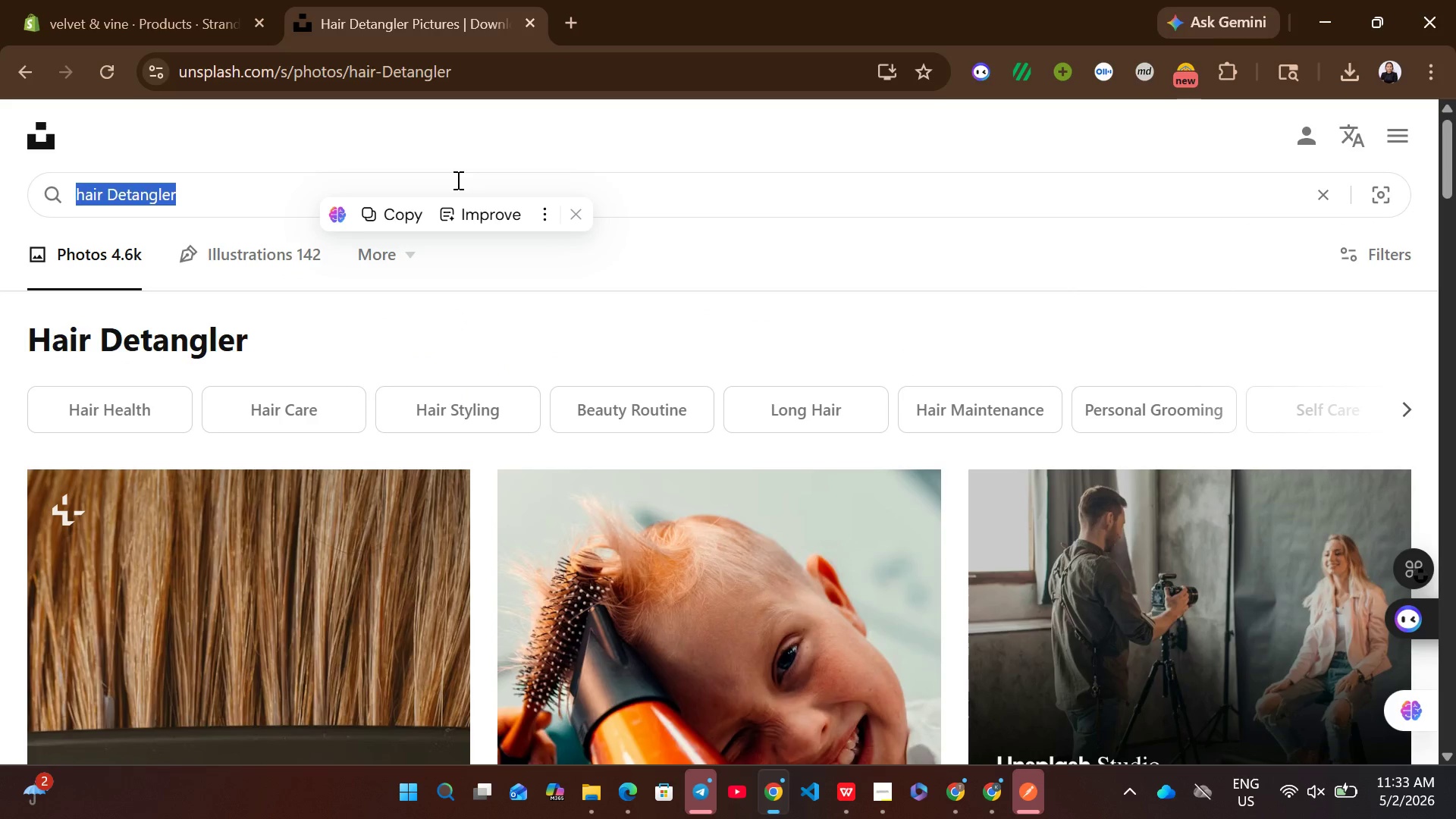 
key(Control+V)
 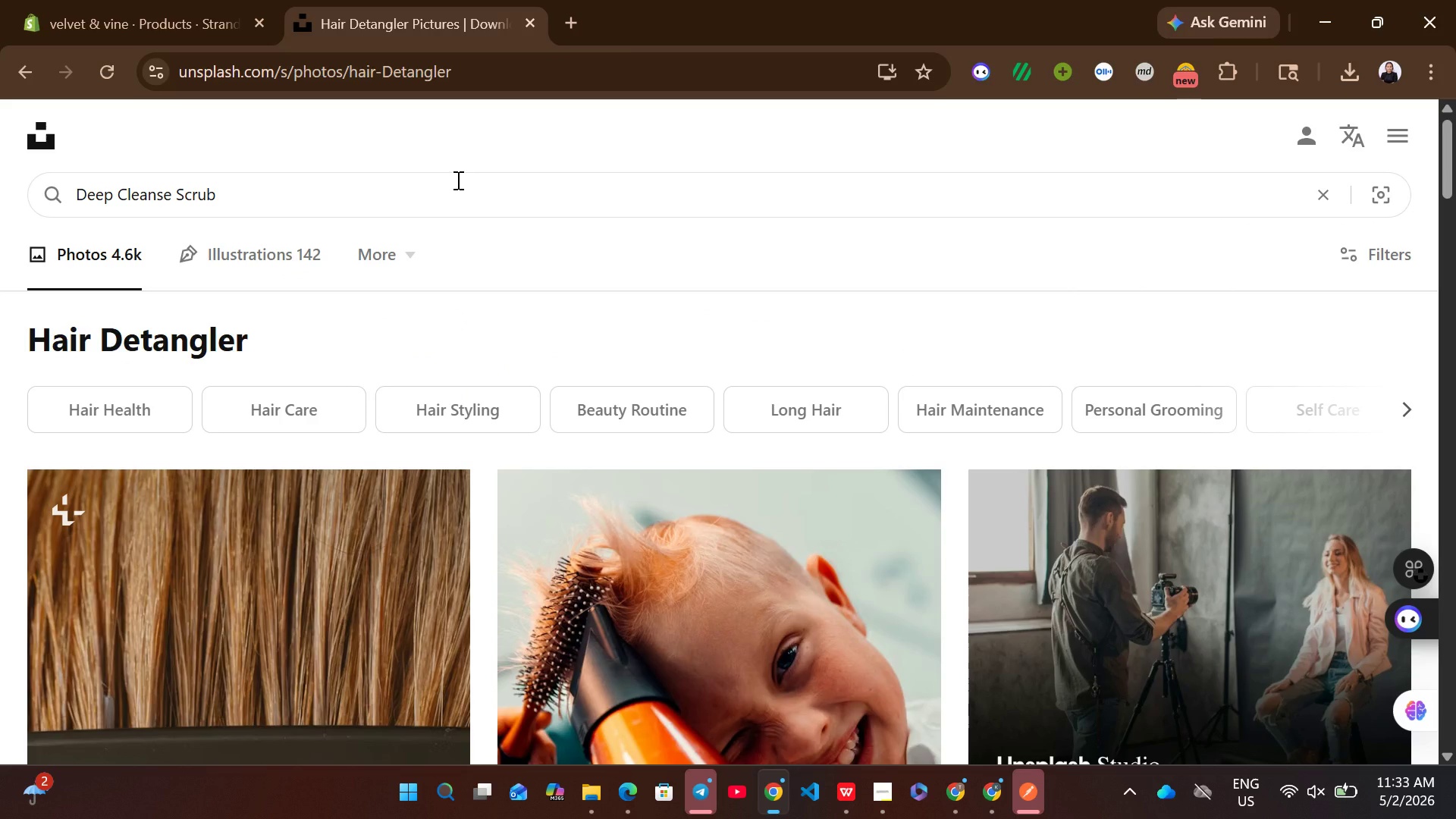 
key(Enter)
 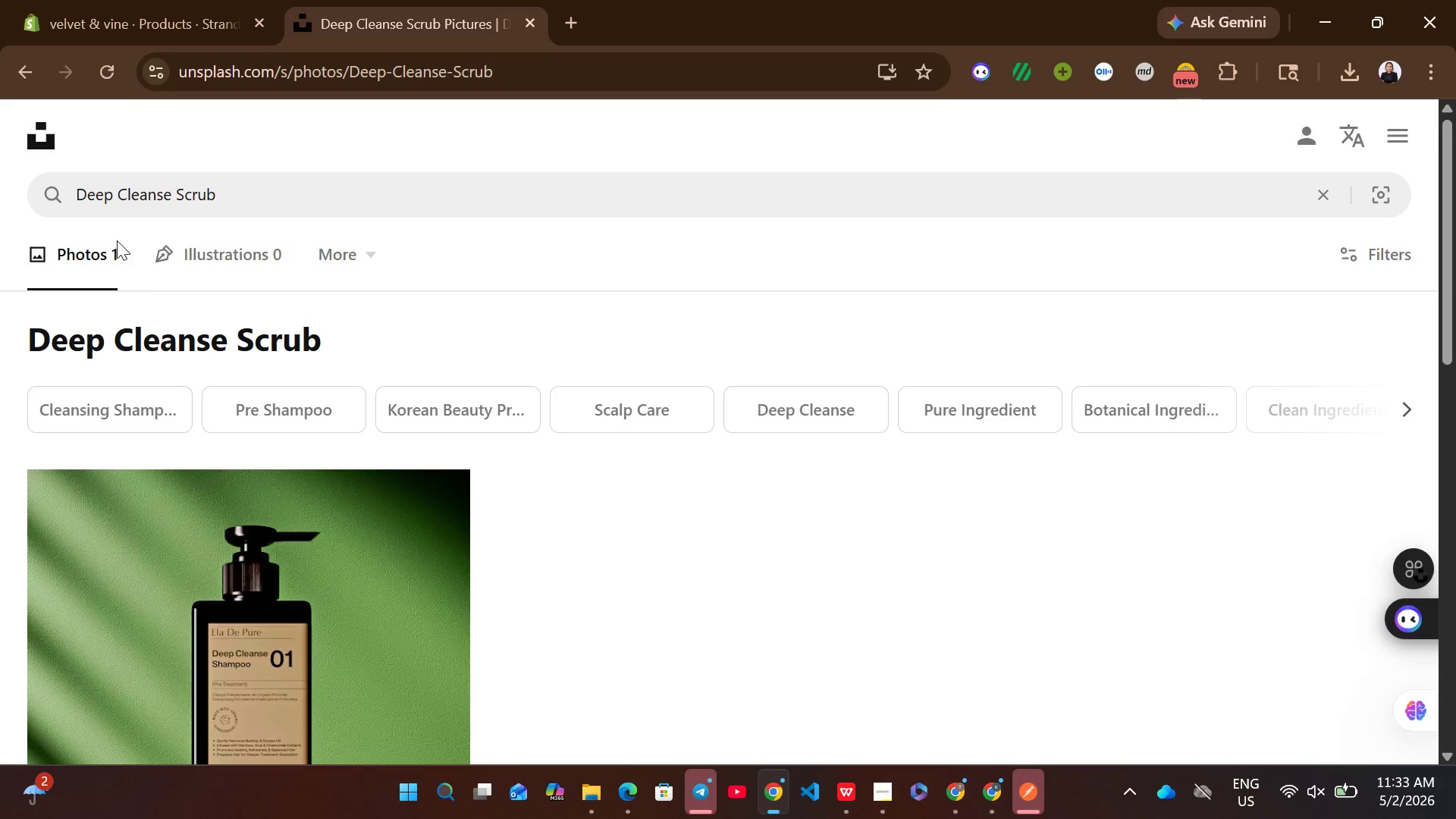 
left_click([122, 190])
 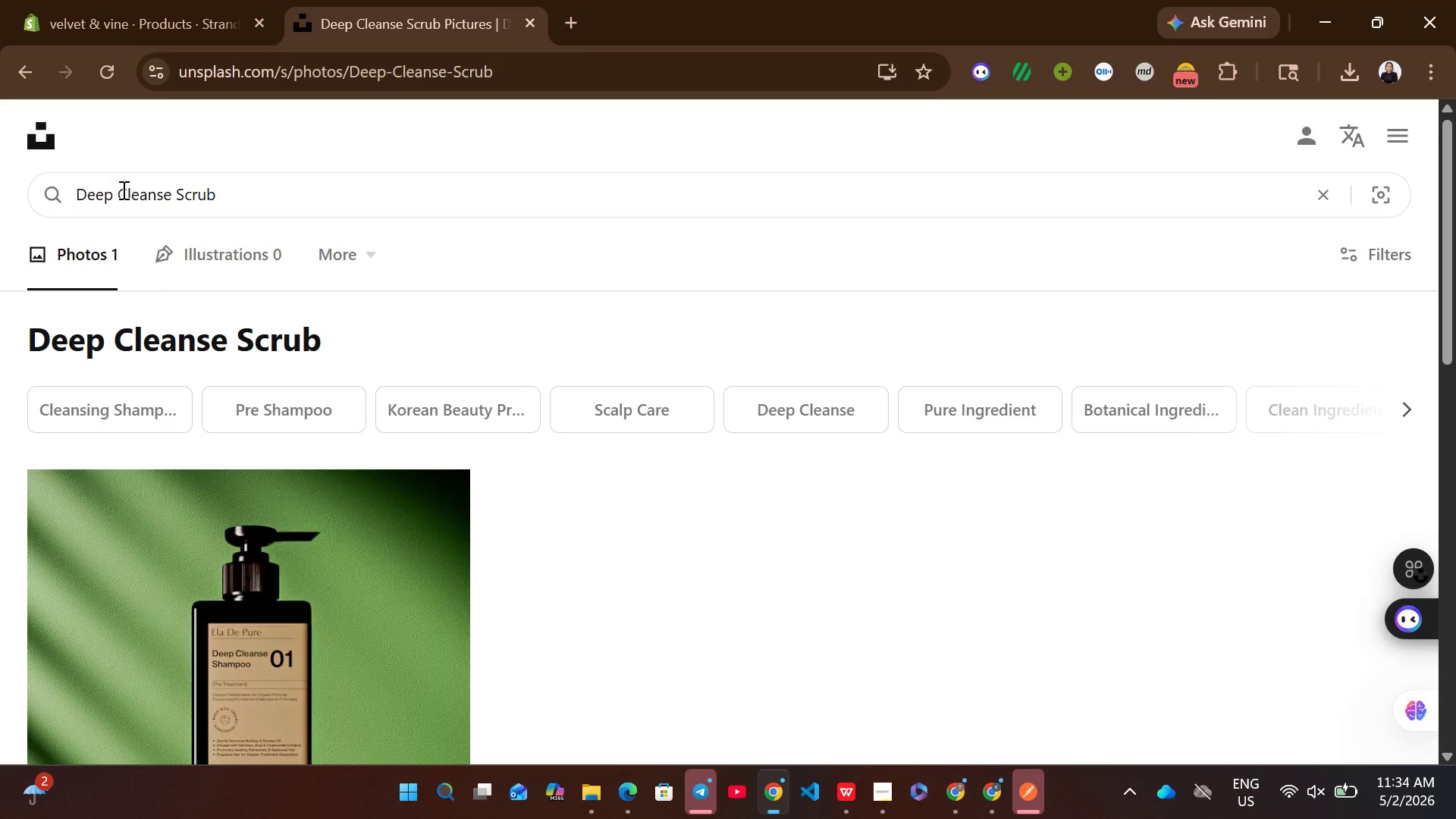 
hold_key(key=Backspace, duration=0.77)
 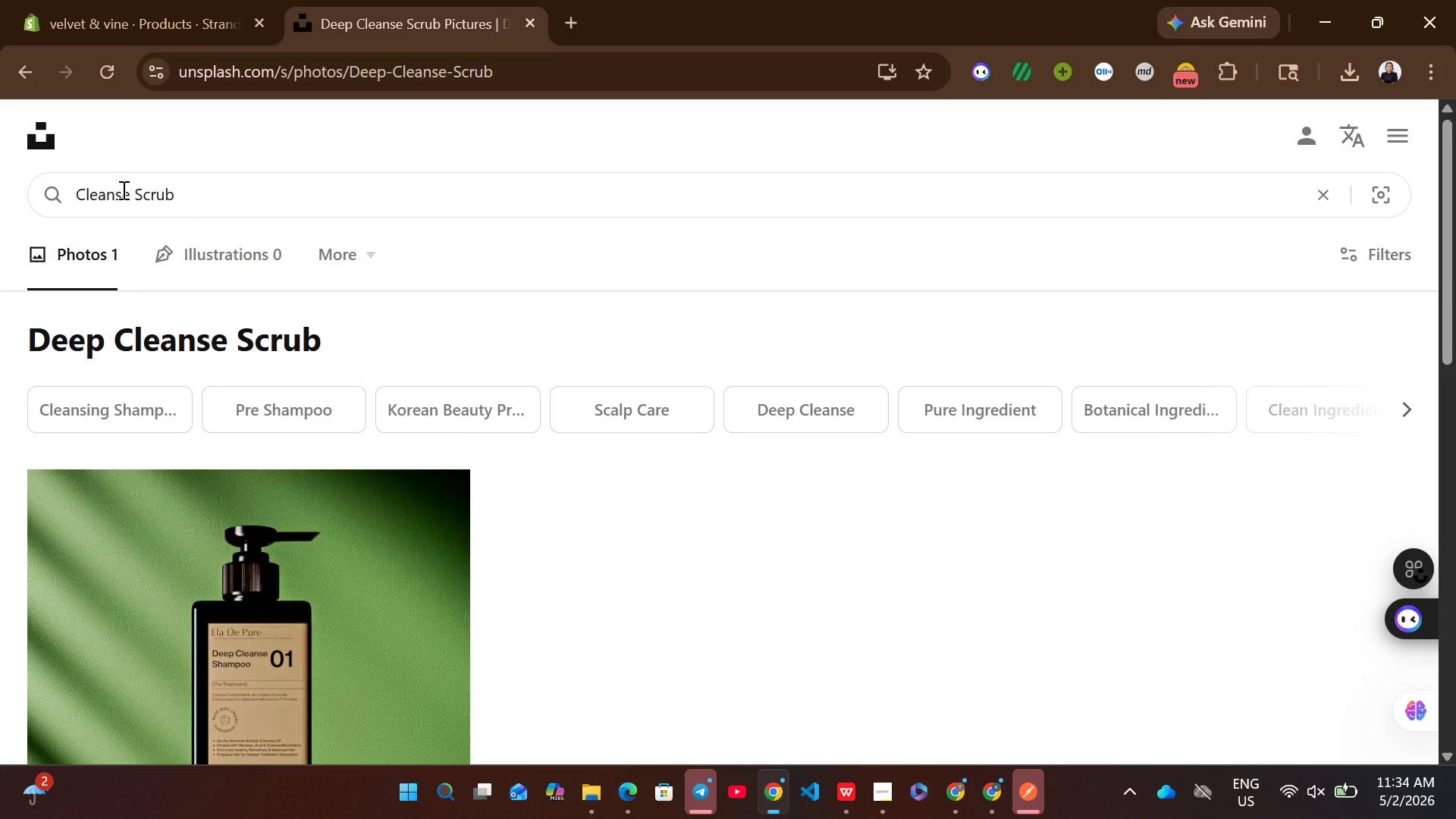 
key(Enter)
 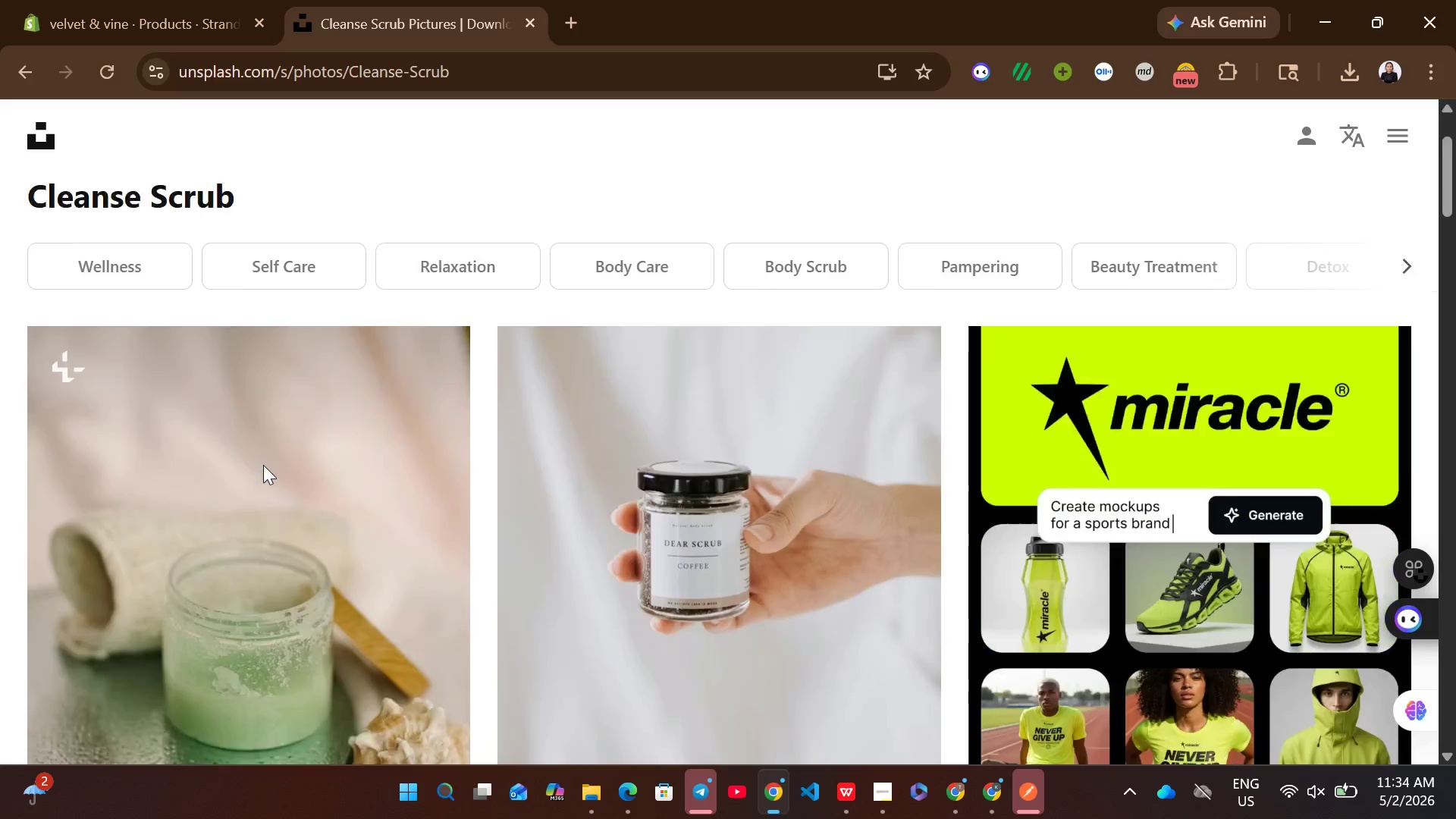 
mouse_move([355, 563])
 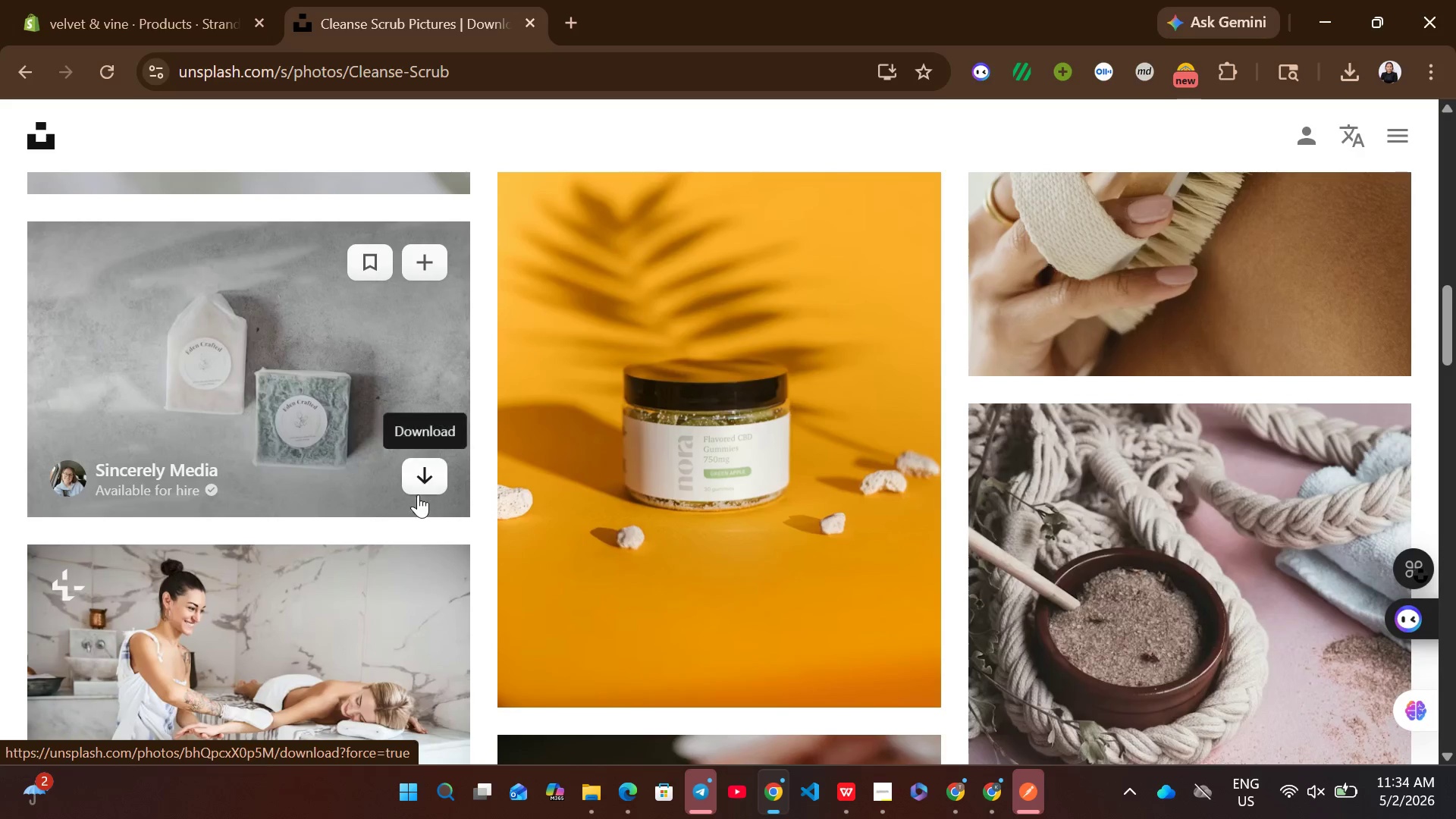 
left_click([423, 475])
 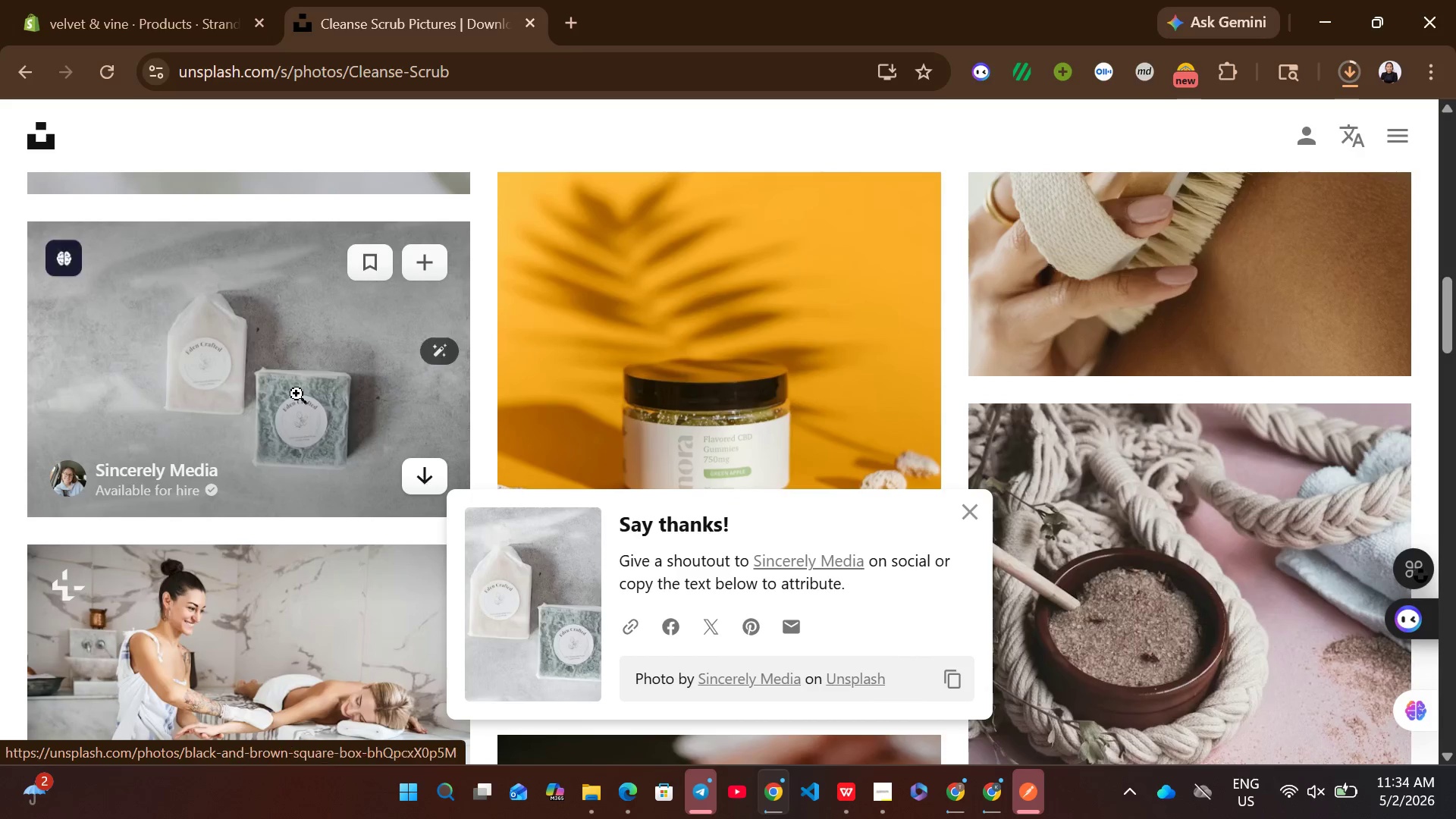 
left_click([69, 0])
 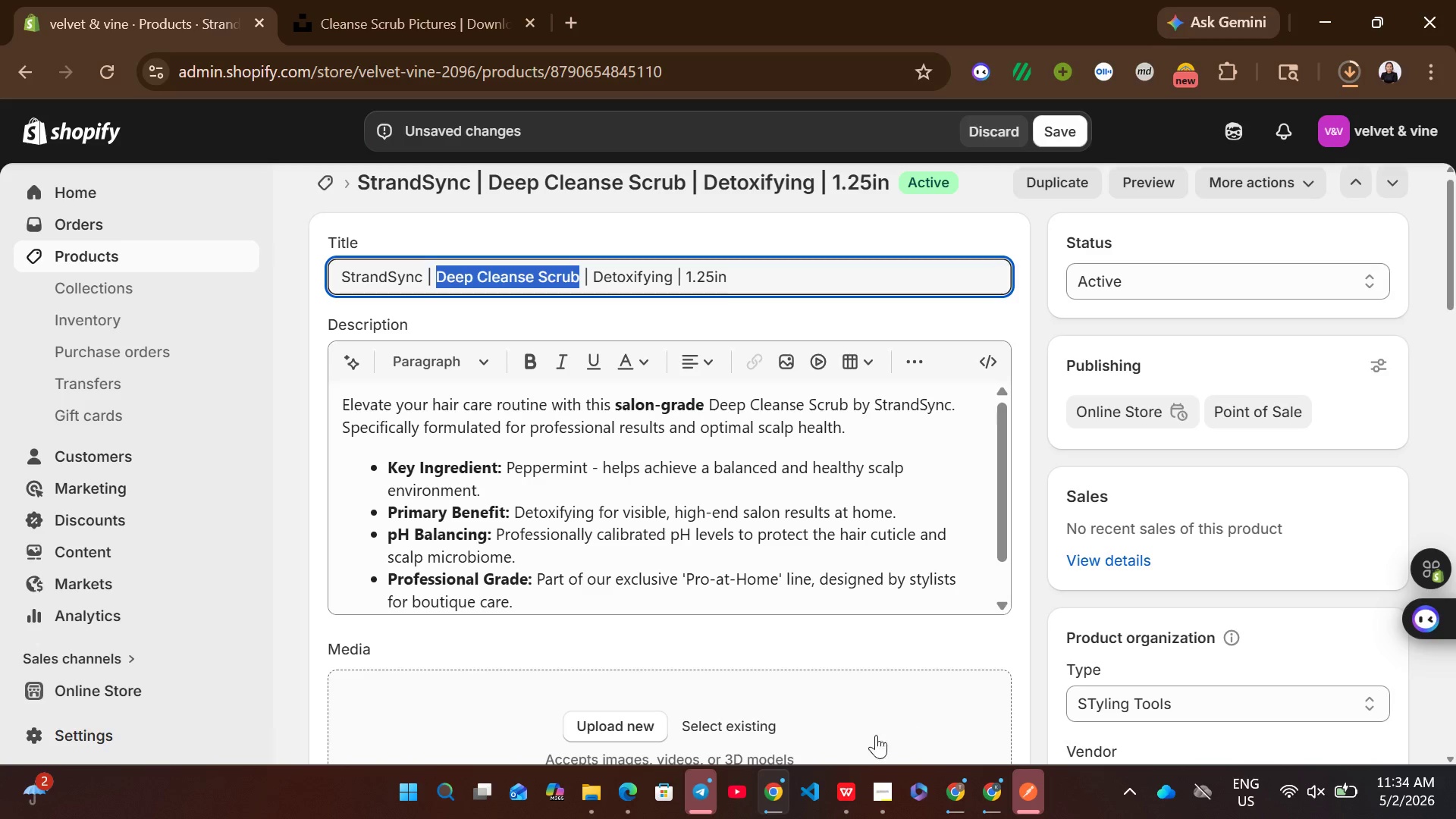 
left_click([852, 776])
 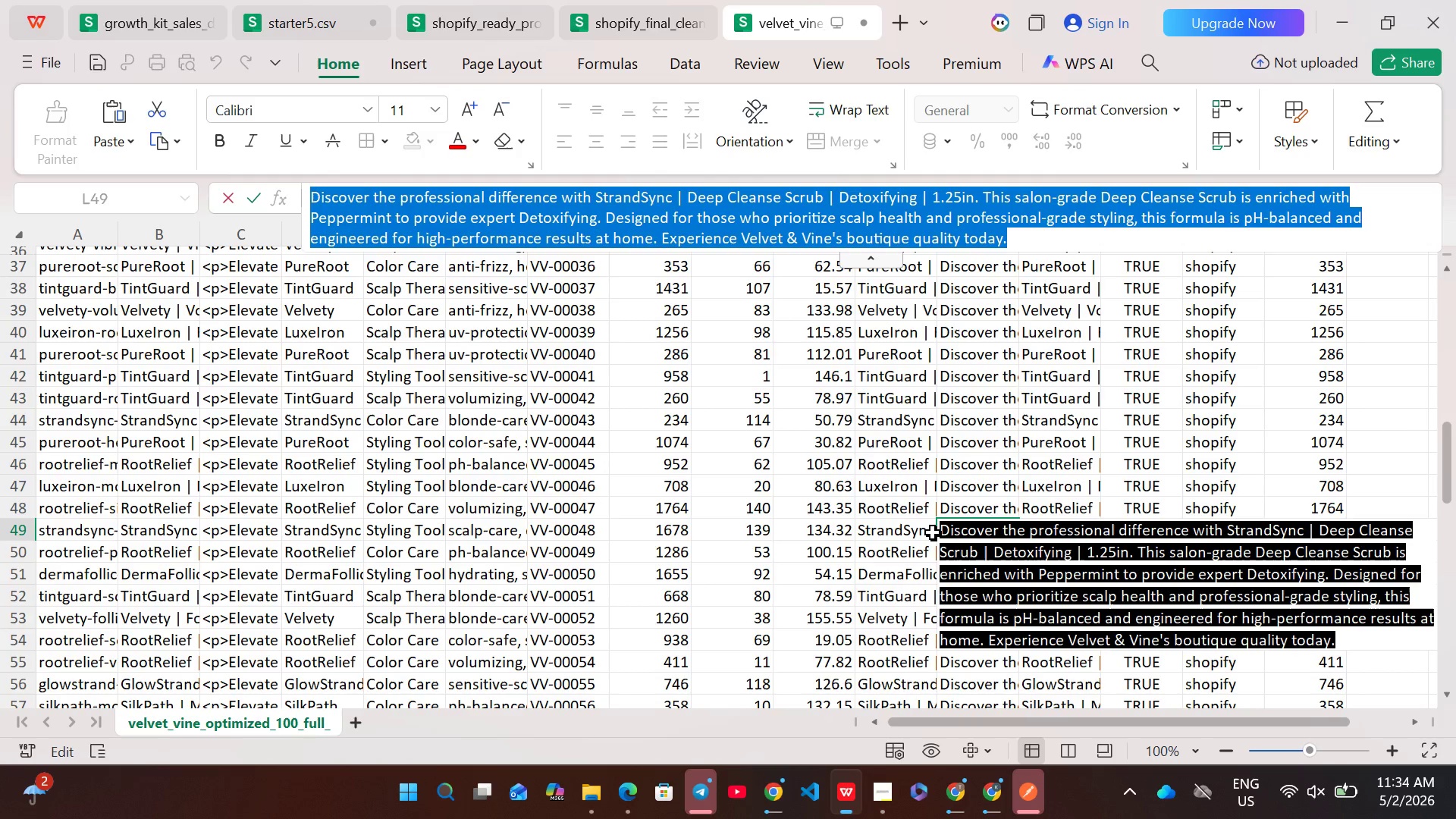 
left_click([925, 532])
 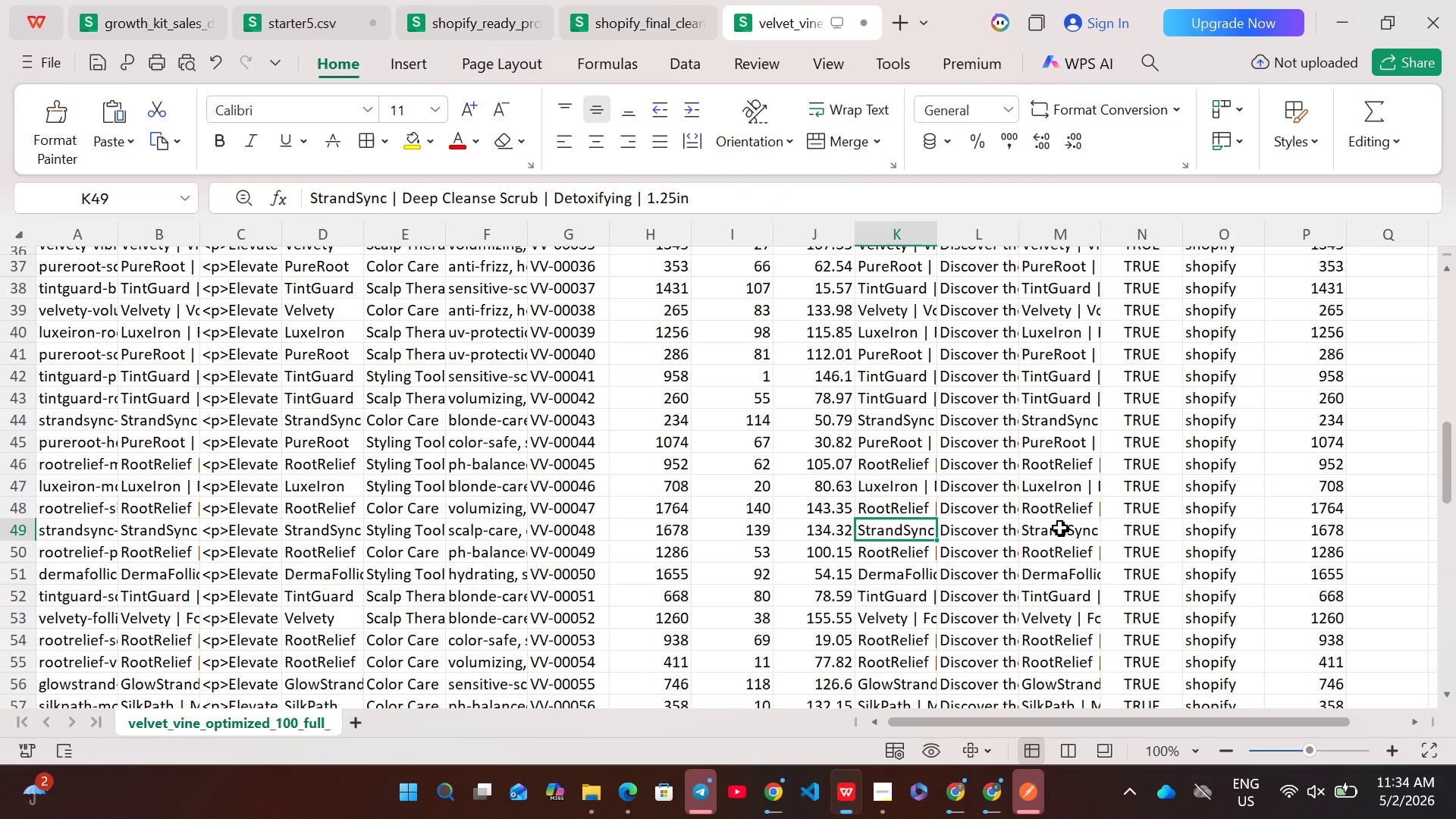 
double_click([1060, 528])
 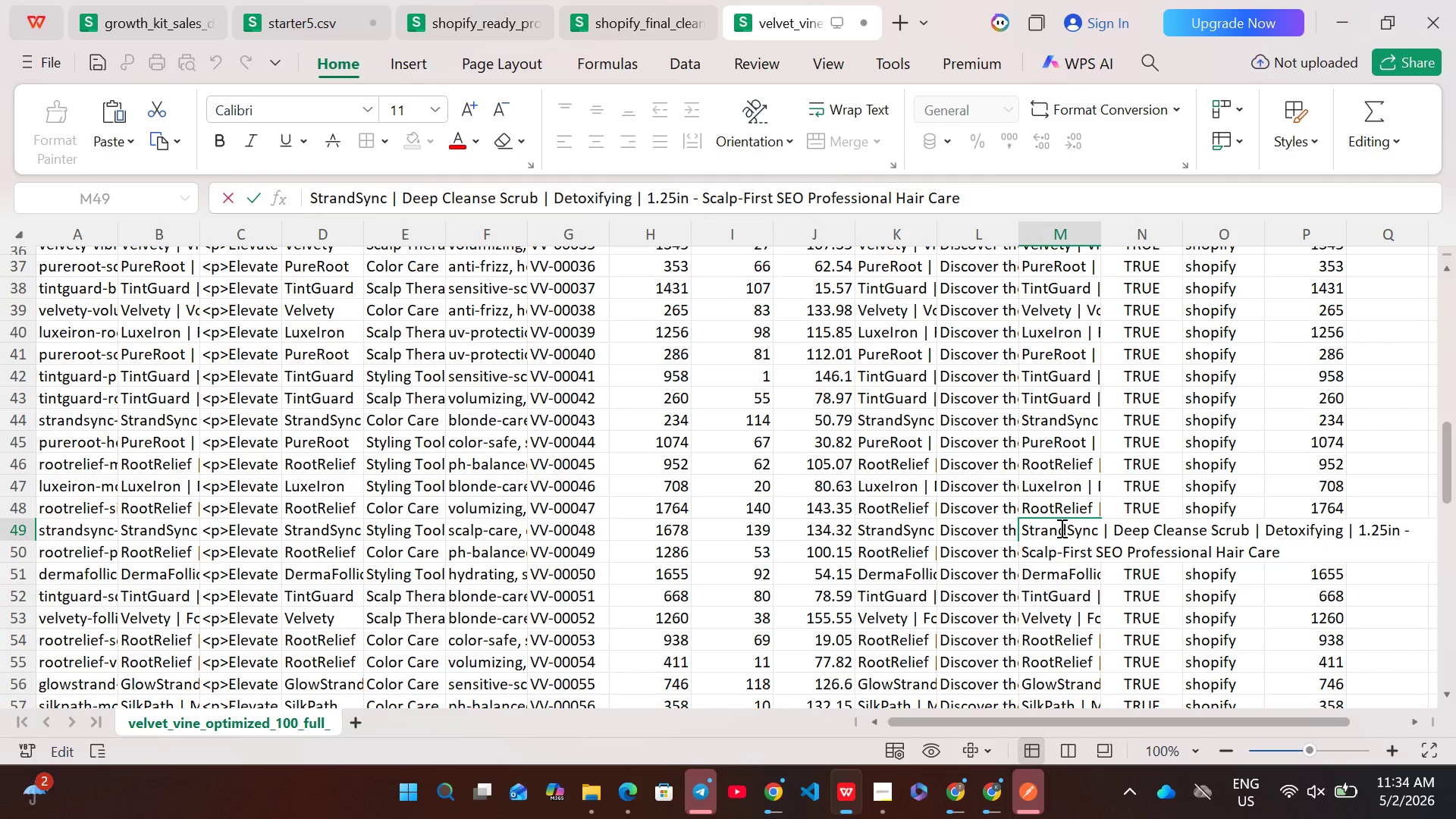 
key(Control+A)
 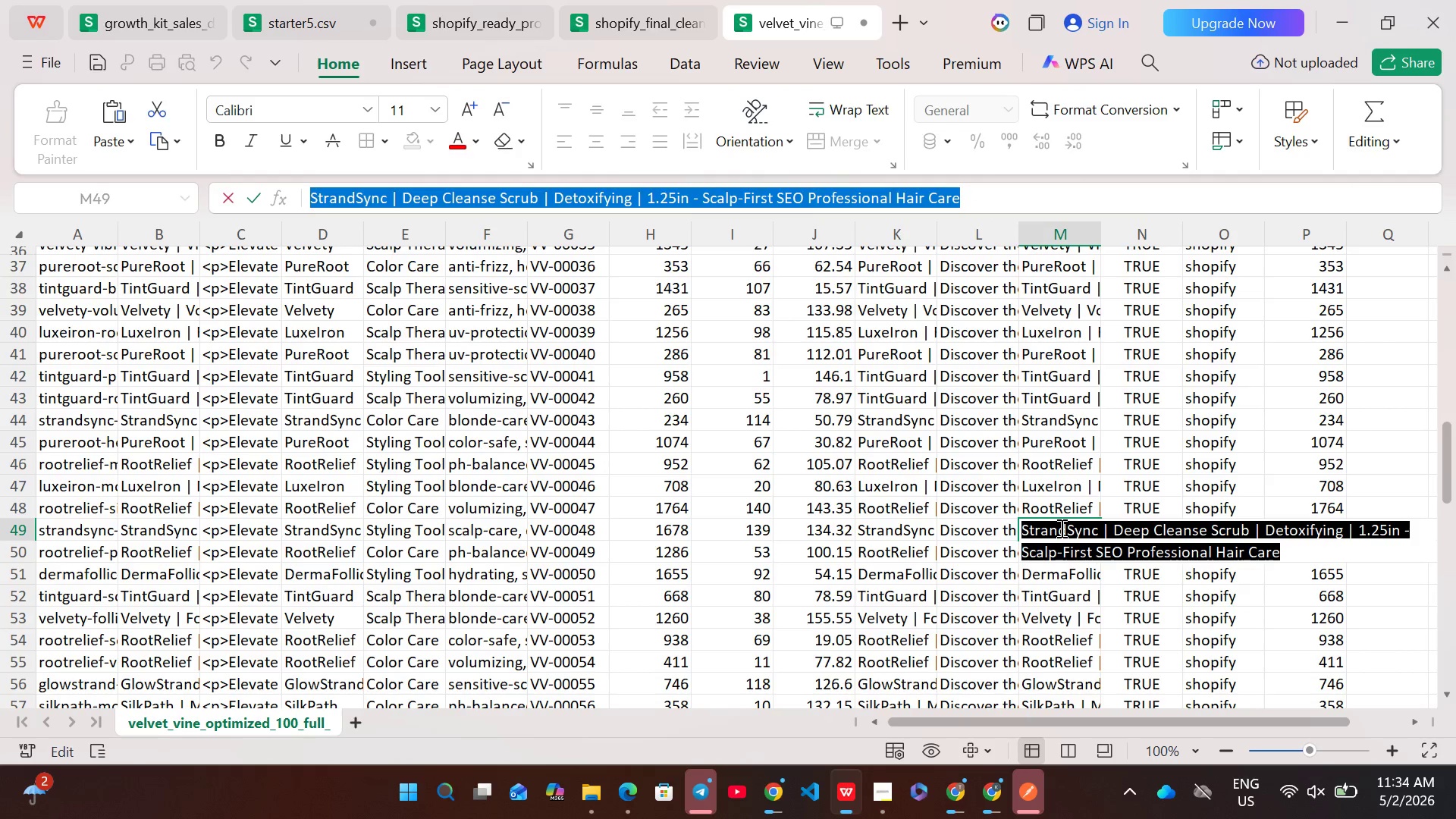 
key(Control+ControlLeft)
 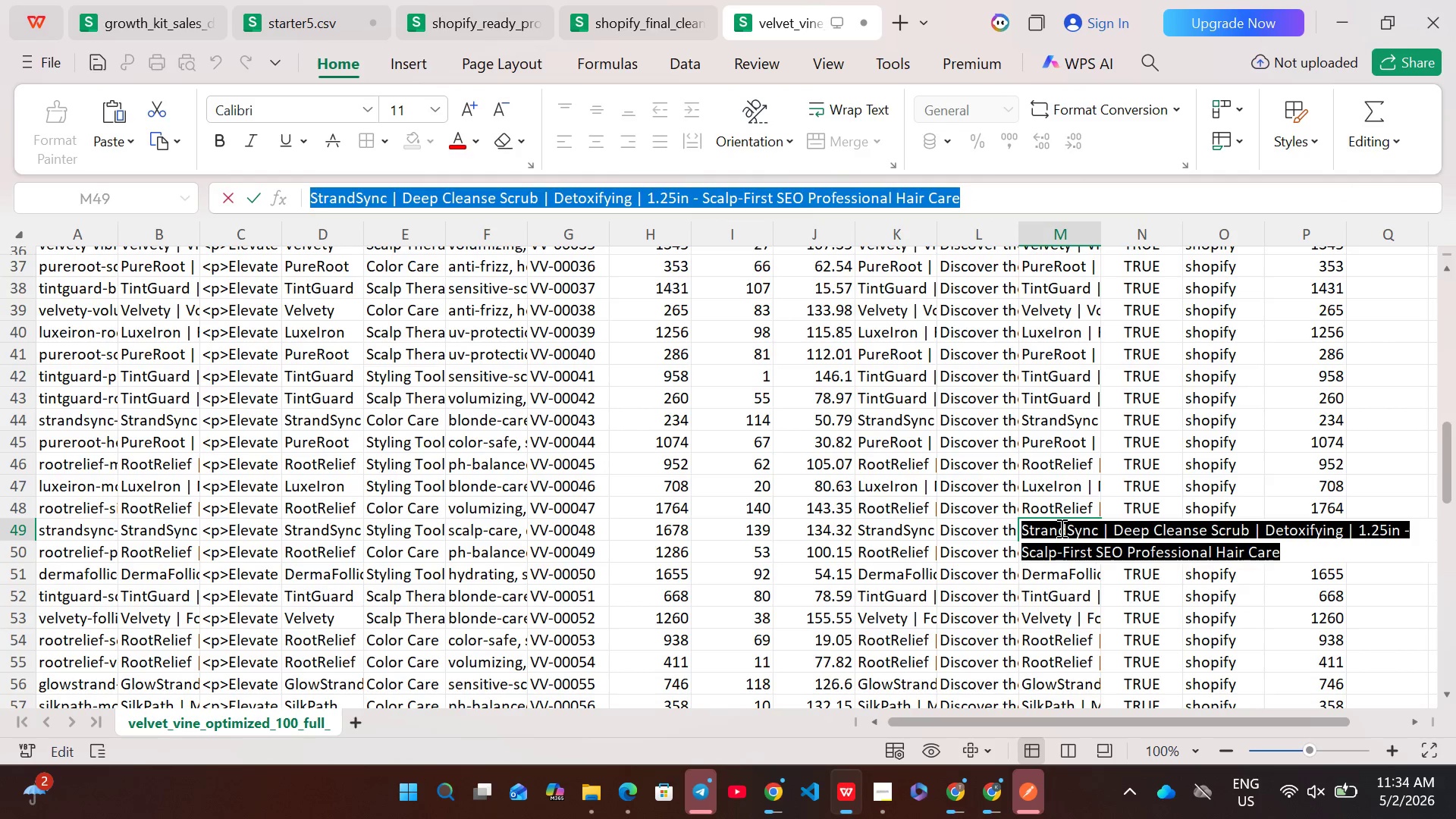 
key(Control+C)
 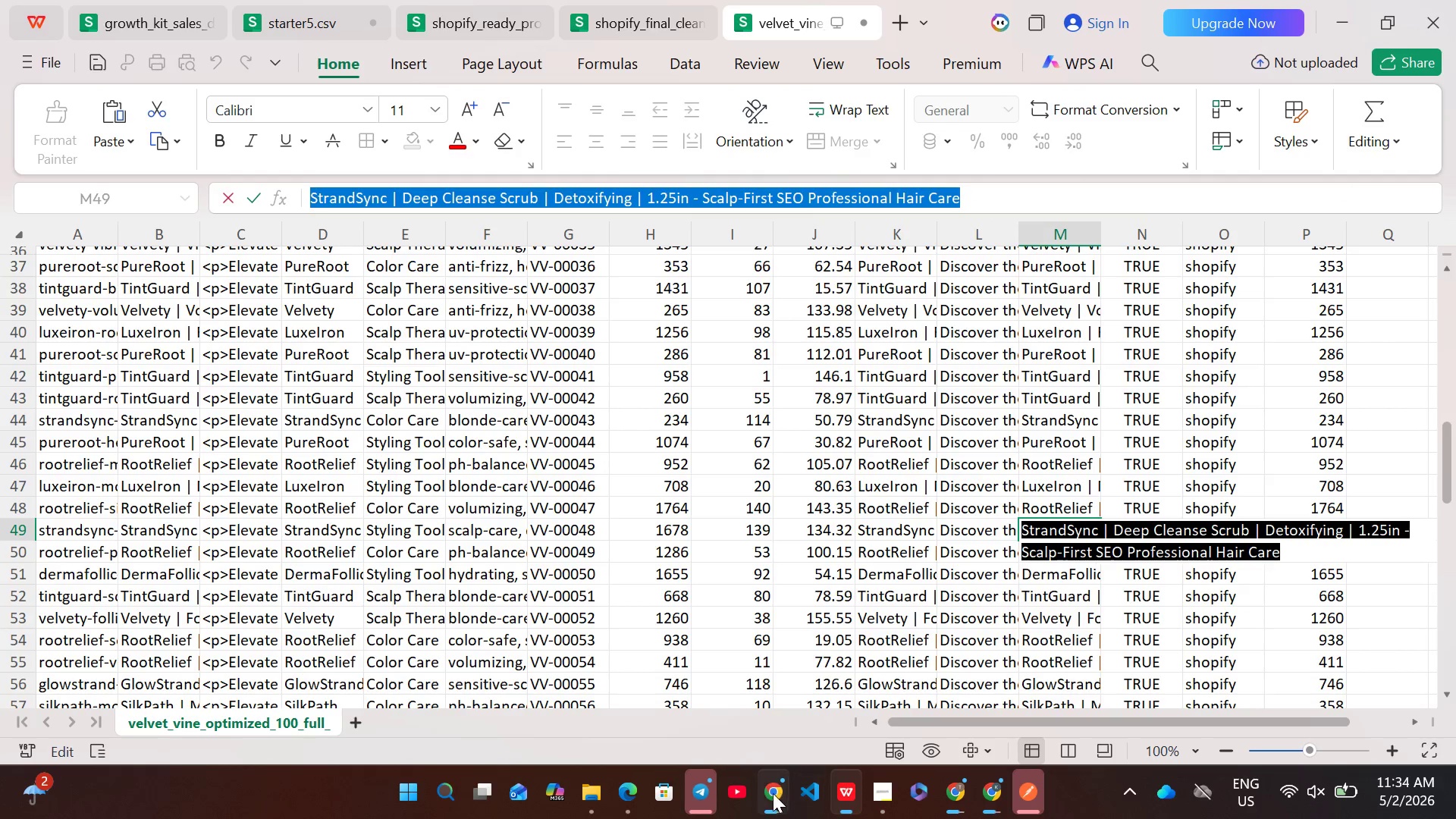 
left_click([772, 793])
 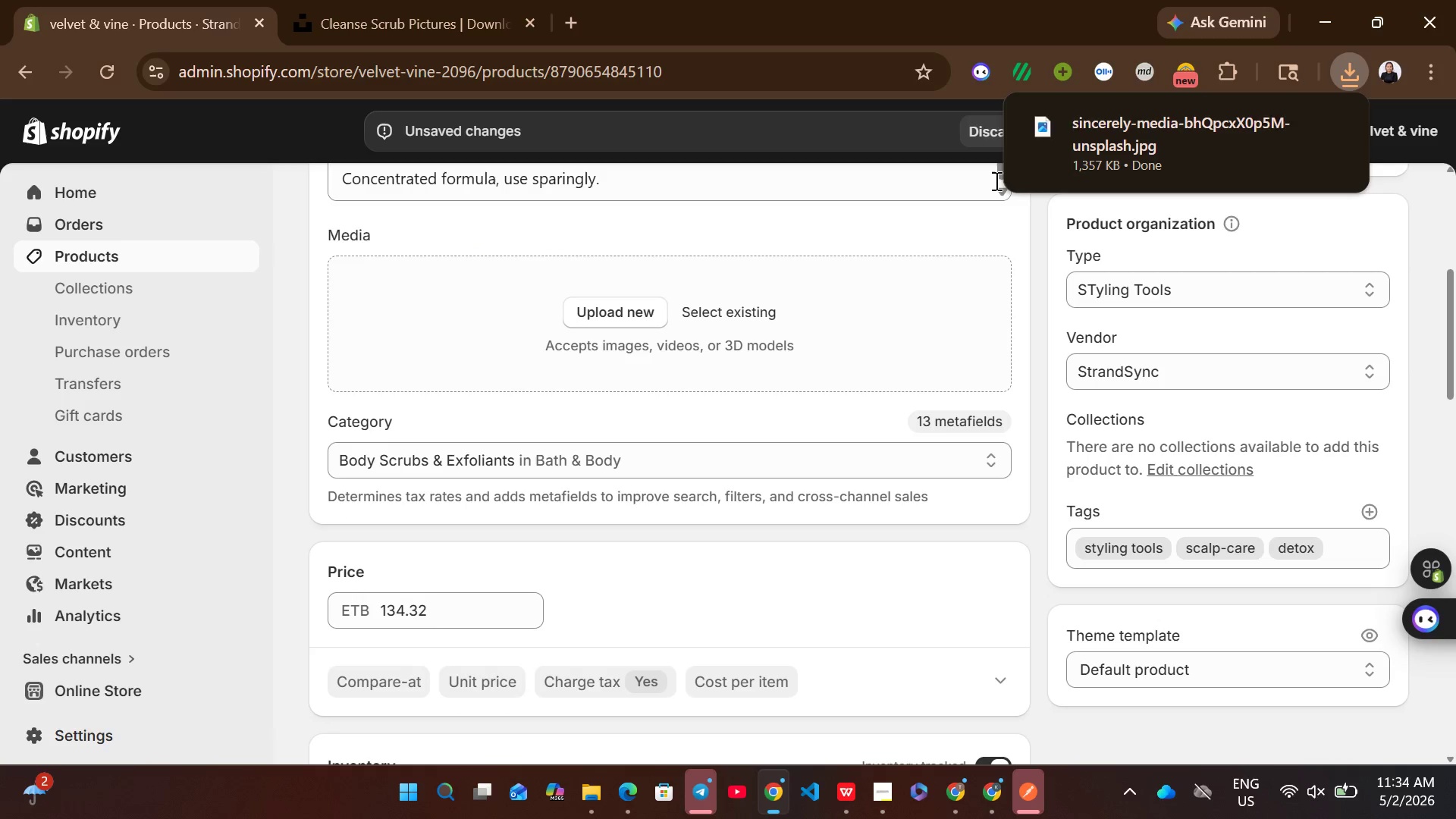 
left_click_drag(start_coordinate=[1104, 126], to_coordinate=[789, 325])
 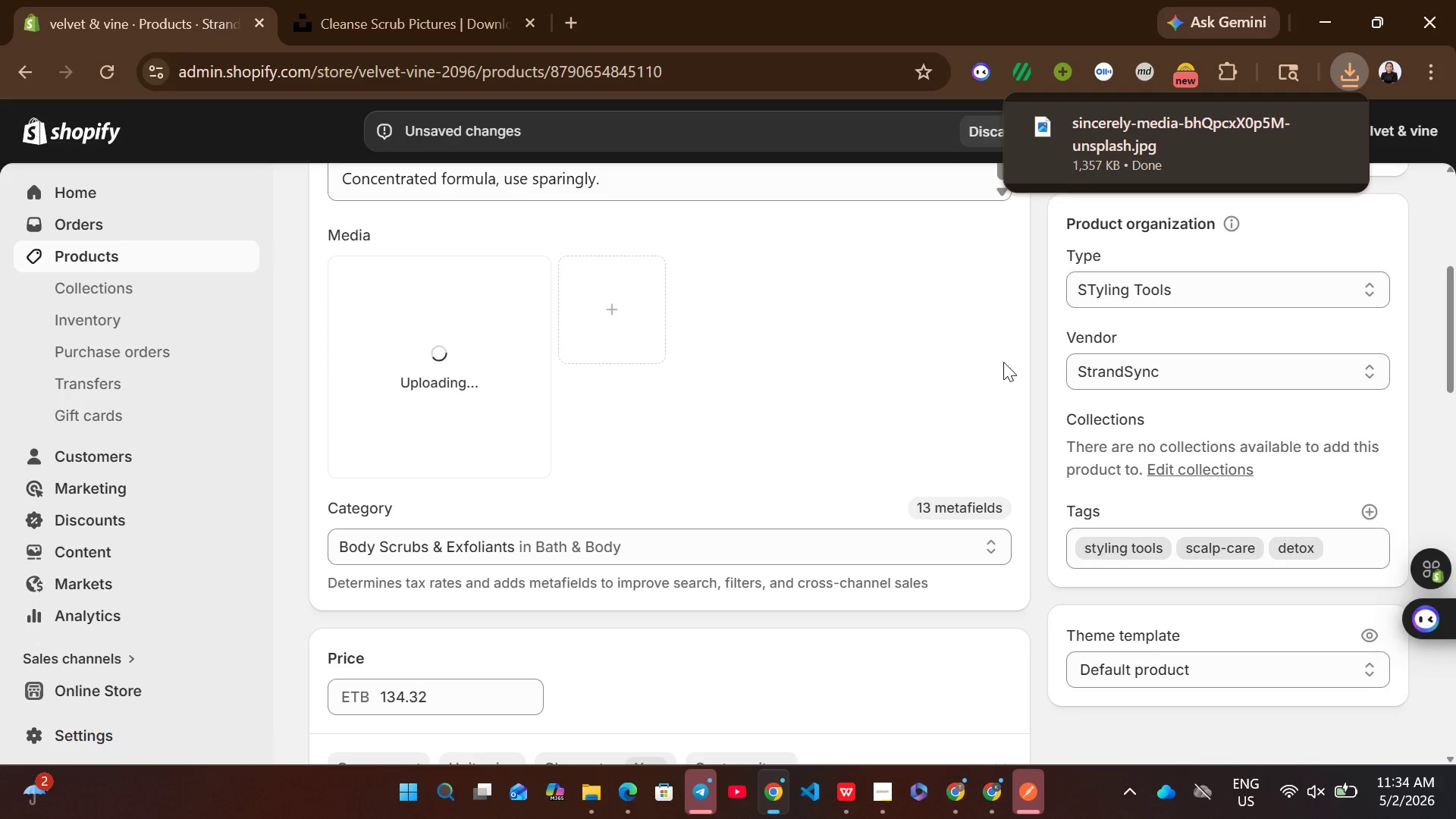 
left_click([1034, 371])
 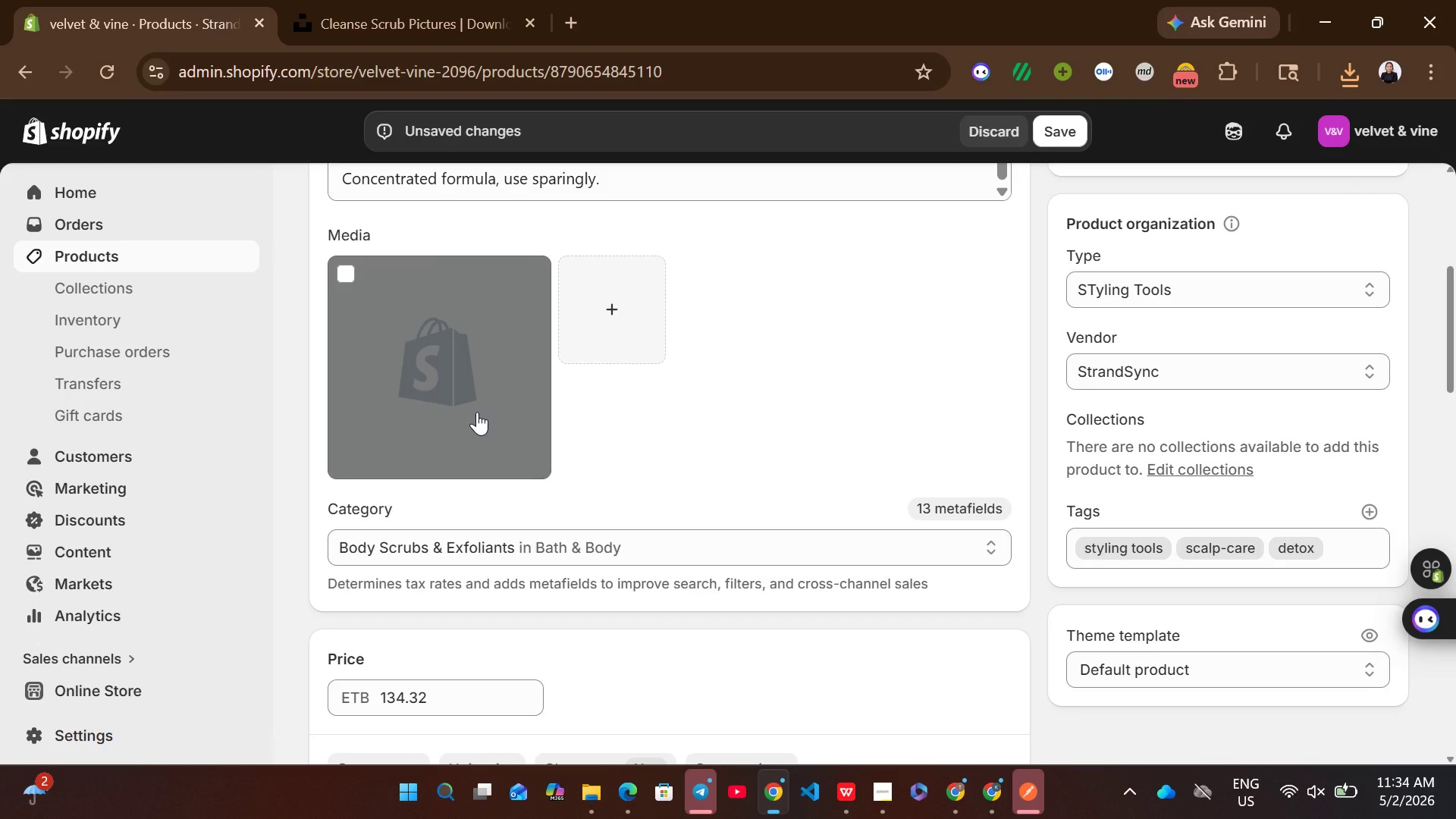 
wait(7.22)
 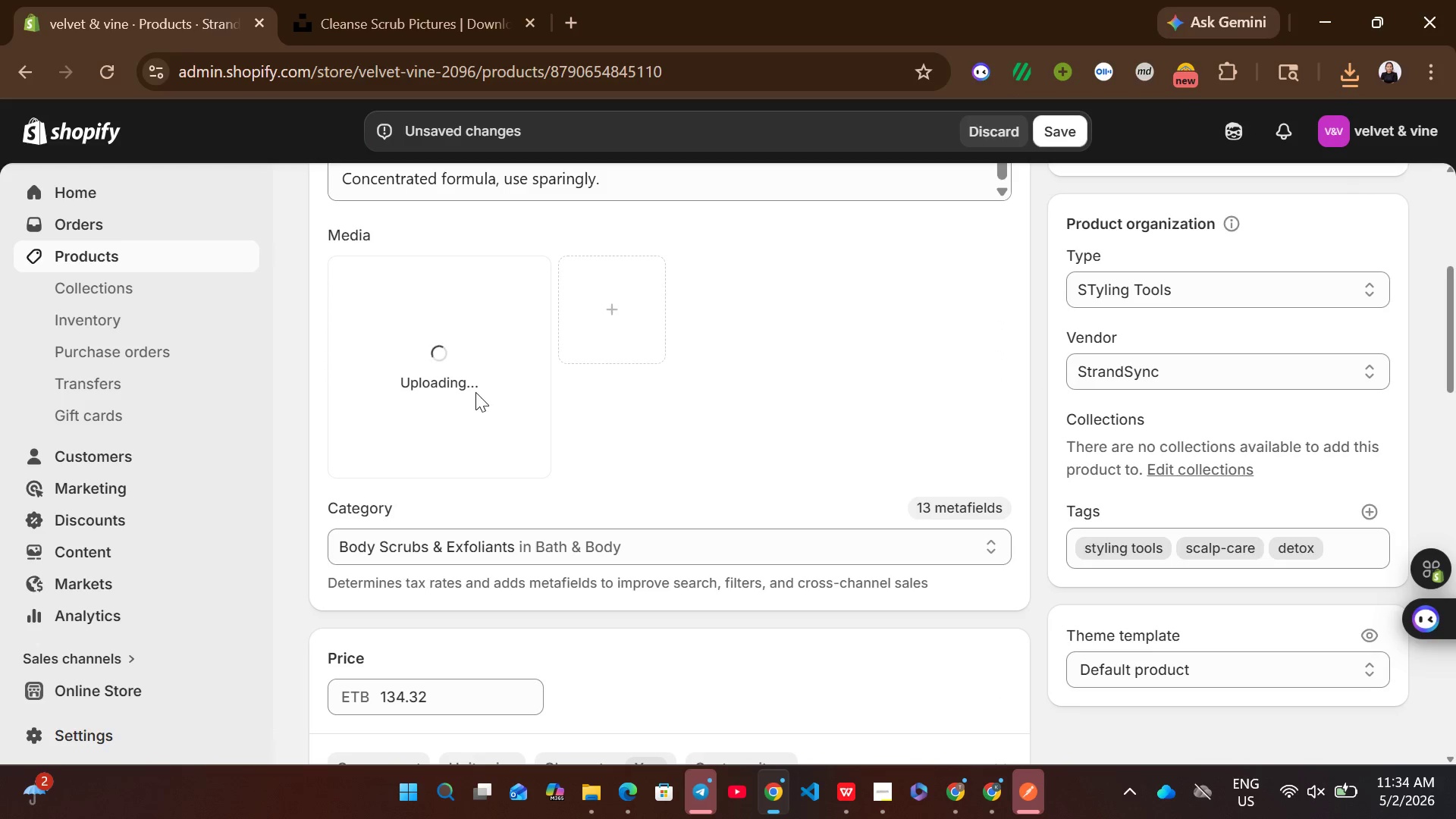 
left_click([477, 412])
 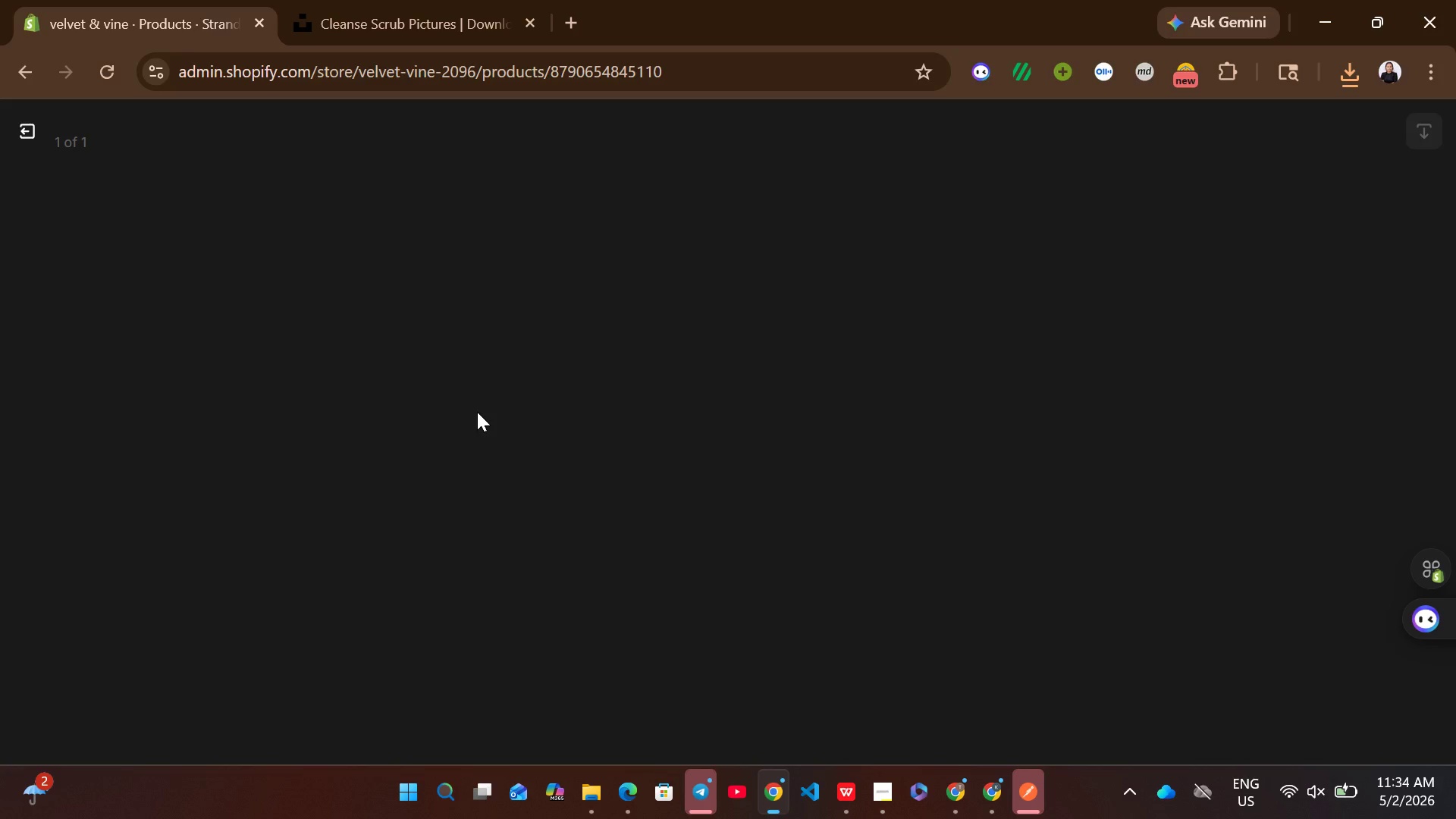 
wait(6.75)
 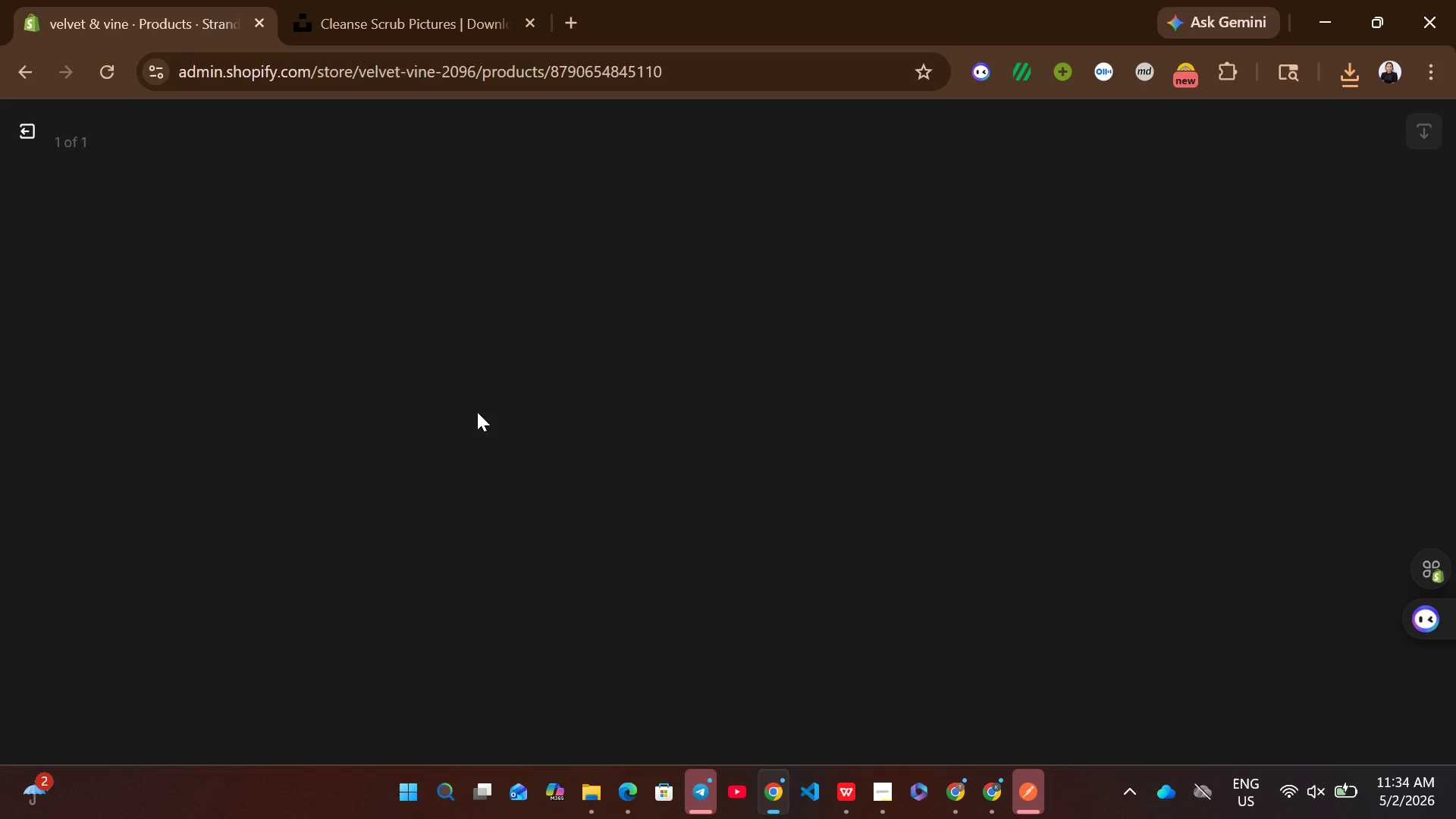 
left_click([1138, 389])
 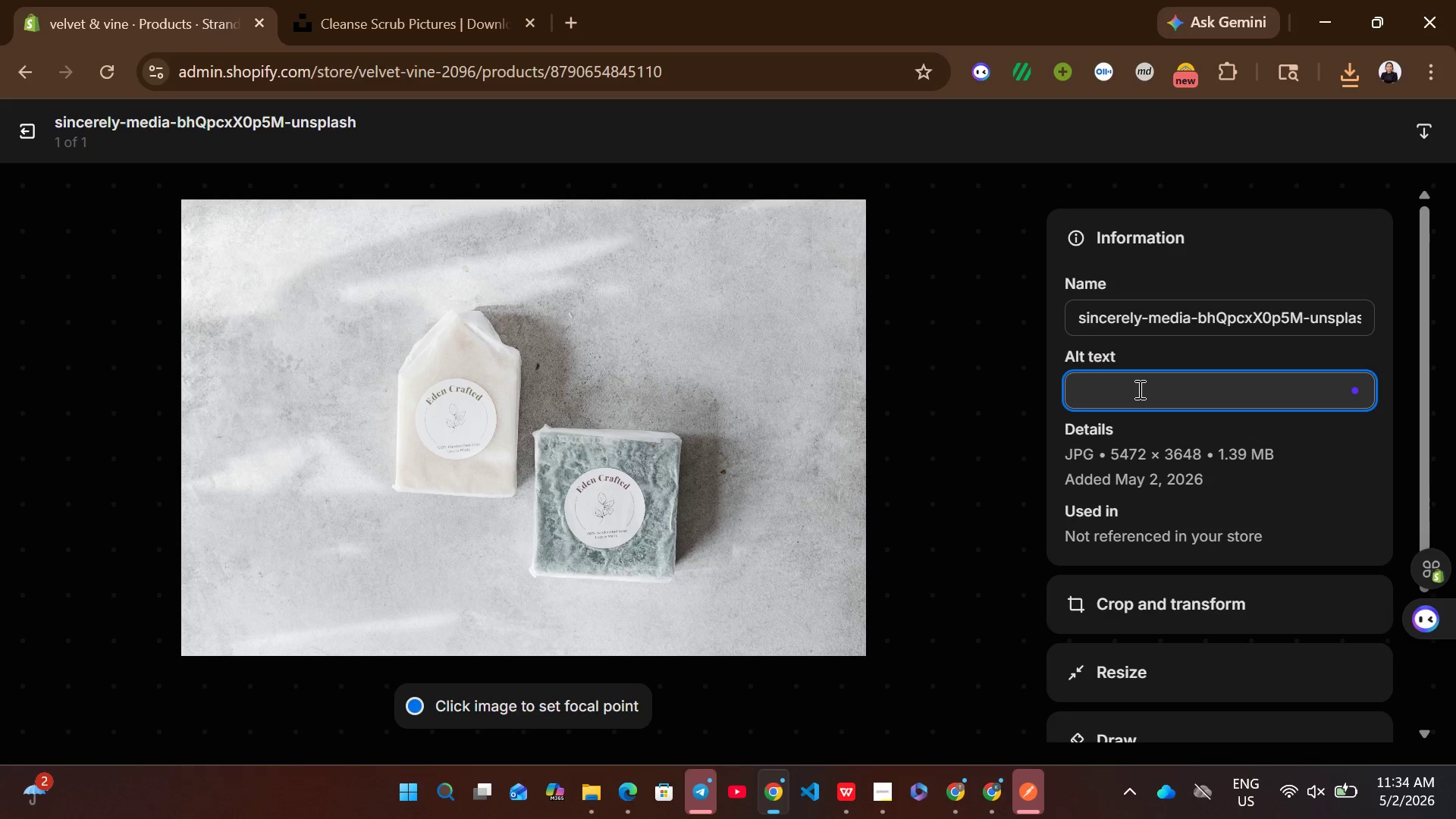 
key(Control+V)
 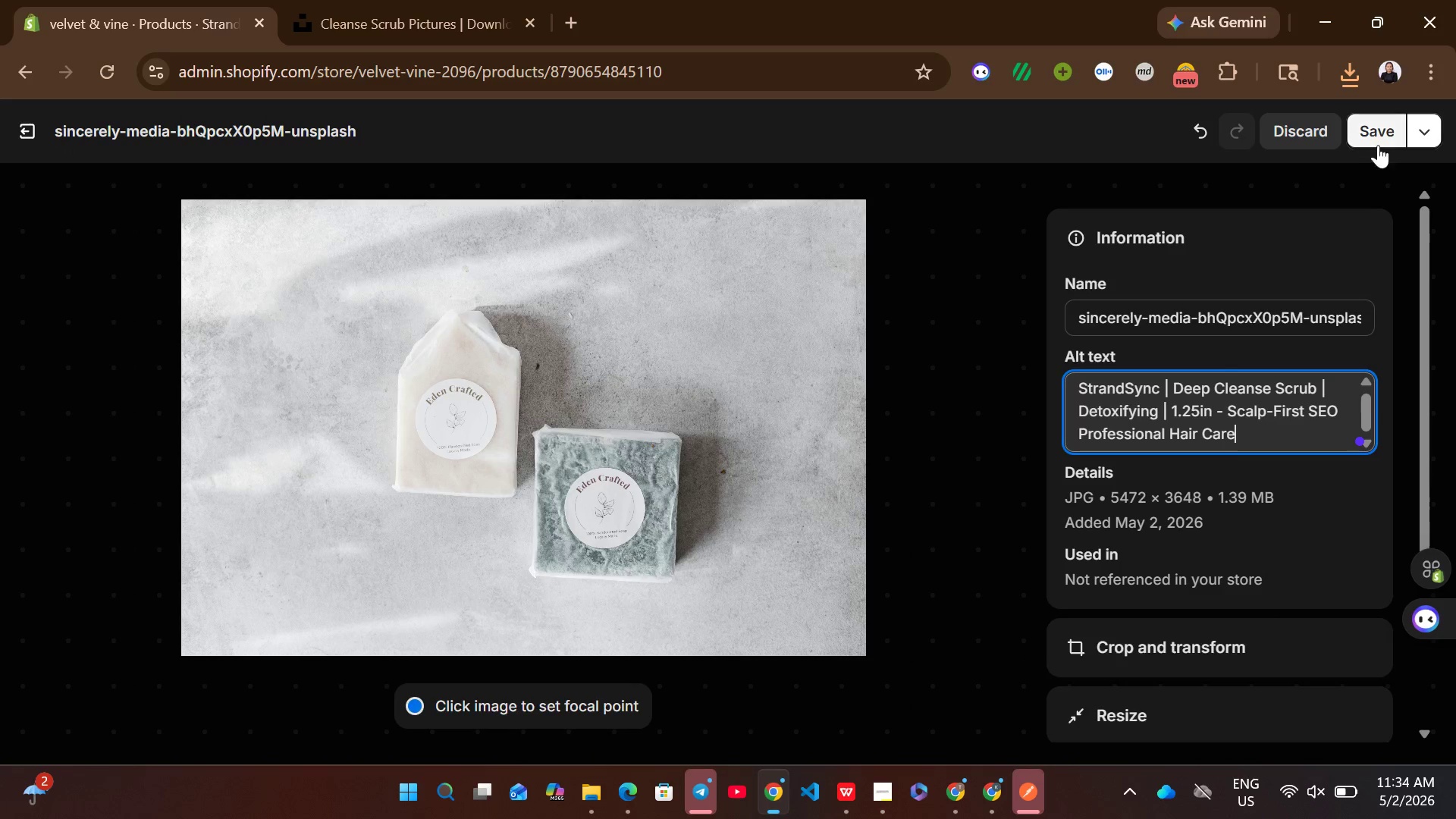 
left_click([1380, 136])
 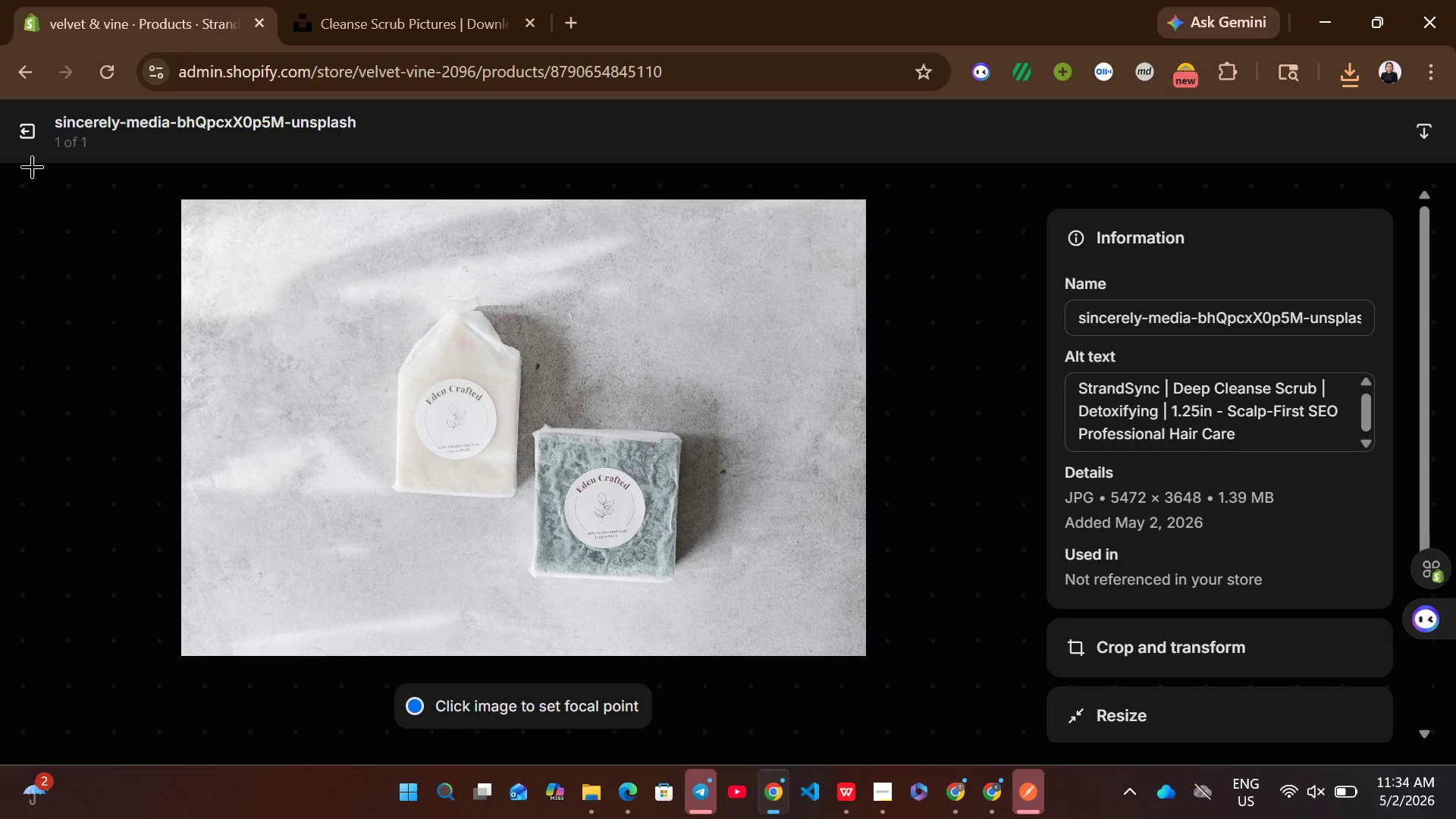 
left_click([17, 125])
 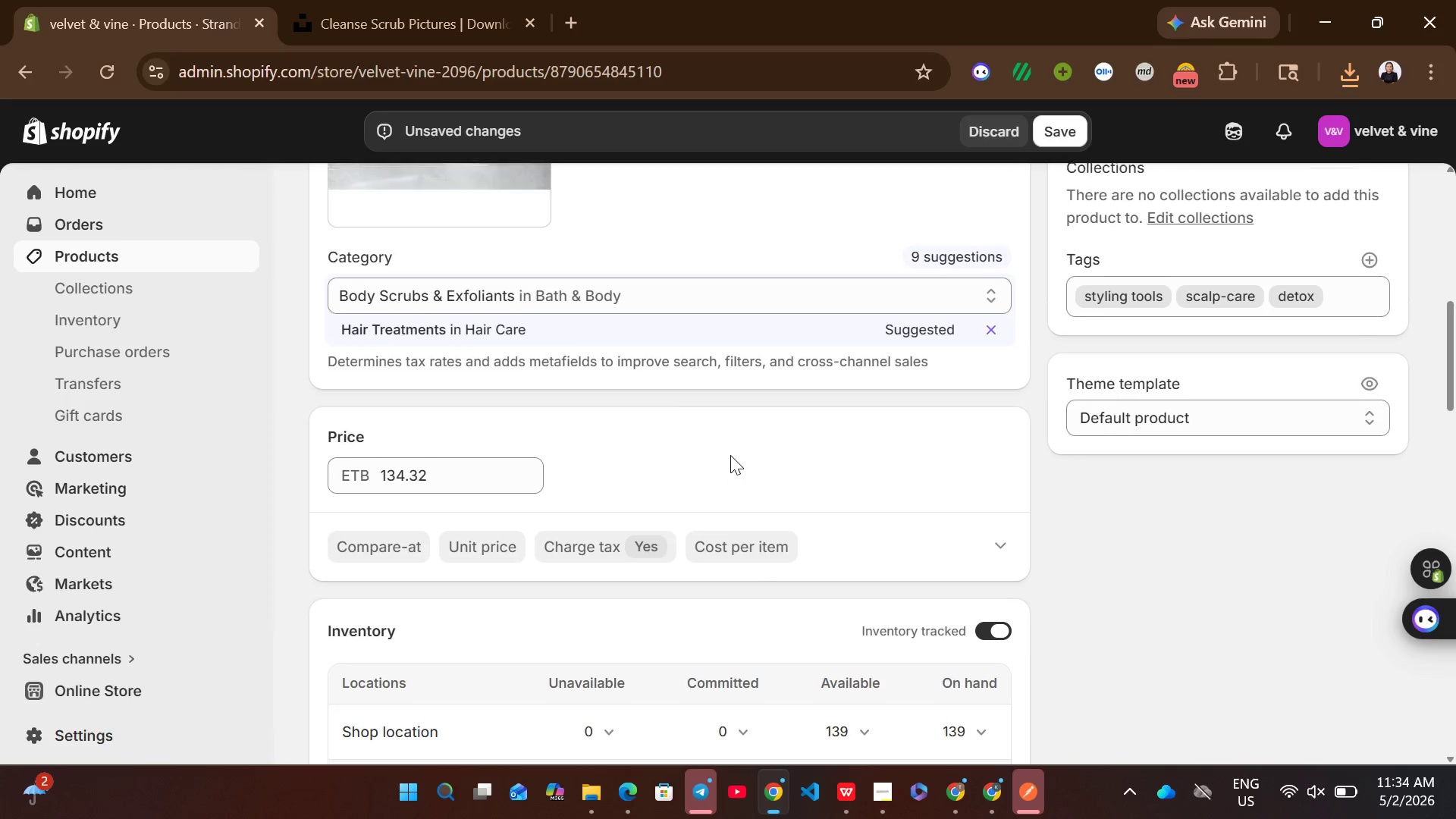 
left_click([619, 381])
 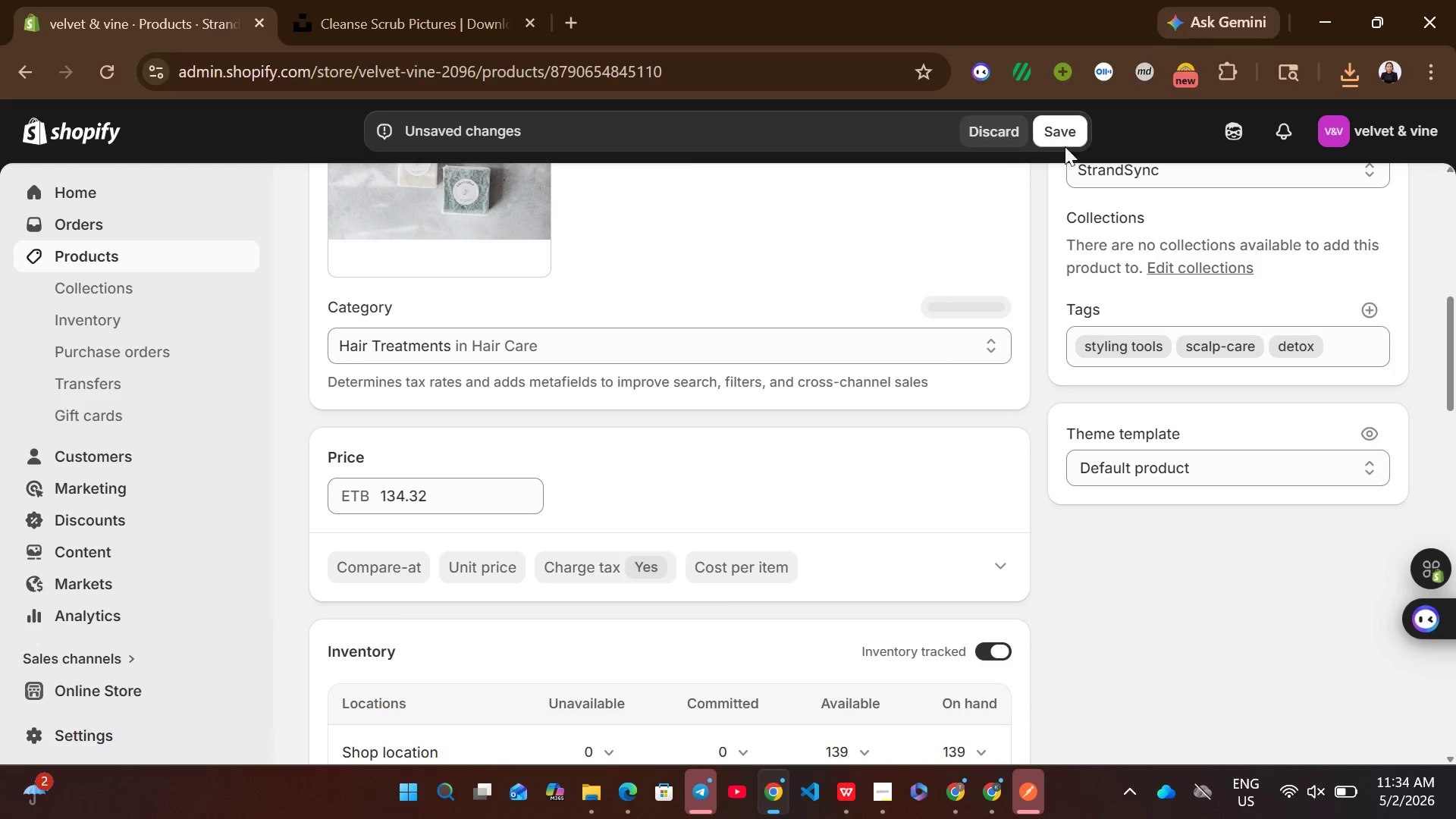 
left_click([1071, 135])
 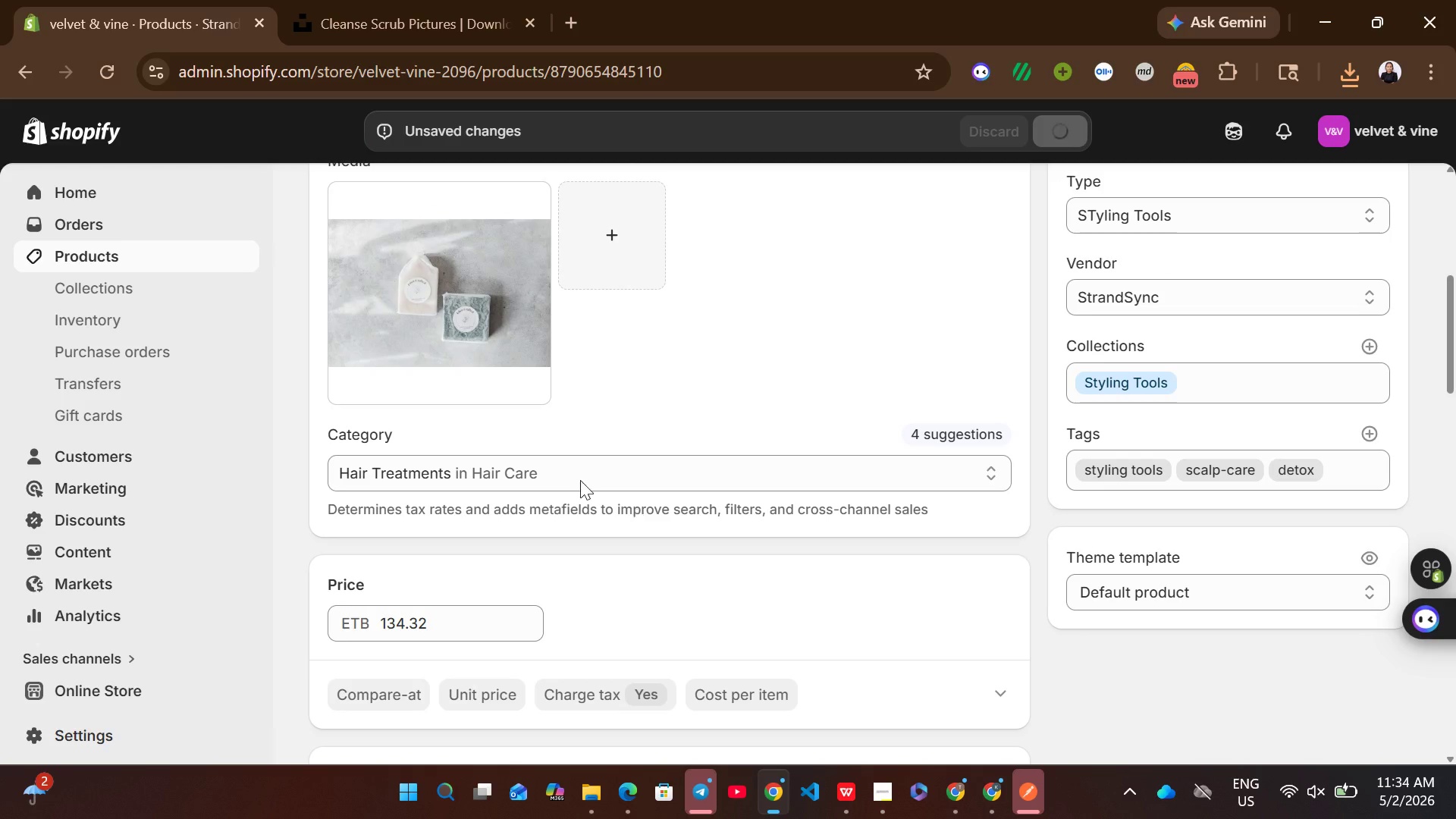 
left_click([210, 249])
 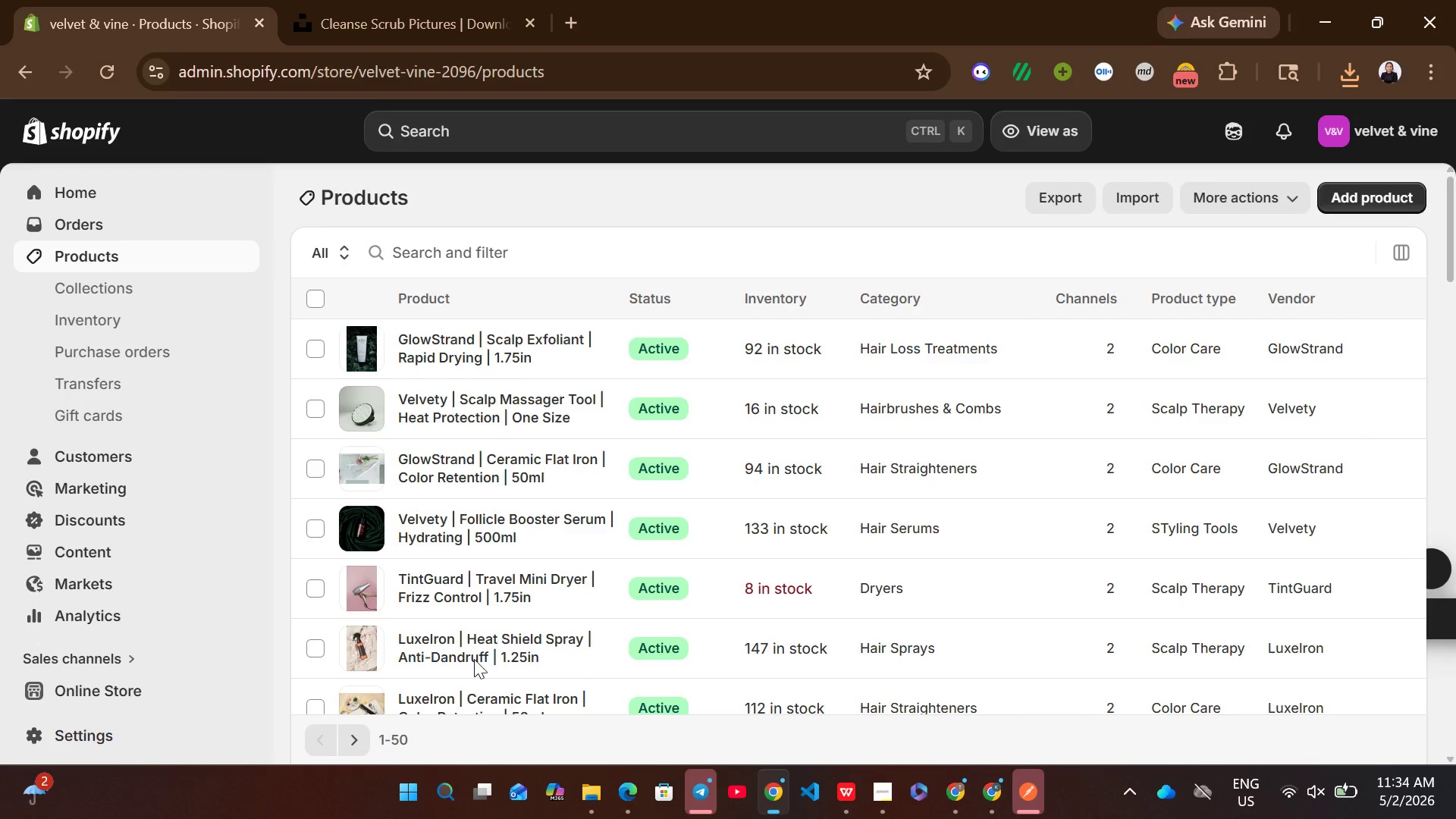 
left_click_drag(start_coordinate=[344, 747], to_coordinate=[356, 743])
 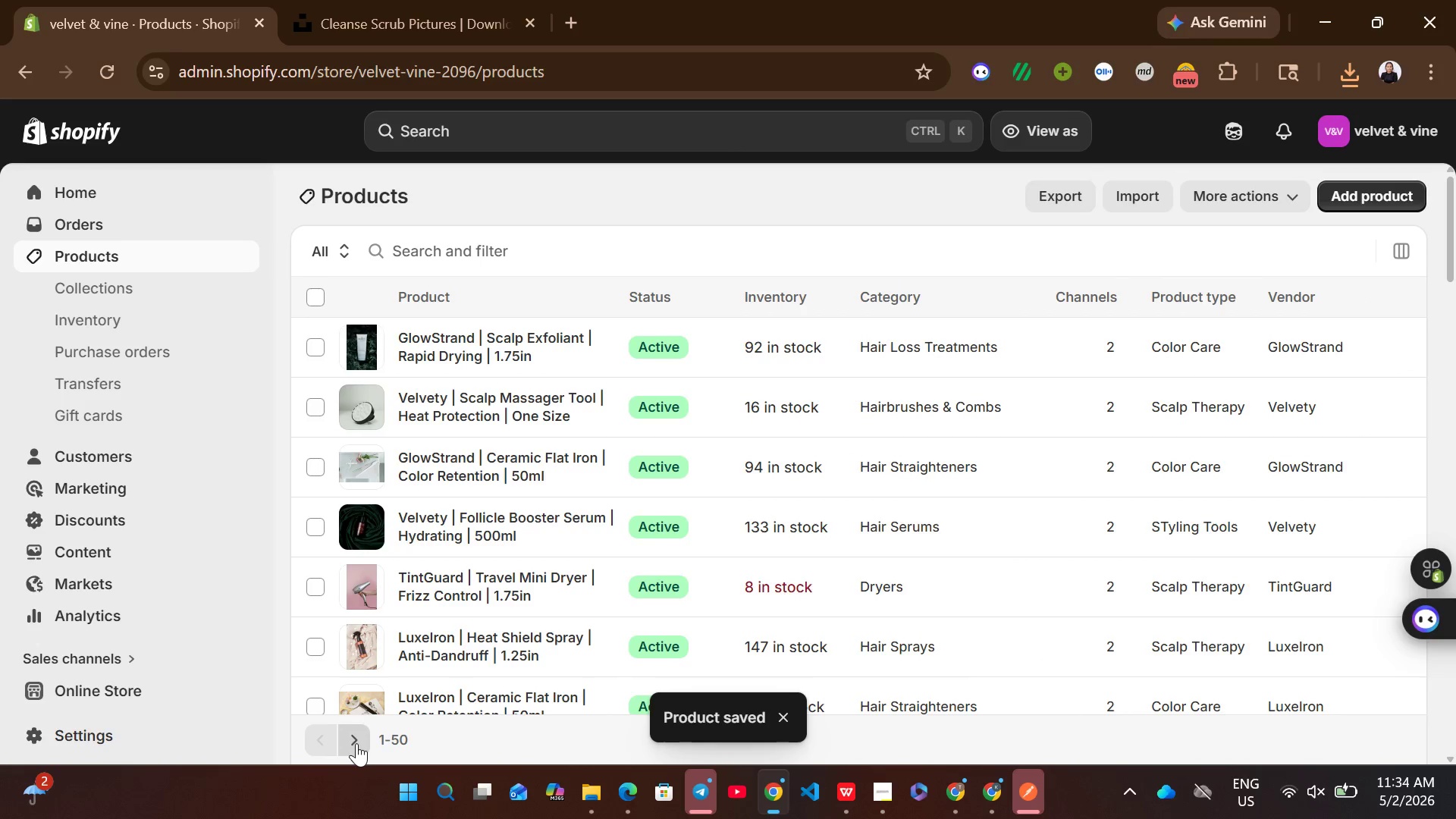 
left_click([356, 743])
 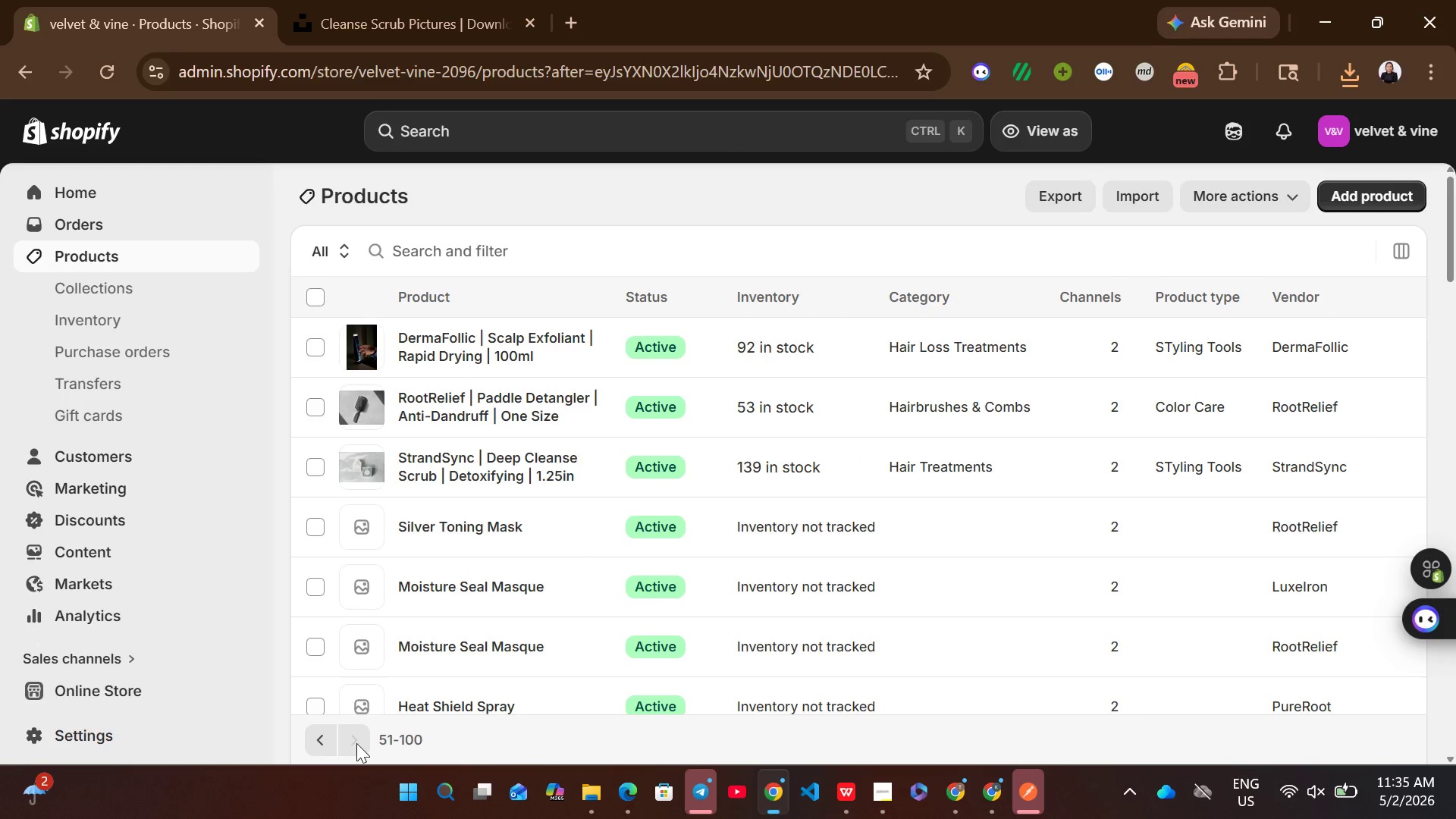 
wait(8.62)
 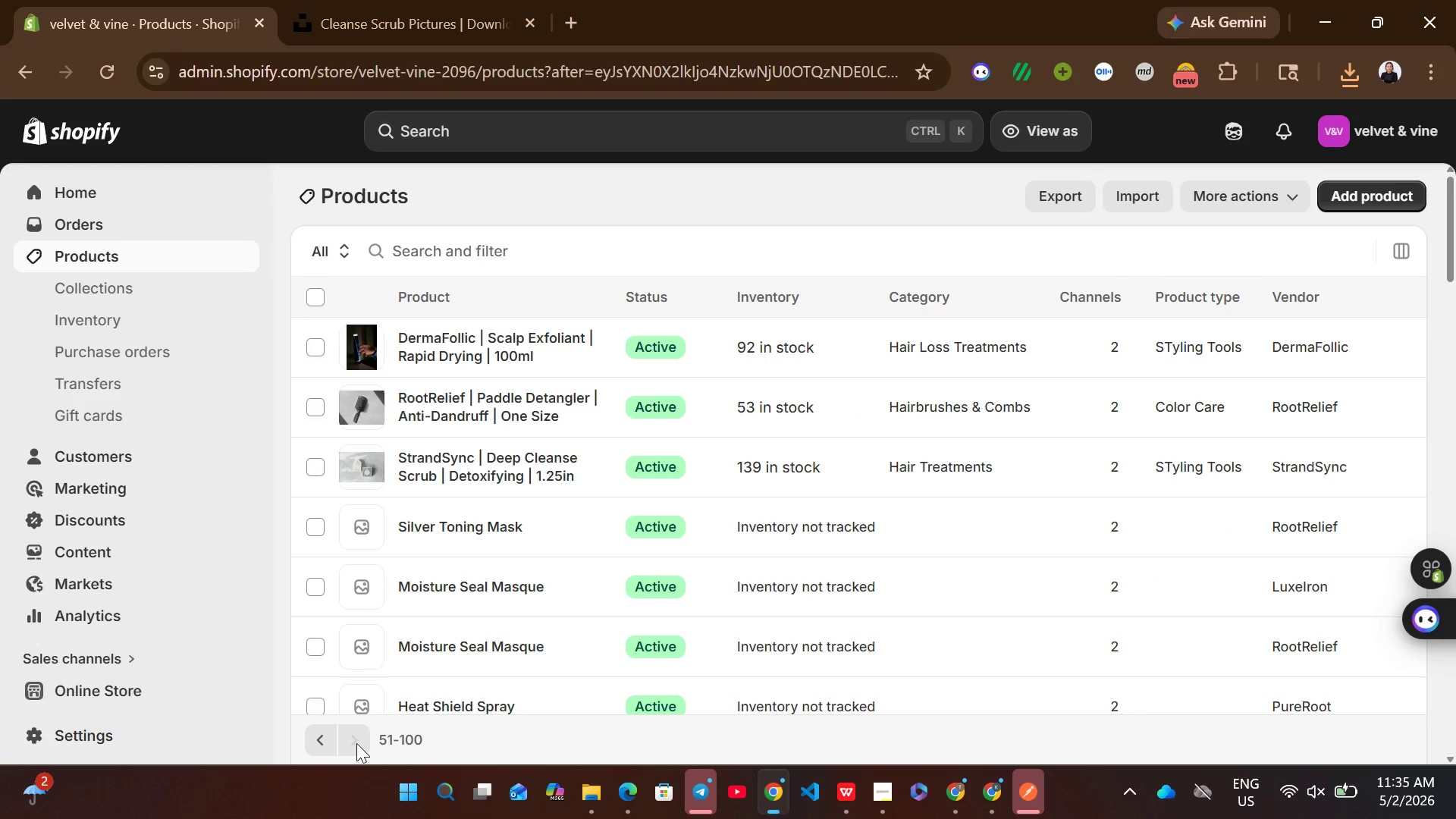 
left_click([522, 425])
 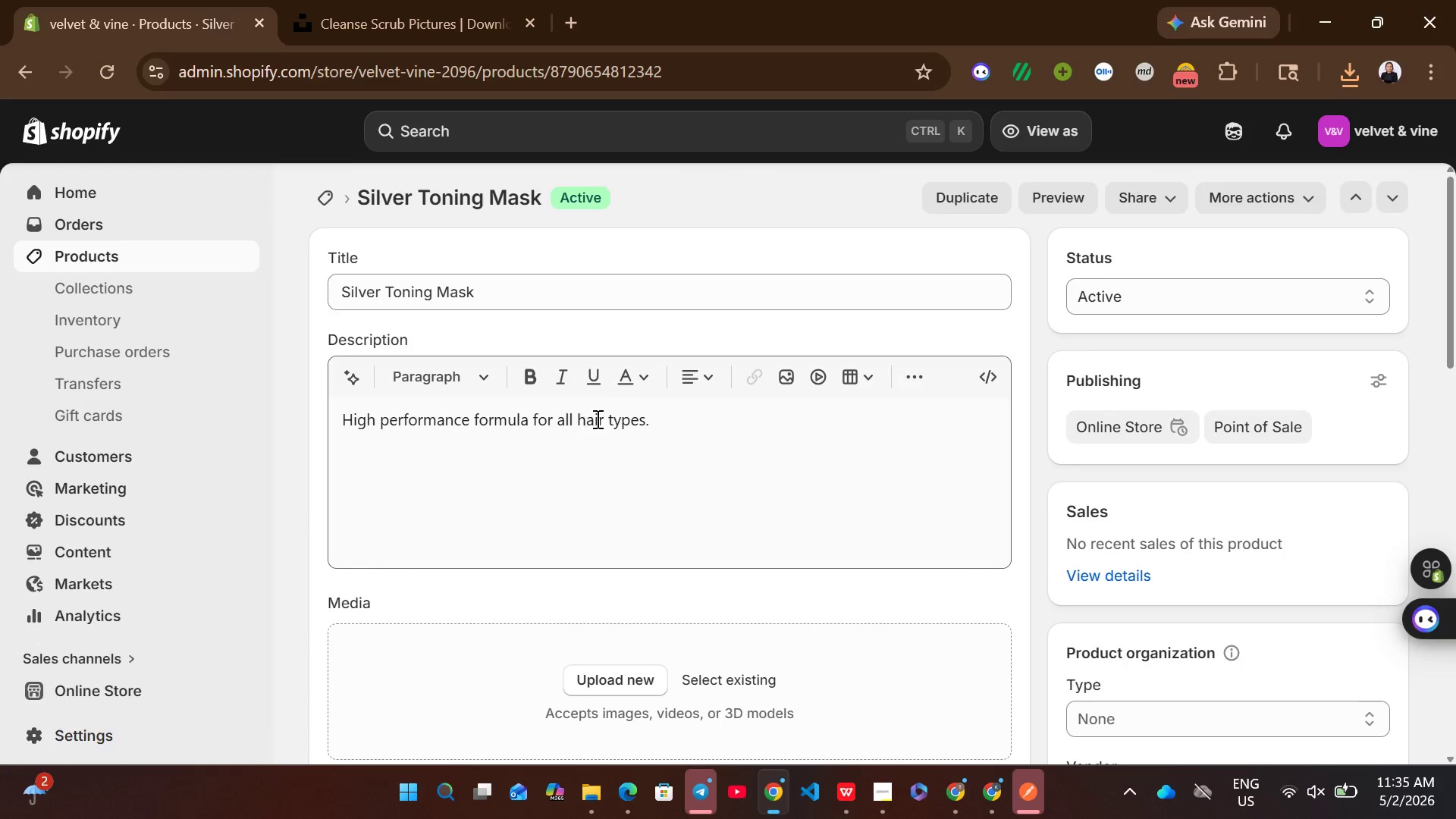 
wait(6.86)
 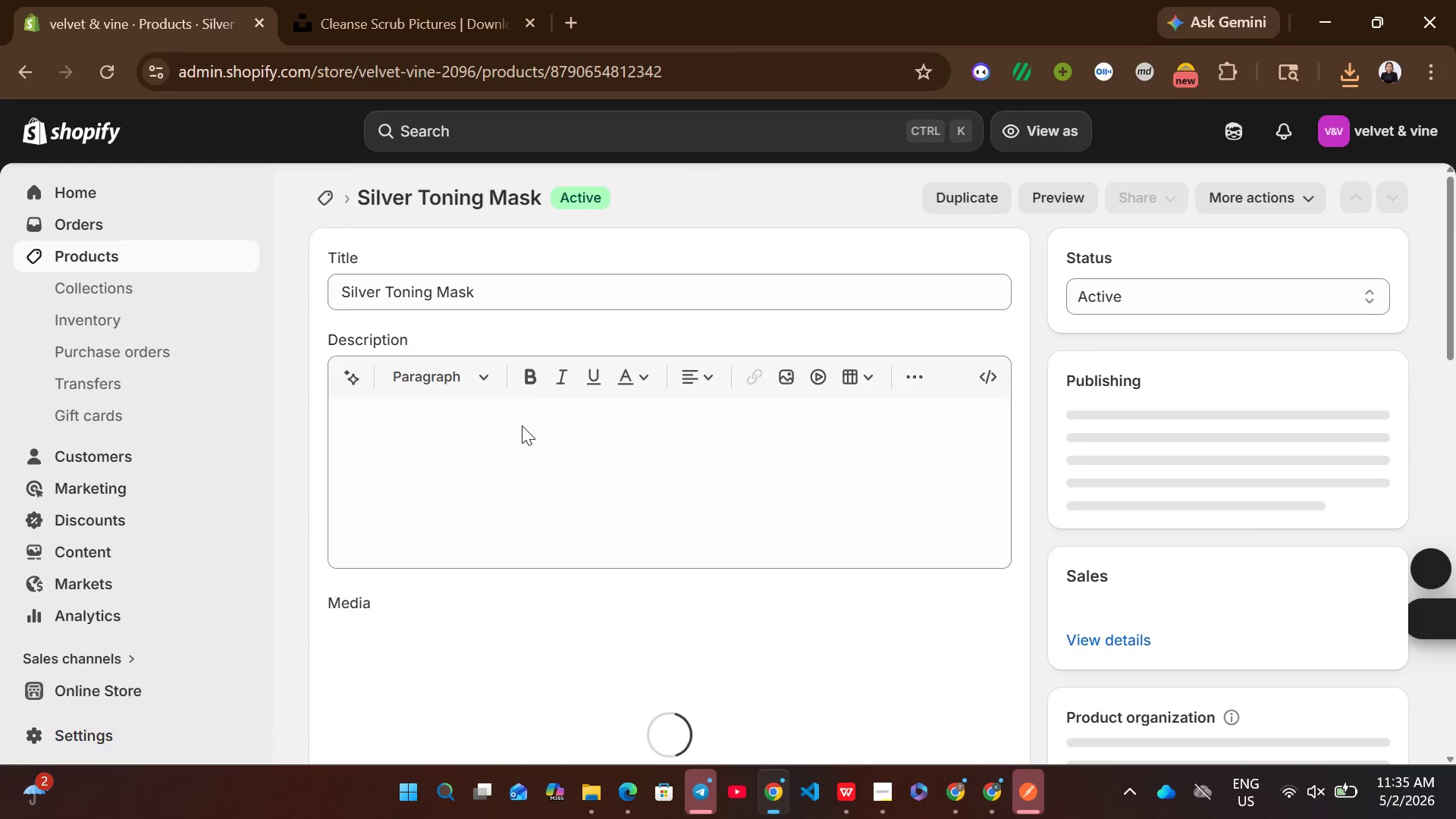 
left_click([585, 278])
 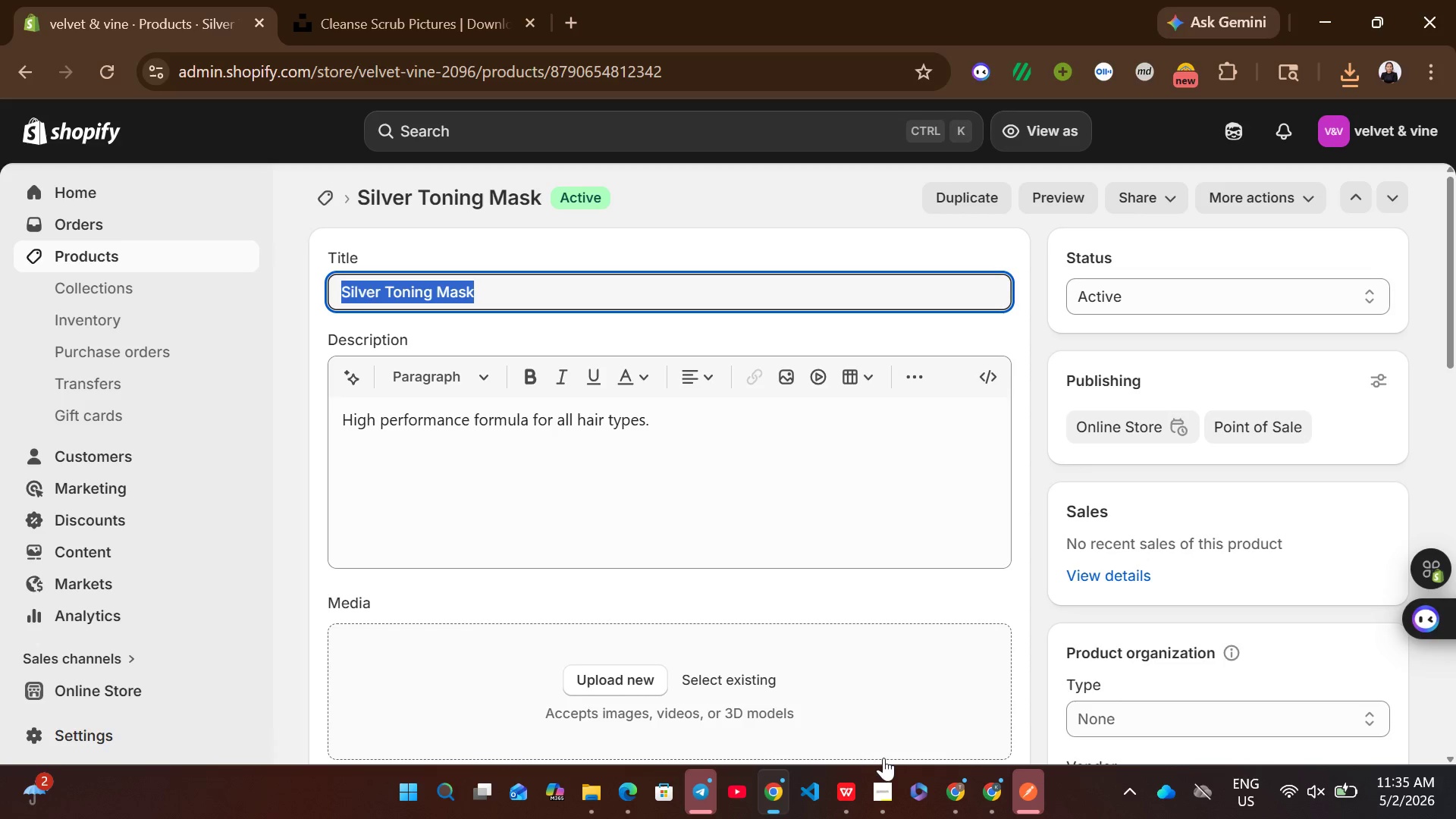 
left_click([851, 775])
 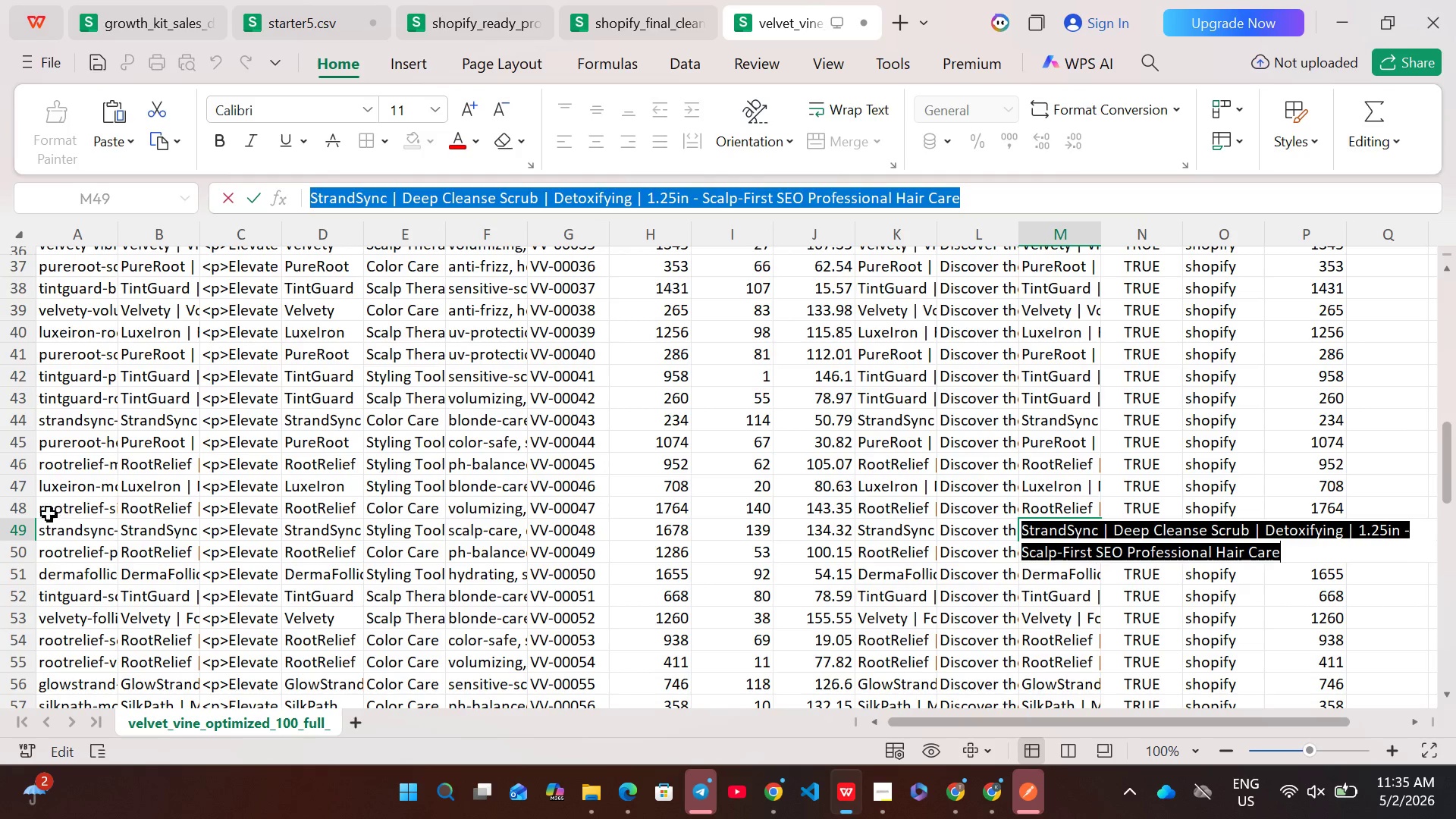 
left_click([30, 513])
 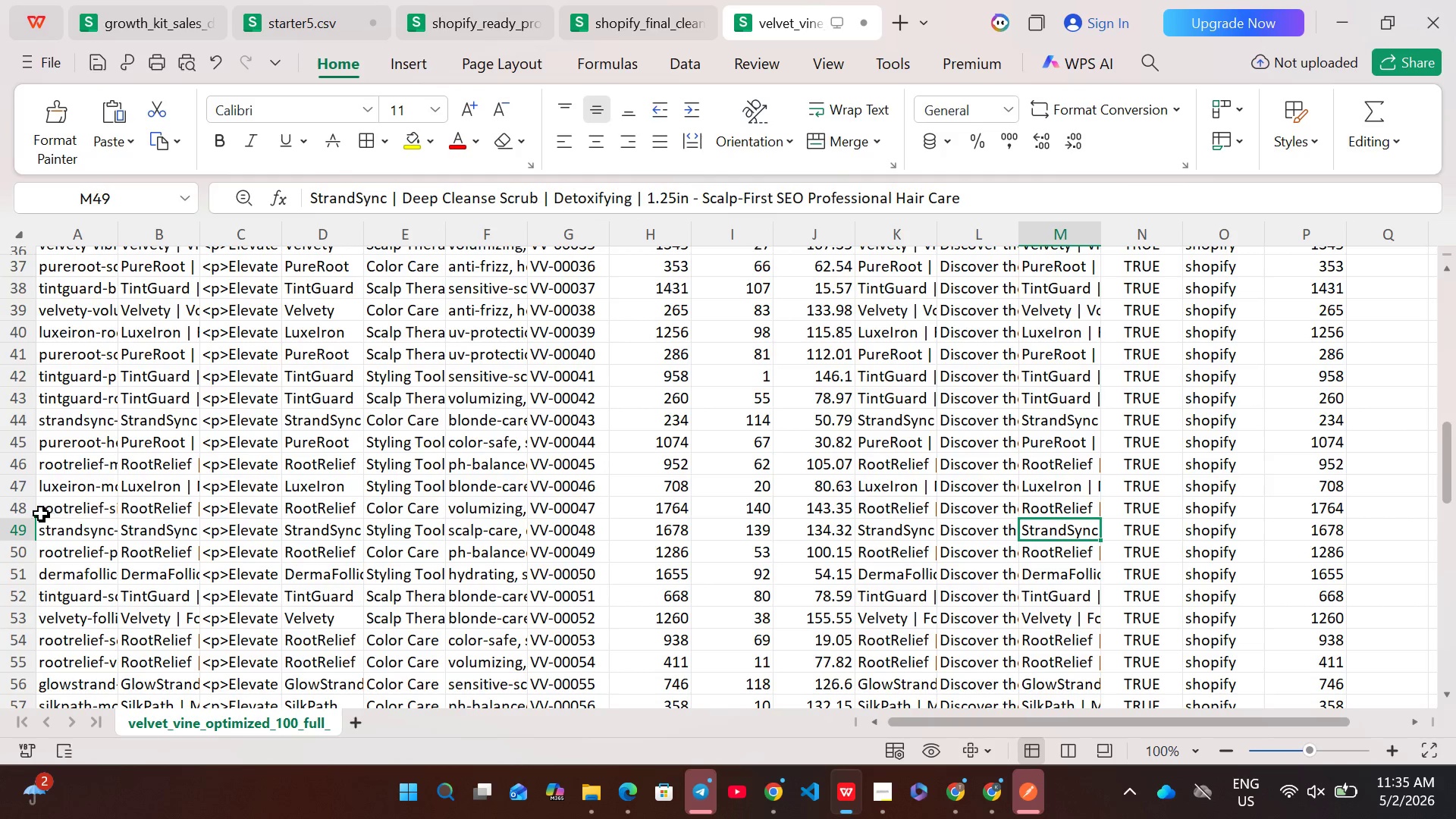 
left_click([19, 513])
 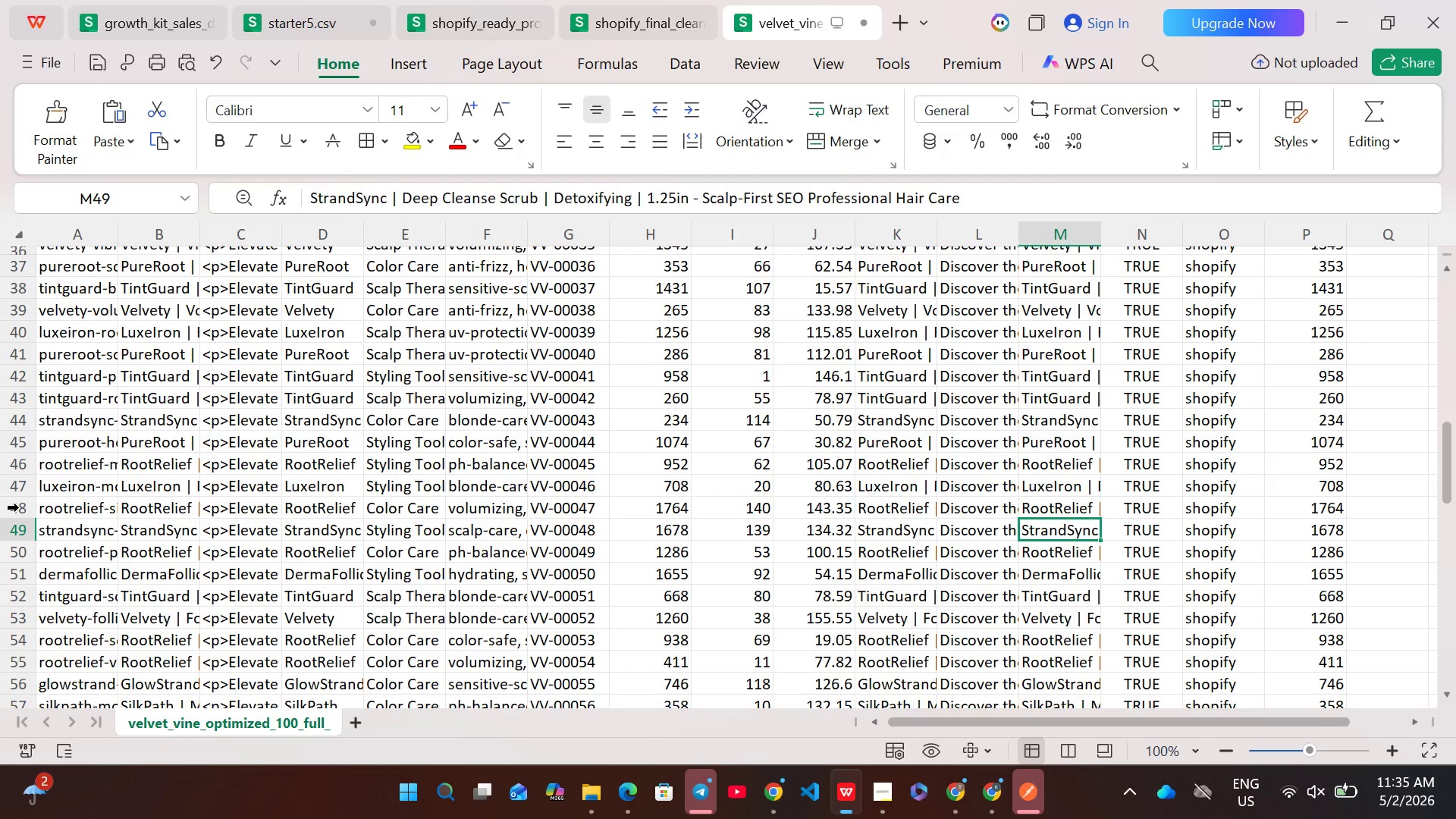 
left_click([19, 507])
 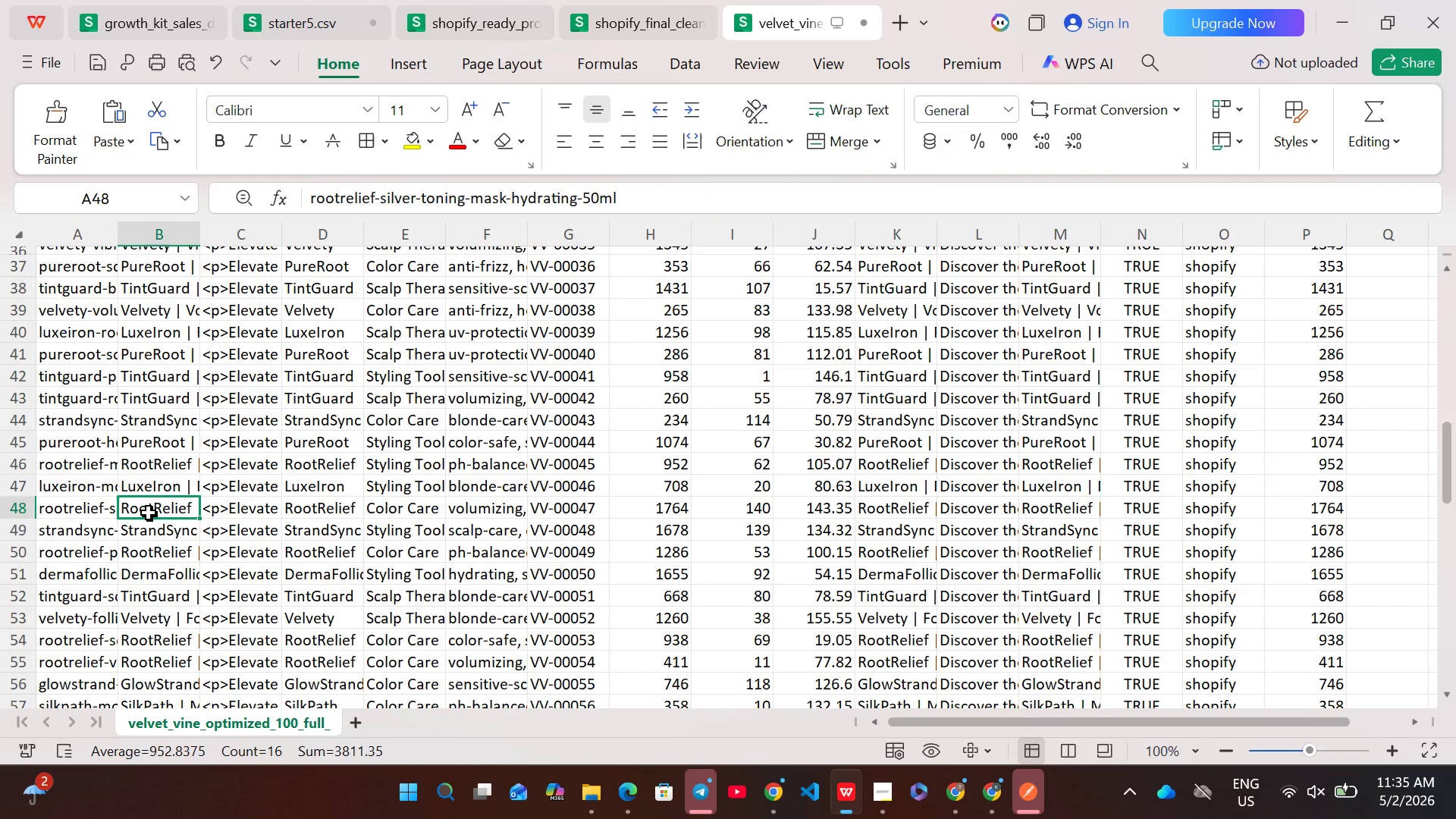 
double_click([149, 513])
 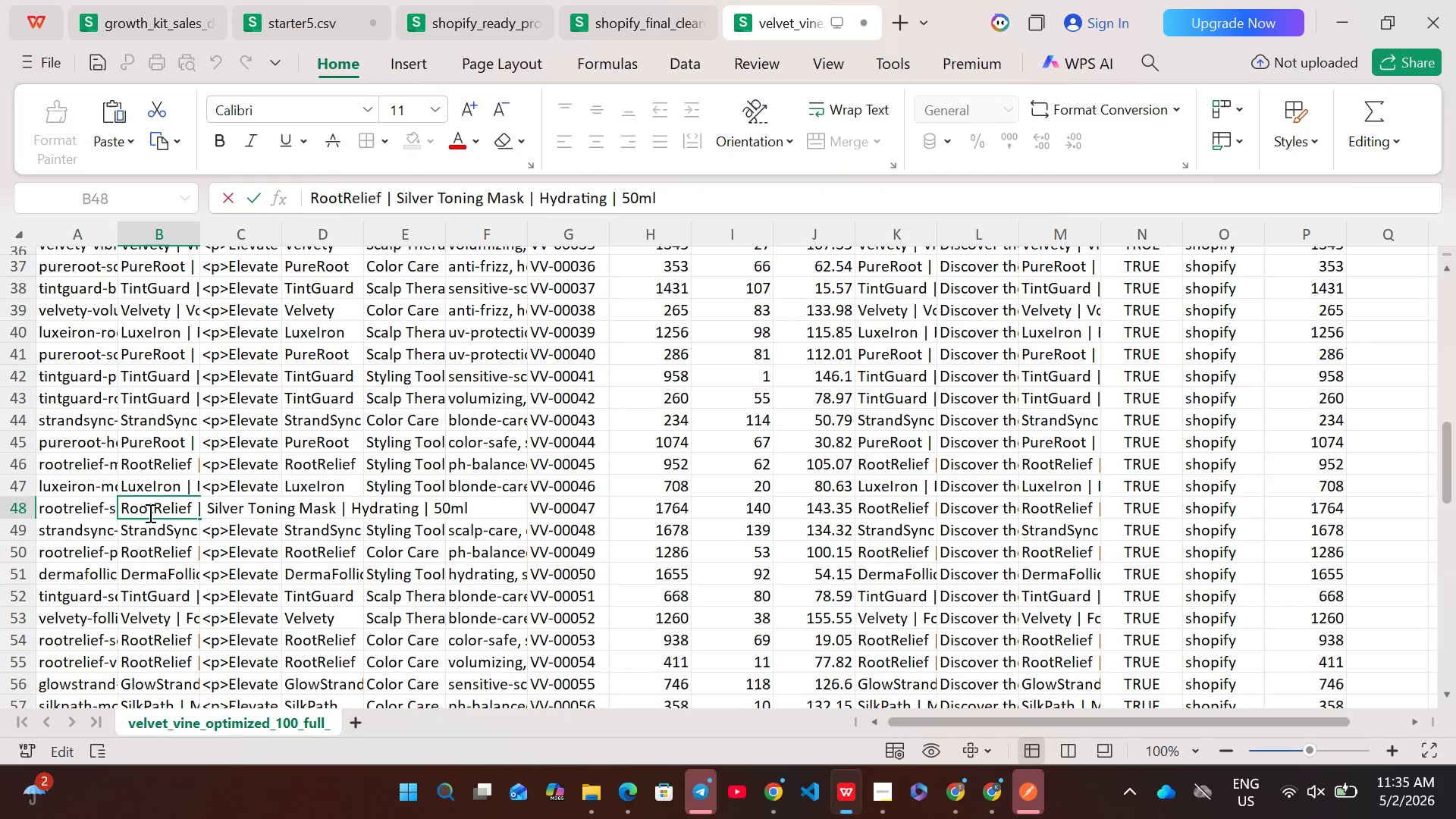 
key(Control+A)
 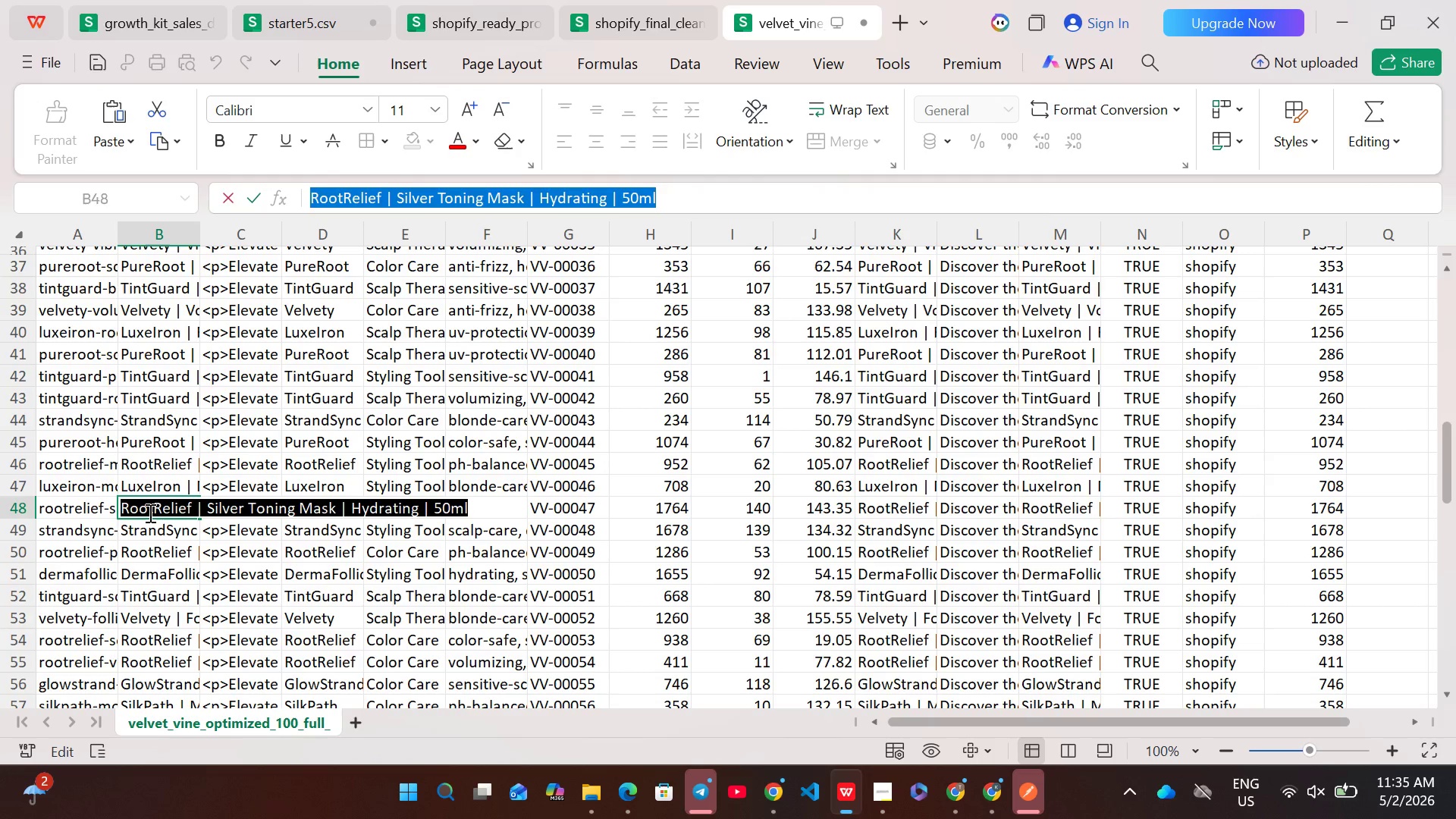 
key(Control+ControlLeft)
 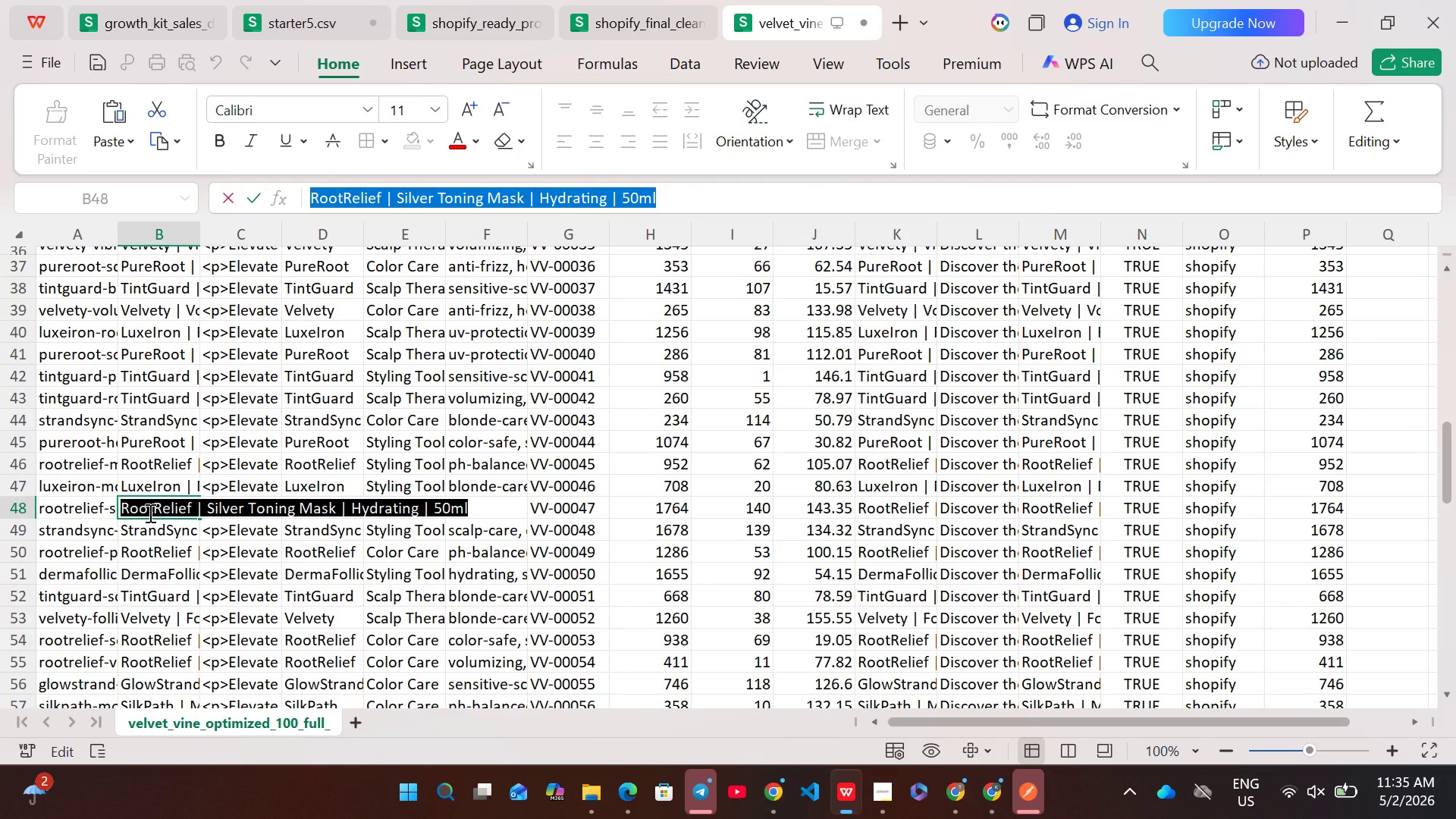 
key(Control+C)
 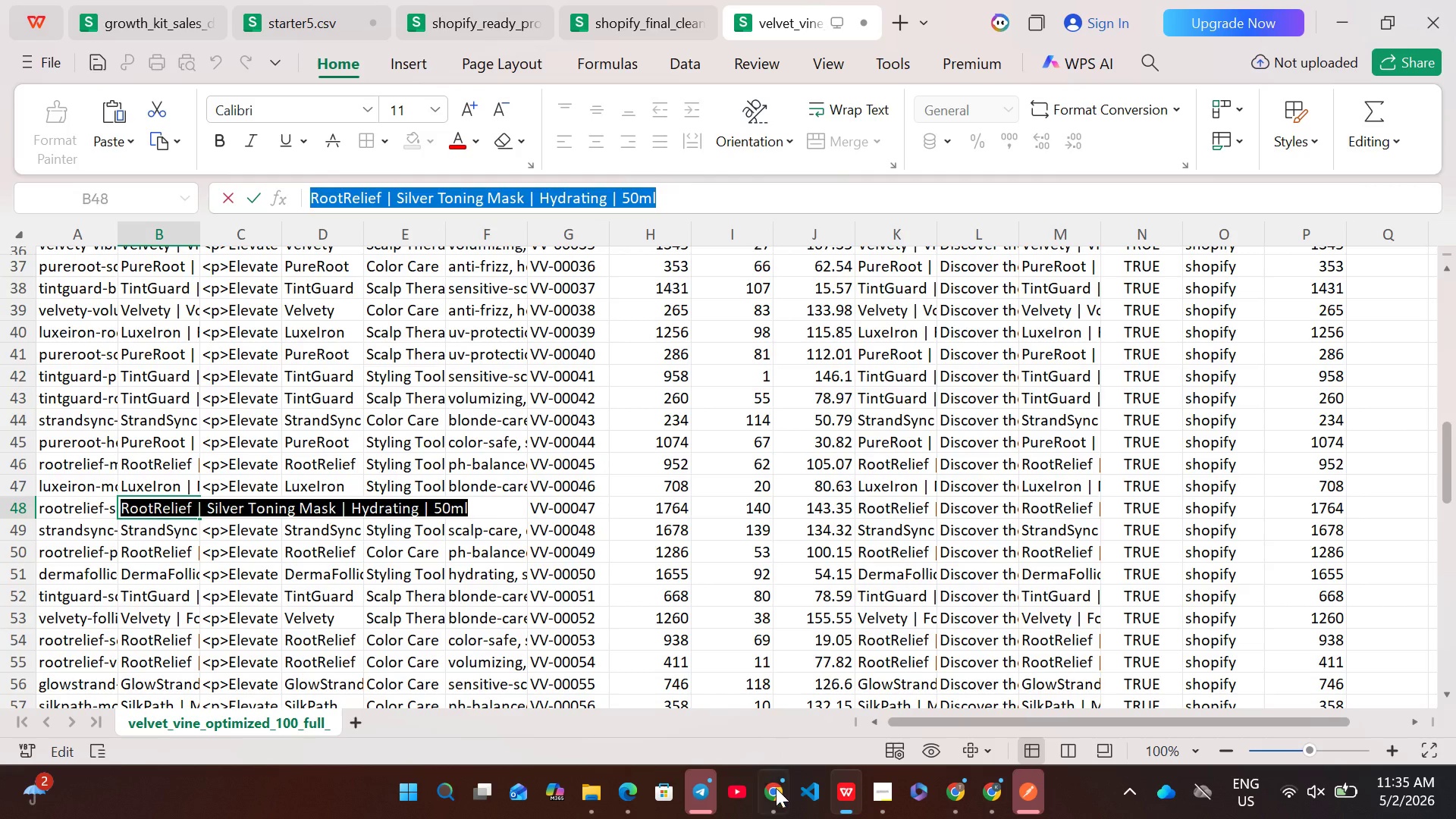 
left_click([776, 799])
 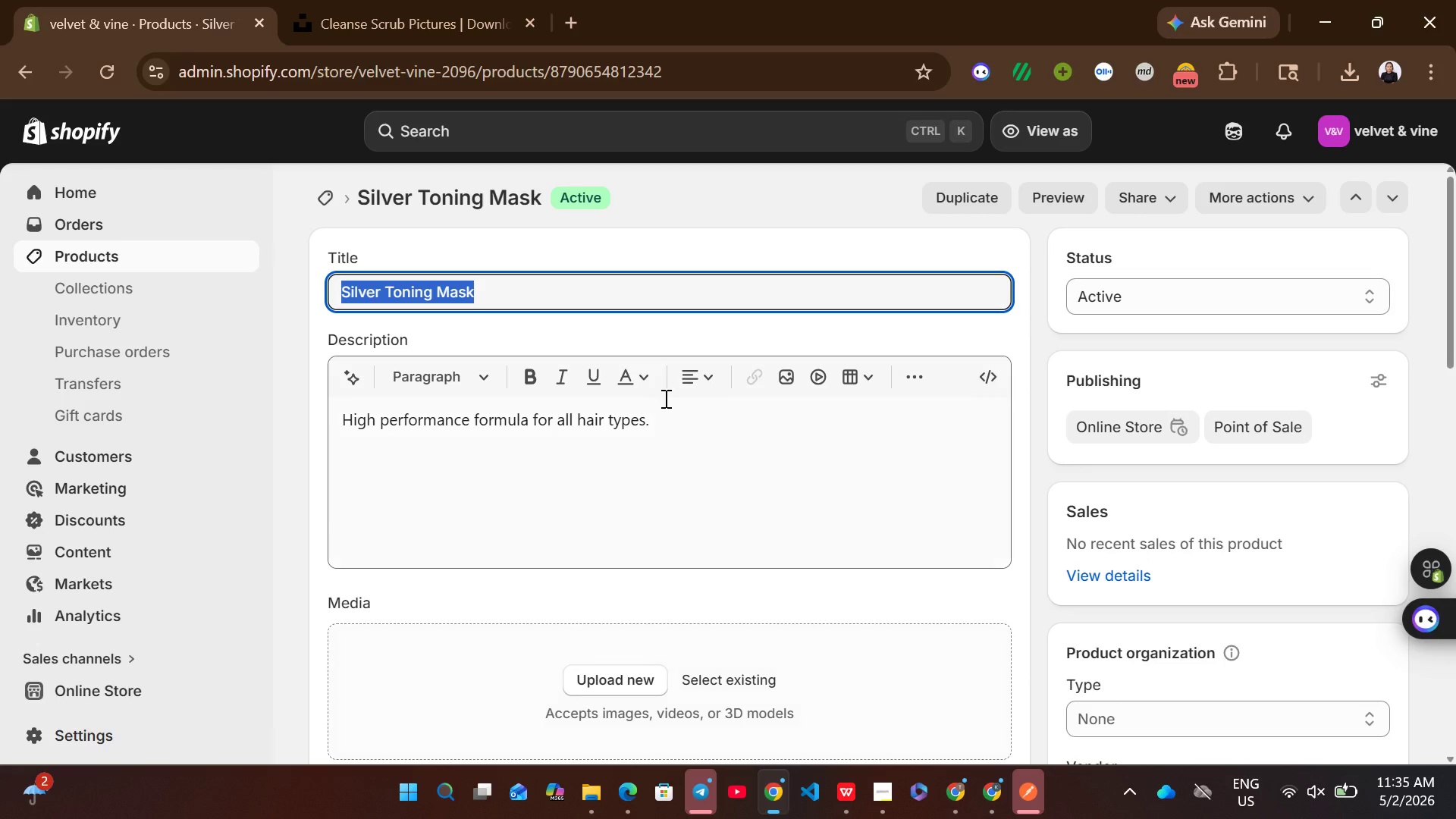 
key(Control+ControlLeft)
 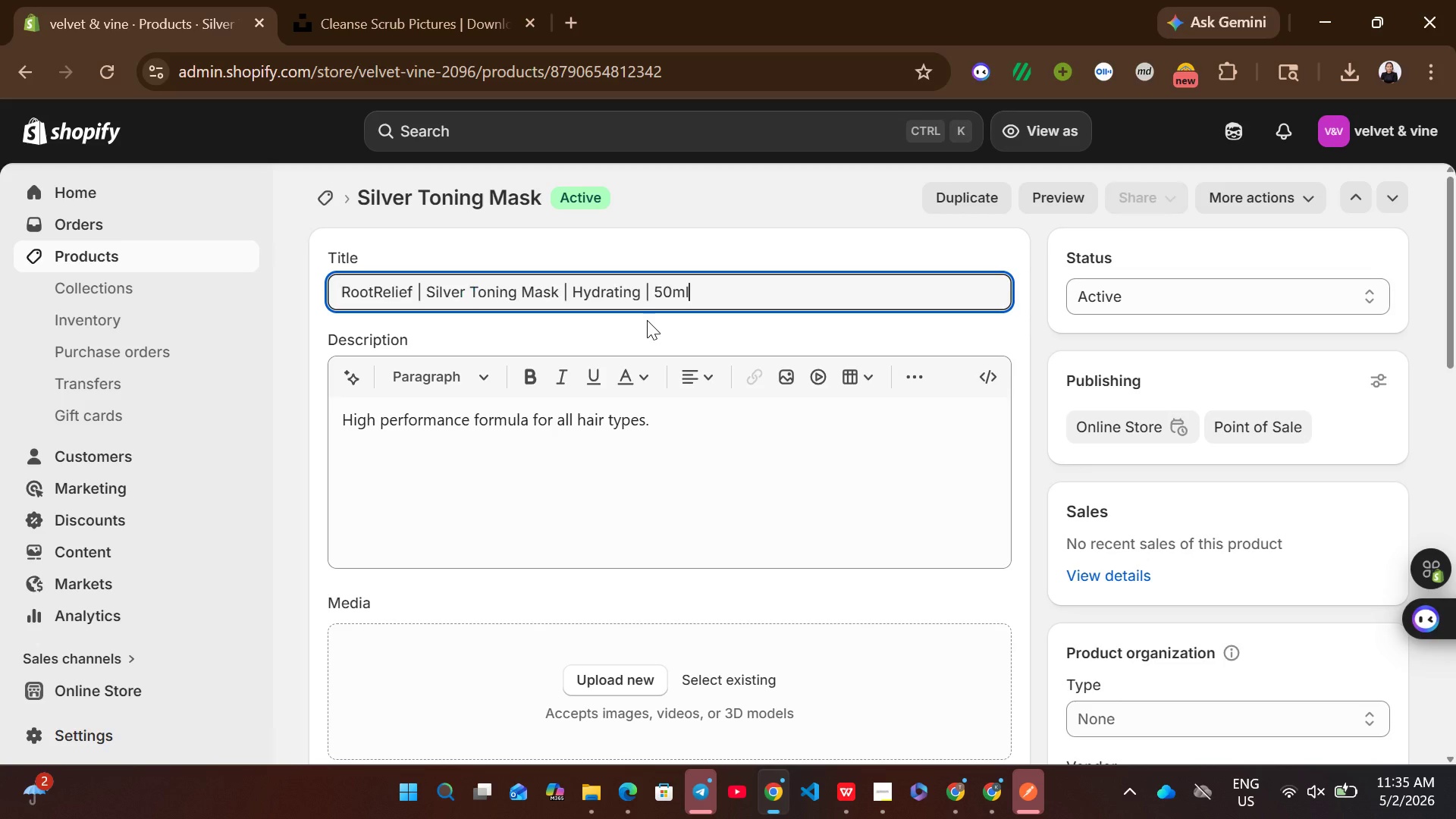 
key(Control+V)
 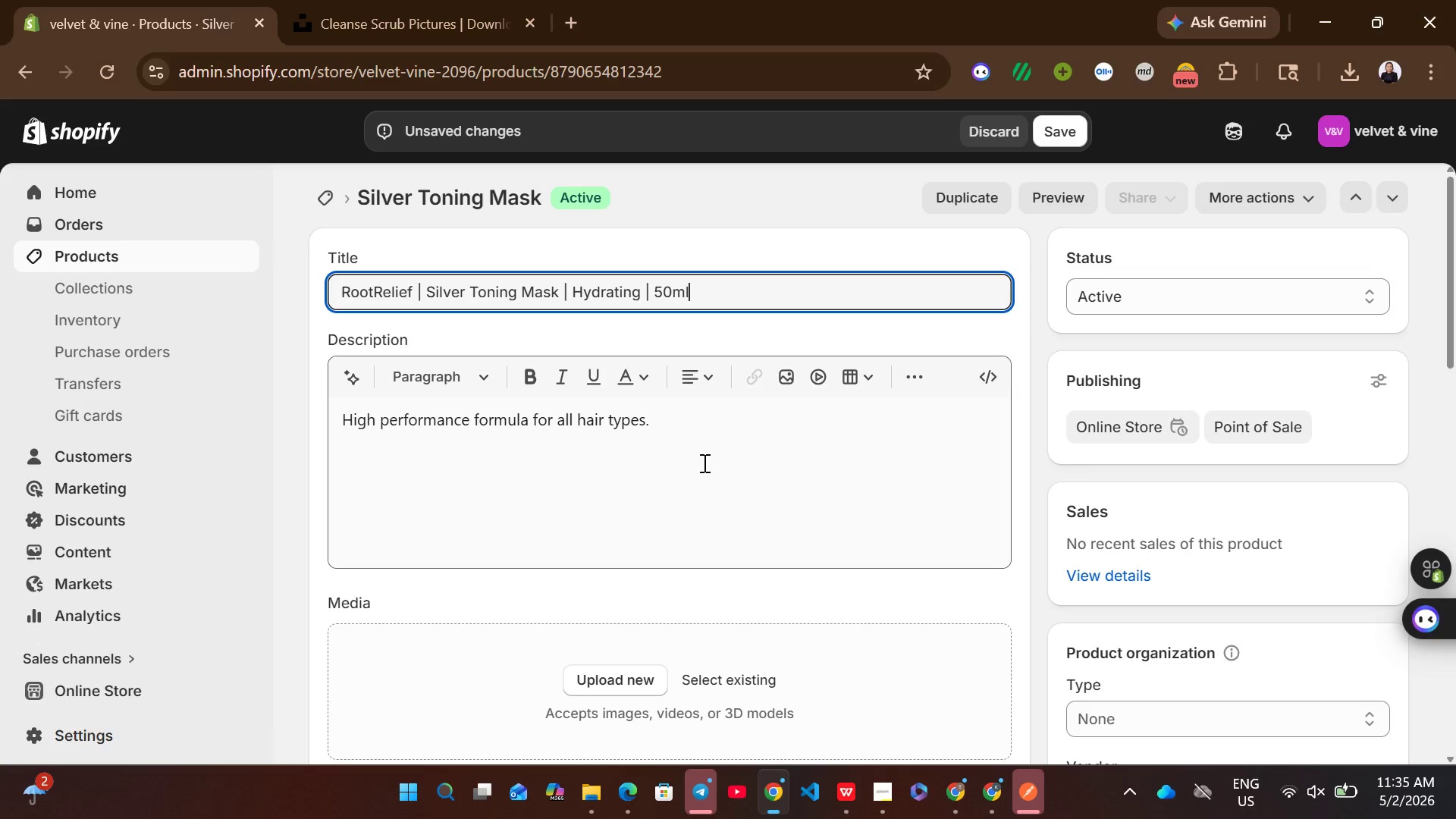 
left_click([703, 463])
 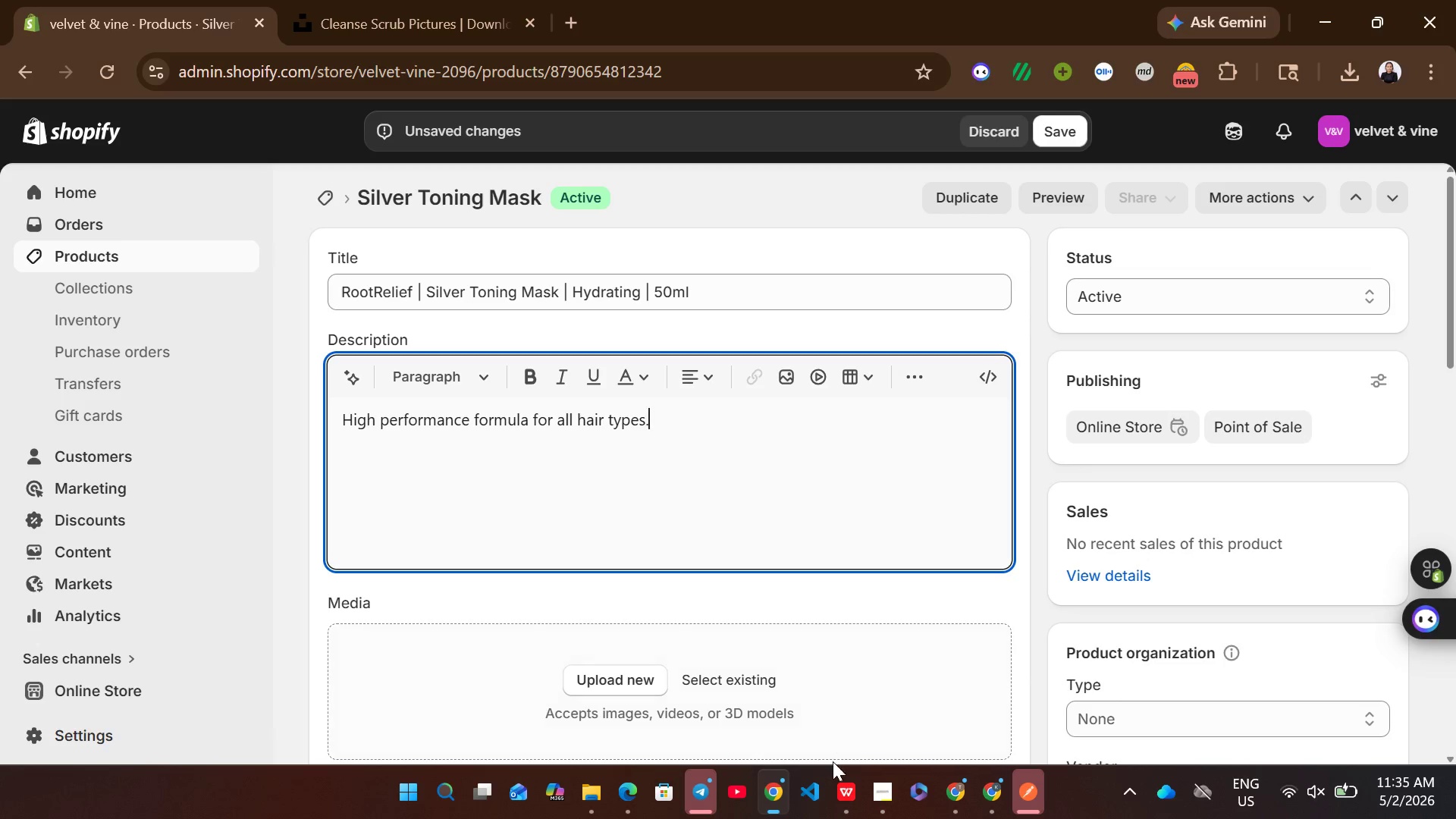 
left_click([844, 779])
 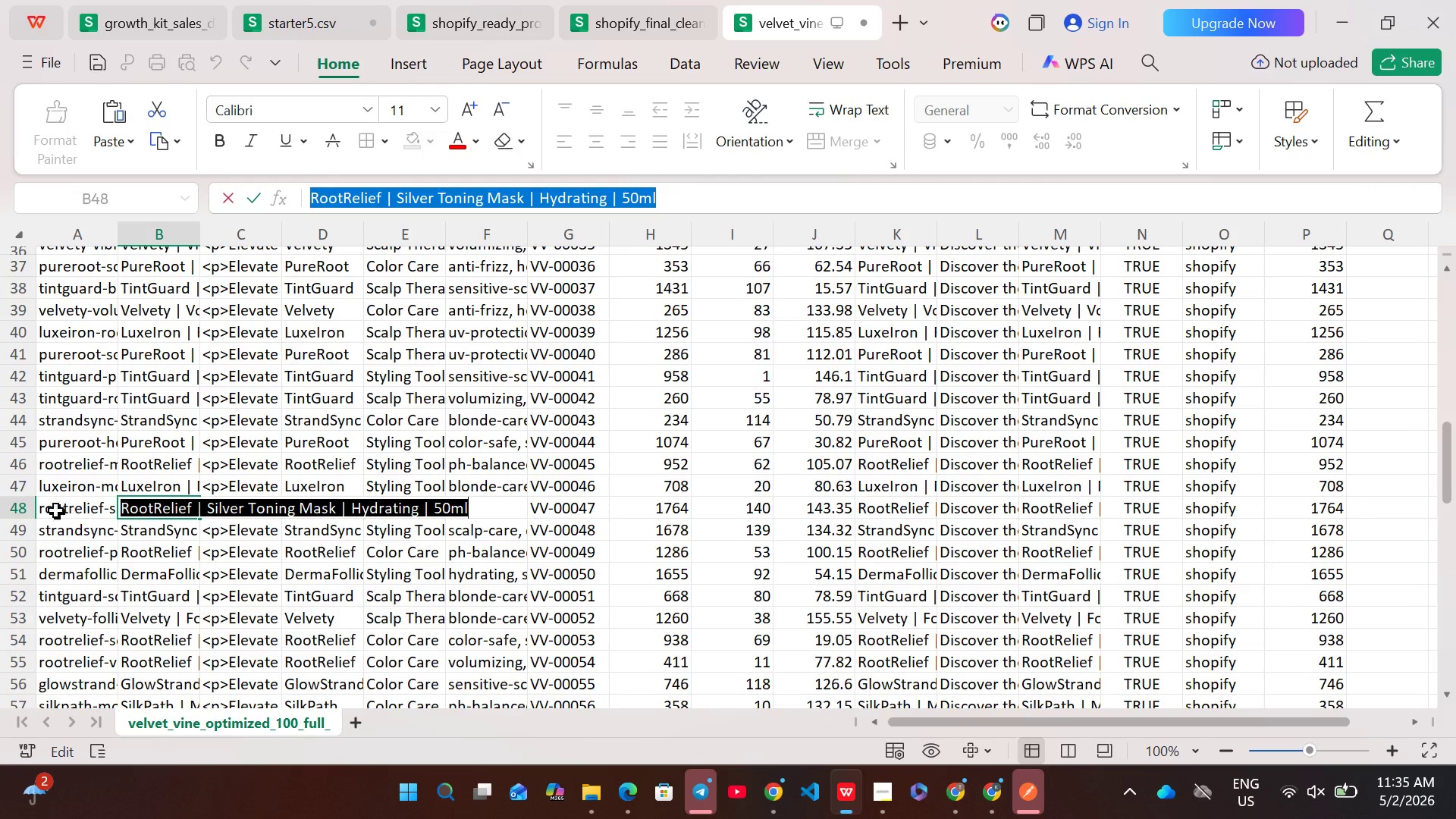 
left_click([77, 513])
 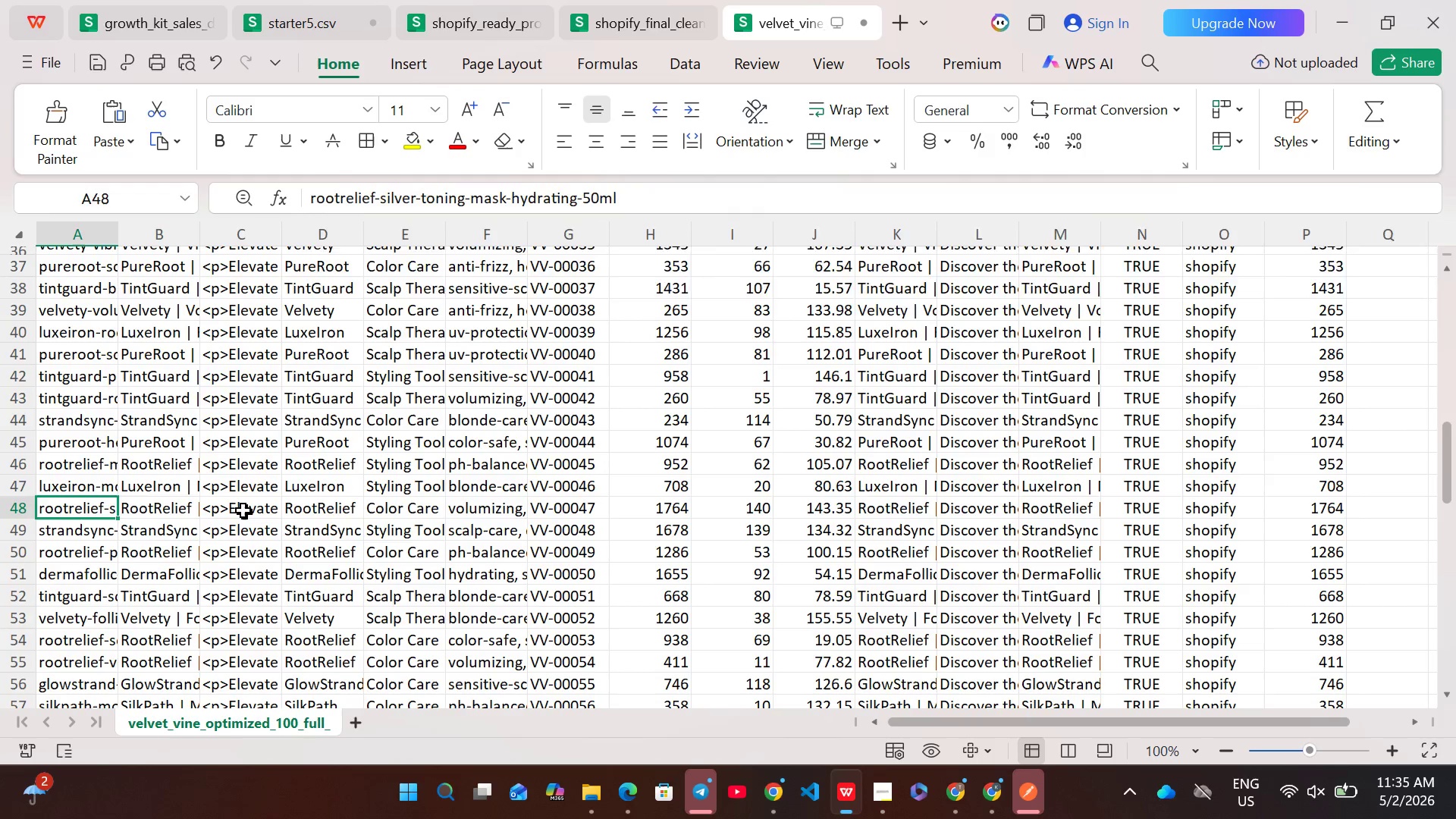 
double_click([243, 510])
 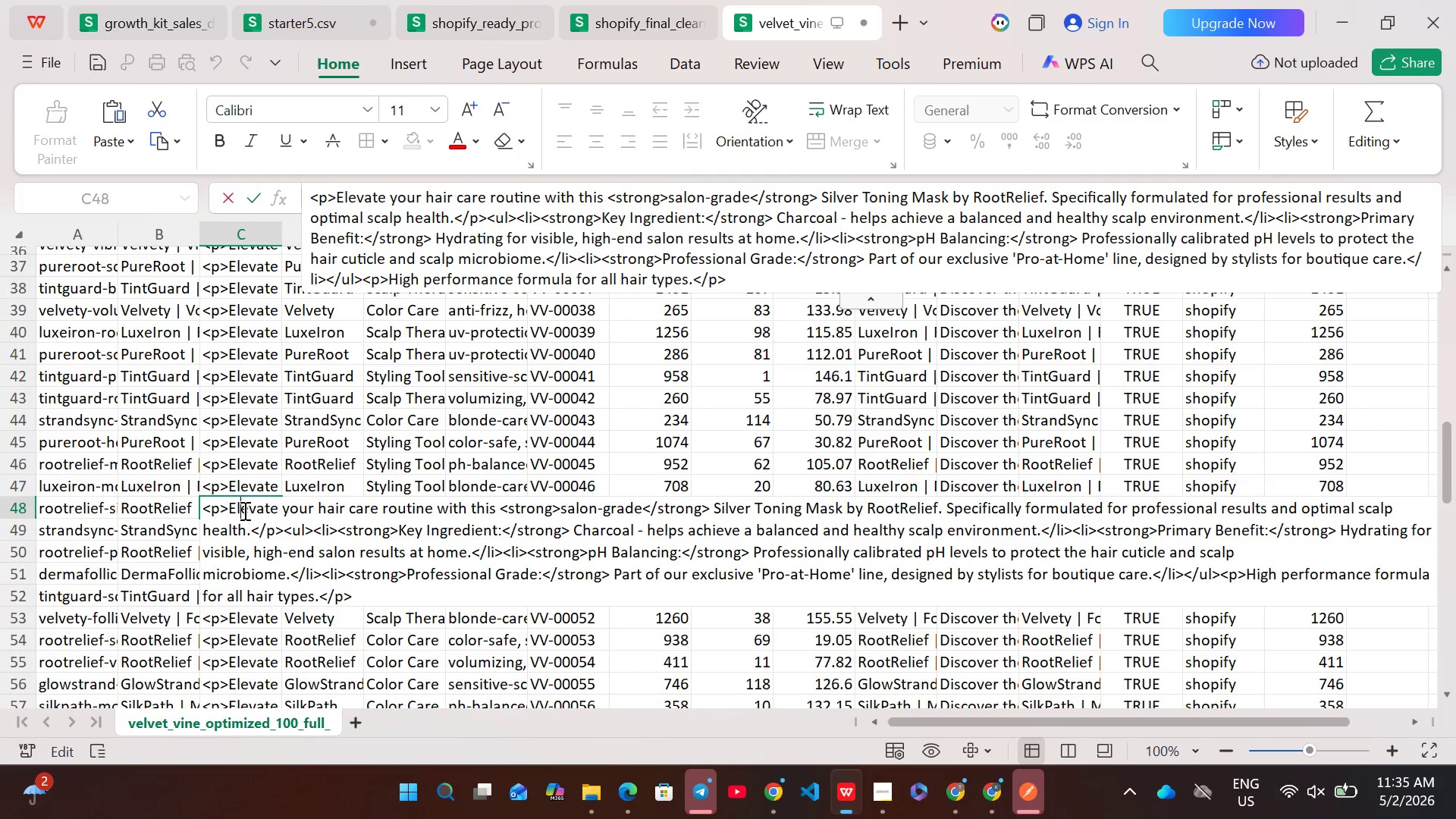 
key(Control+A)
 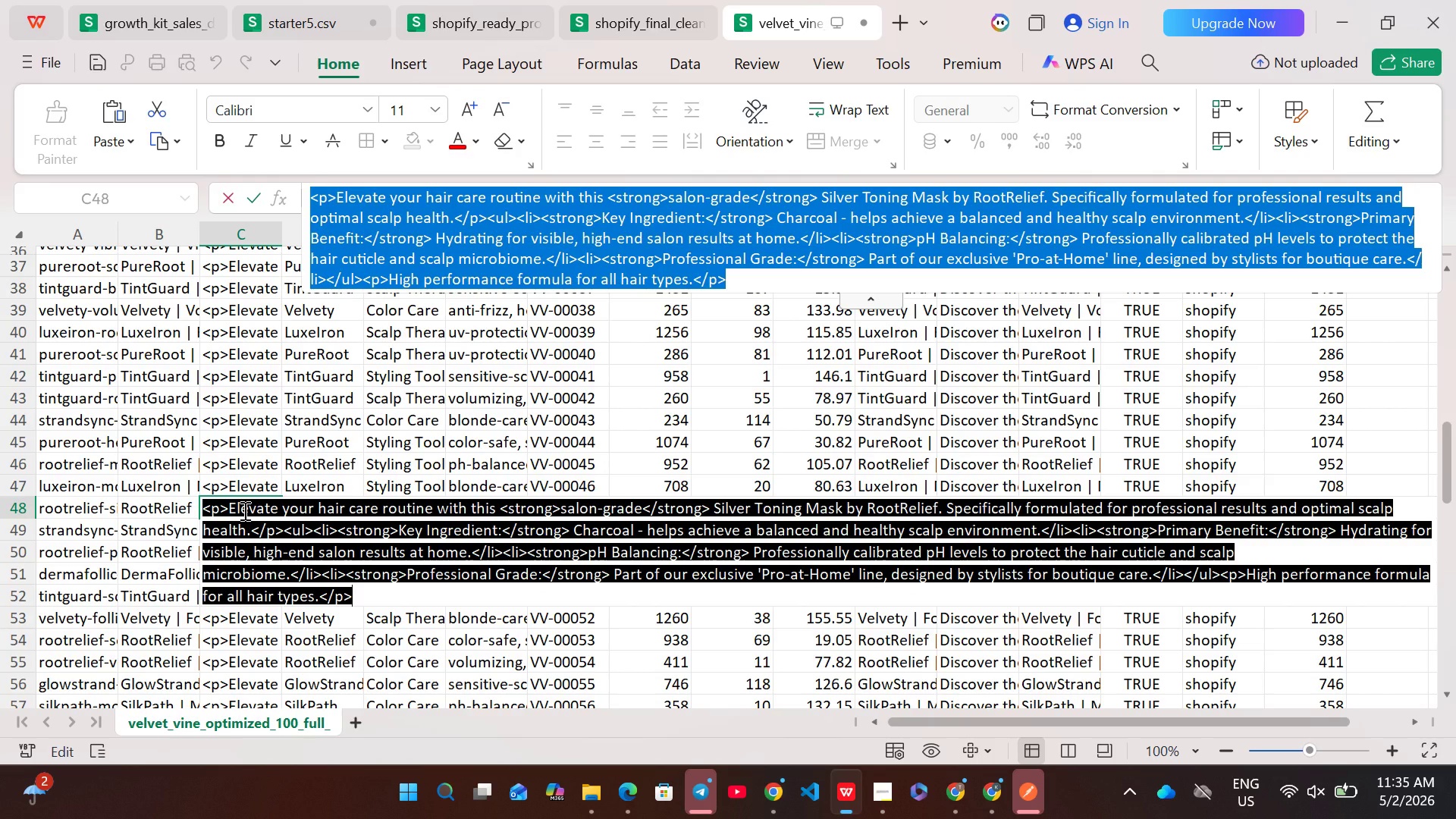 
key(Control+ControlLeft)
 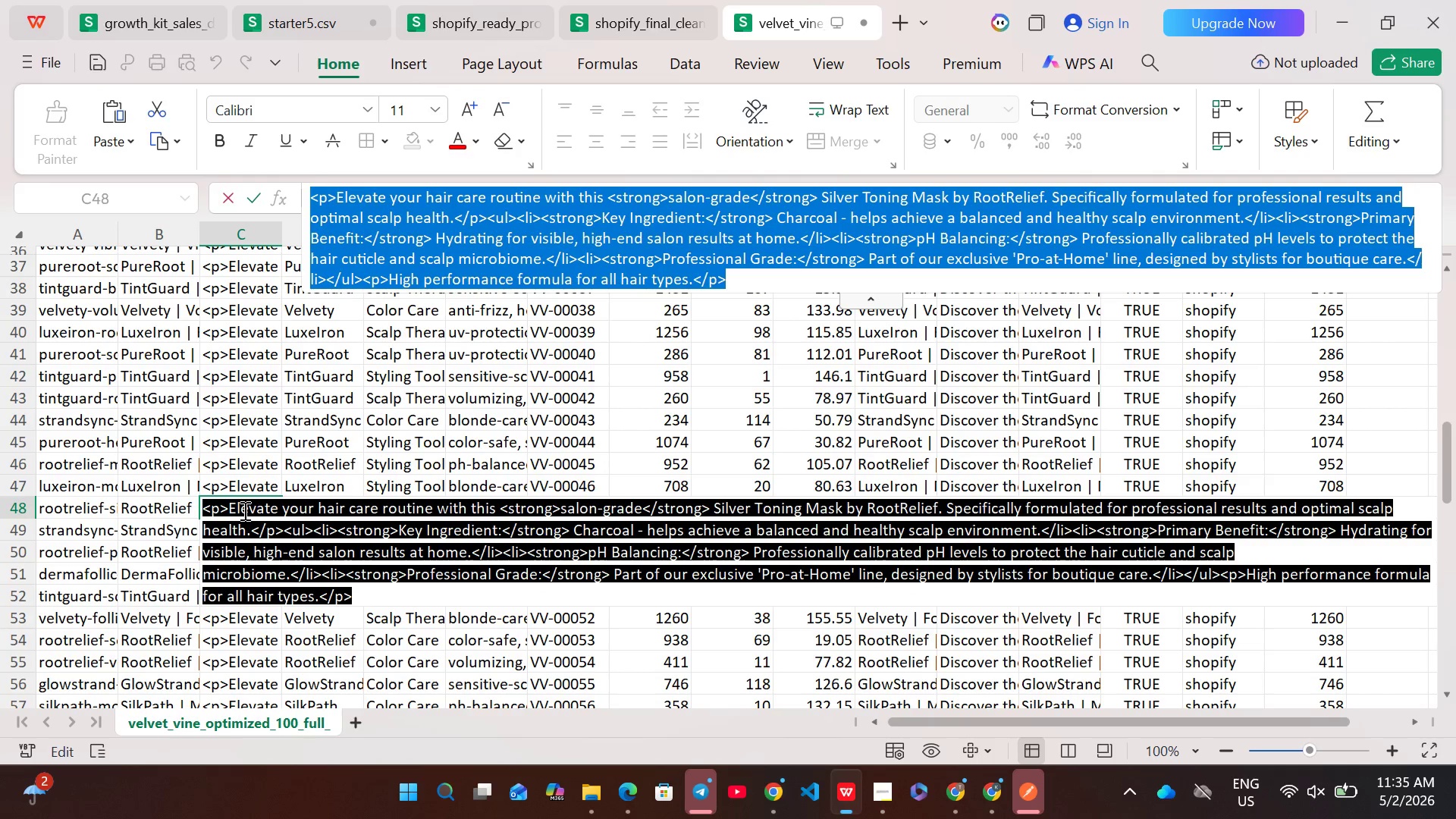 
key(Control+C)
 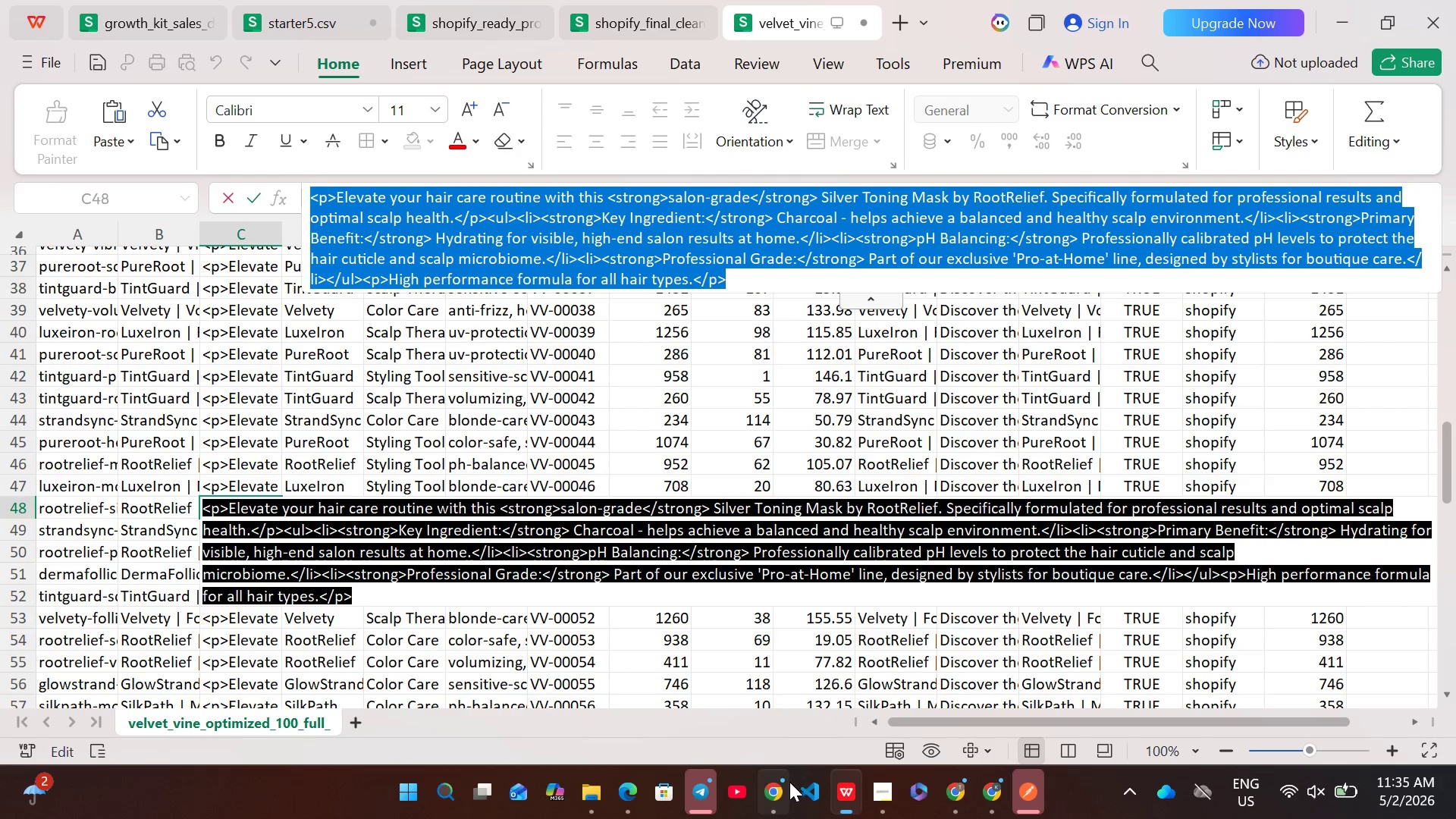 
left_click([789, 782])
 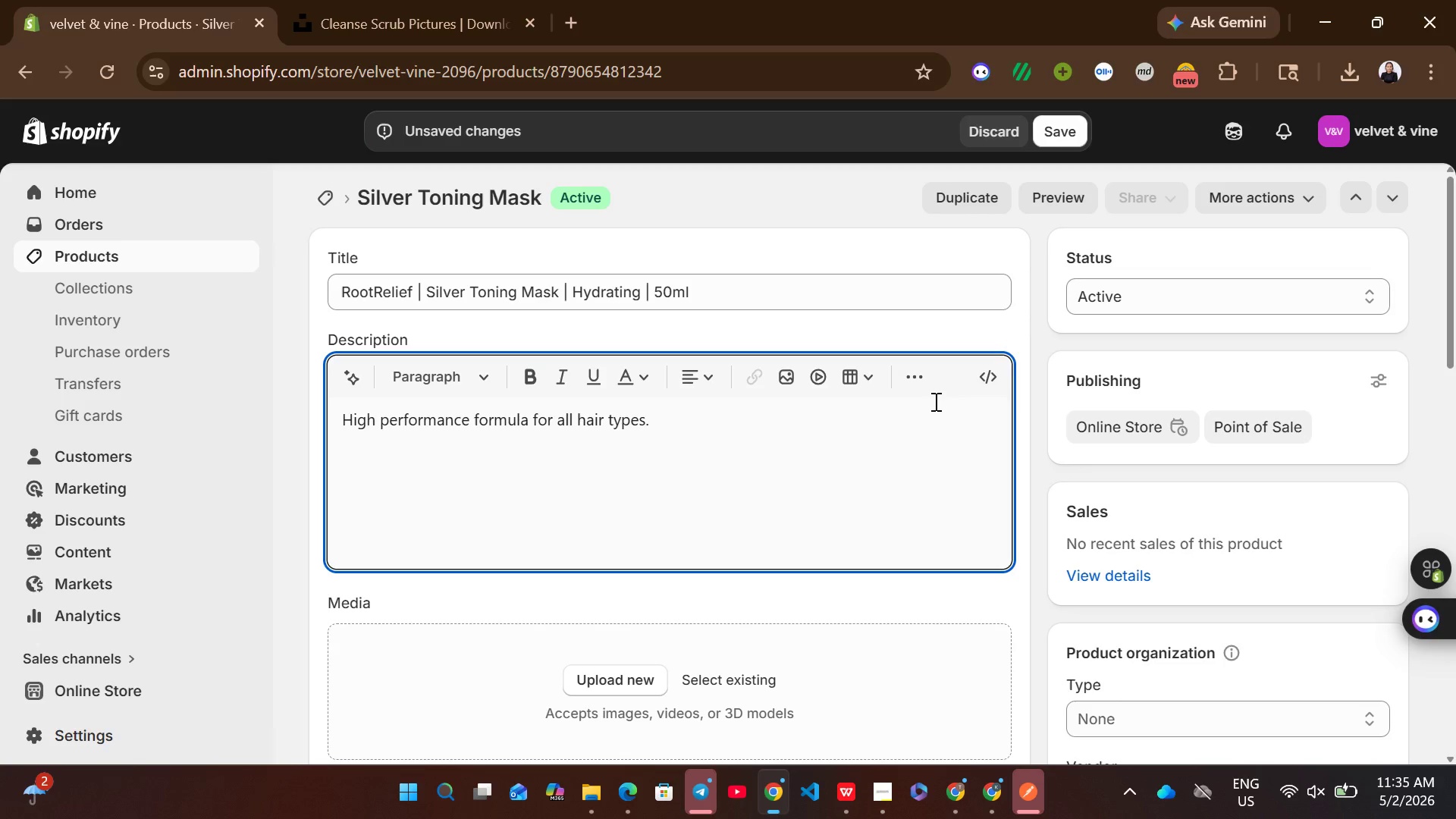 
key(Control+A)
 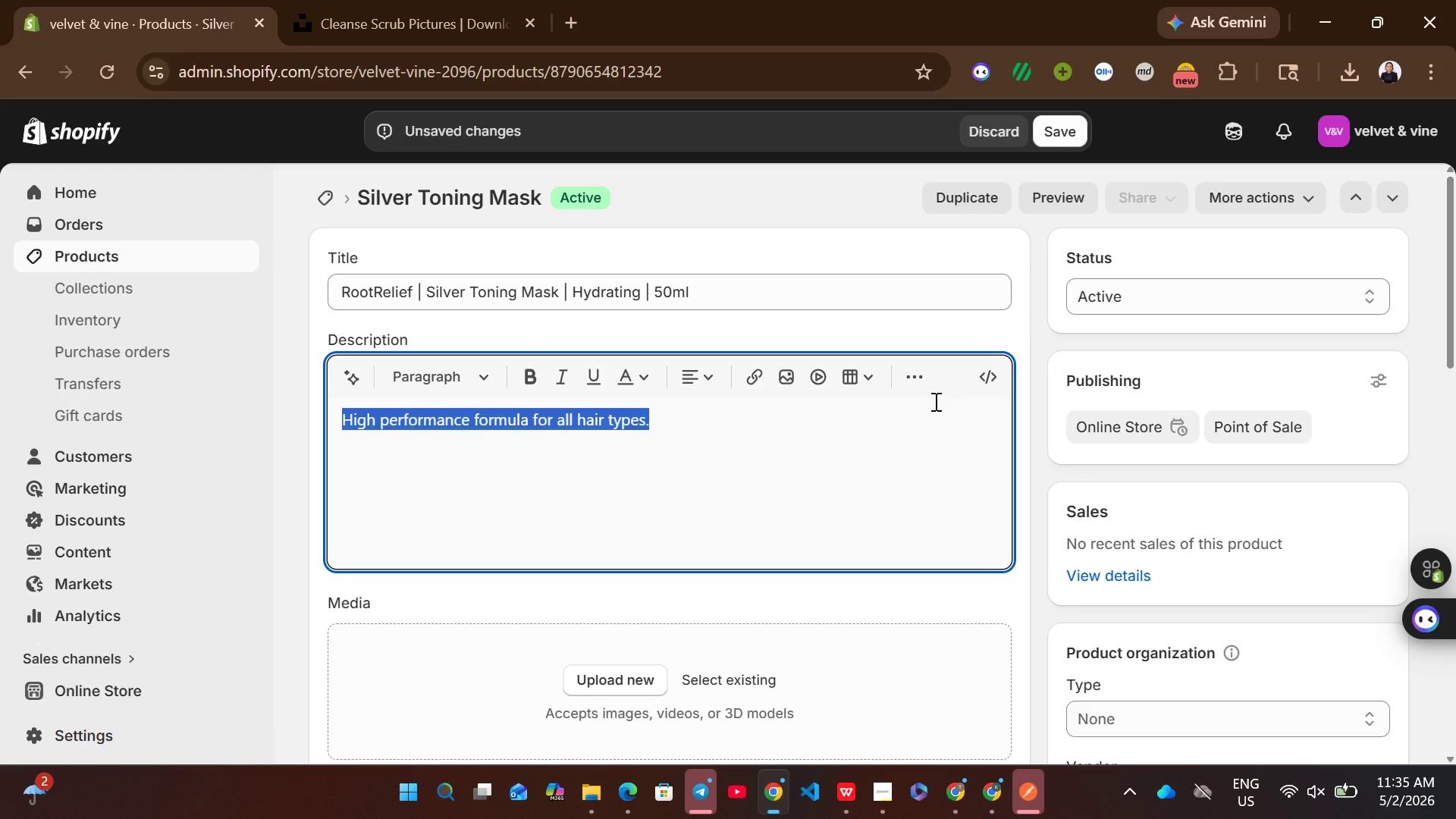 
key(Backspace)
 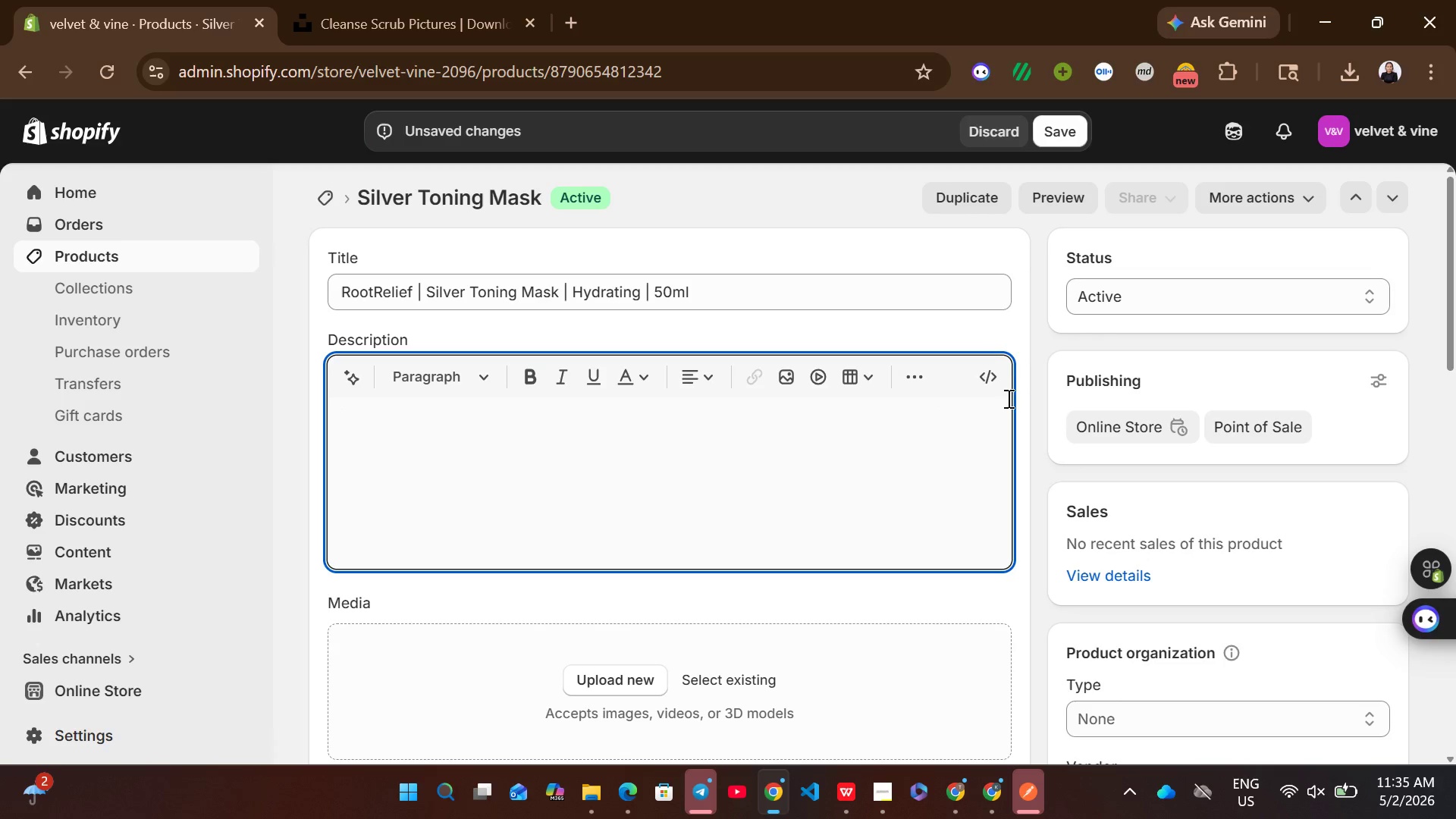 
left_click([997, 384])
 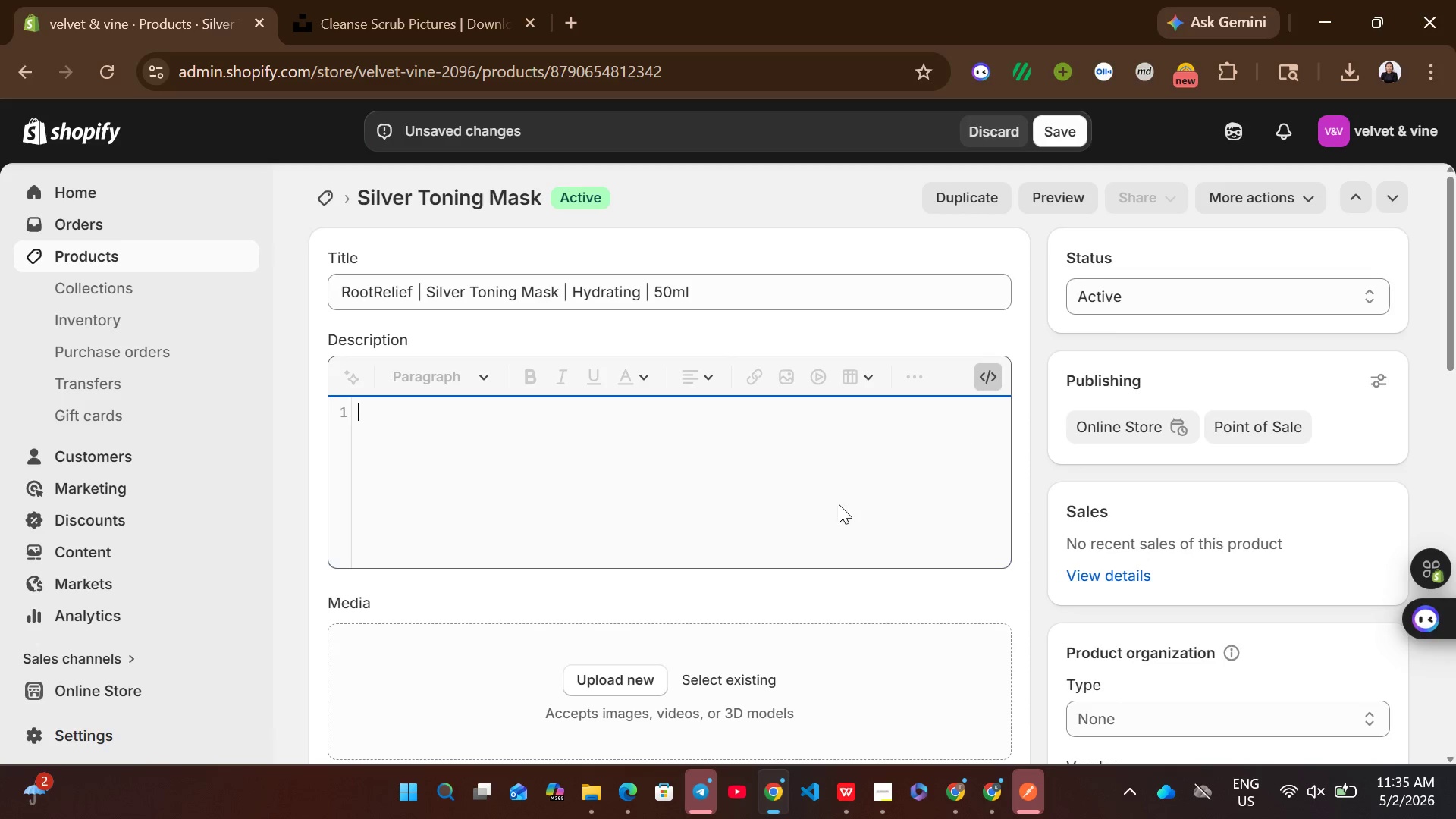 
left_click([789, 525])
 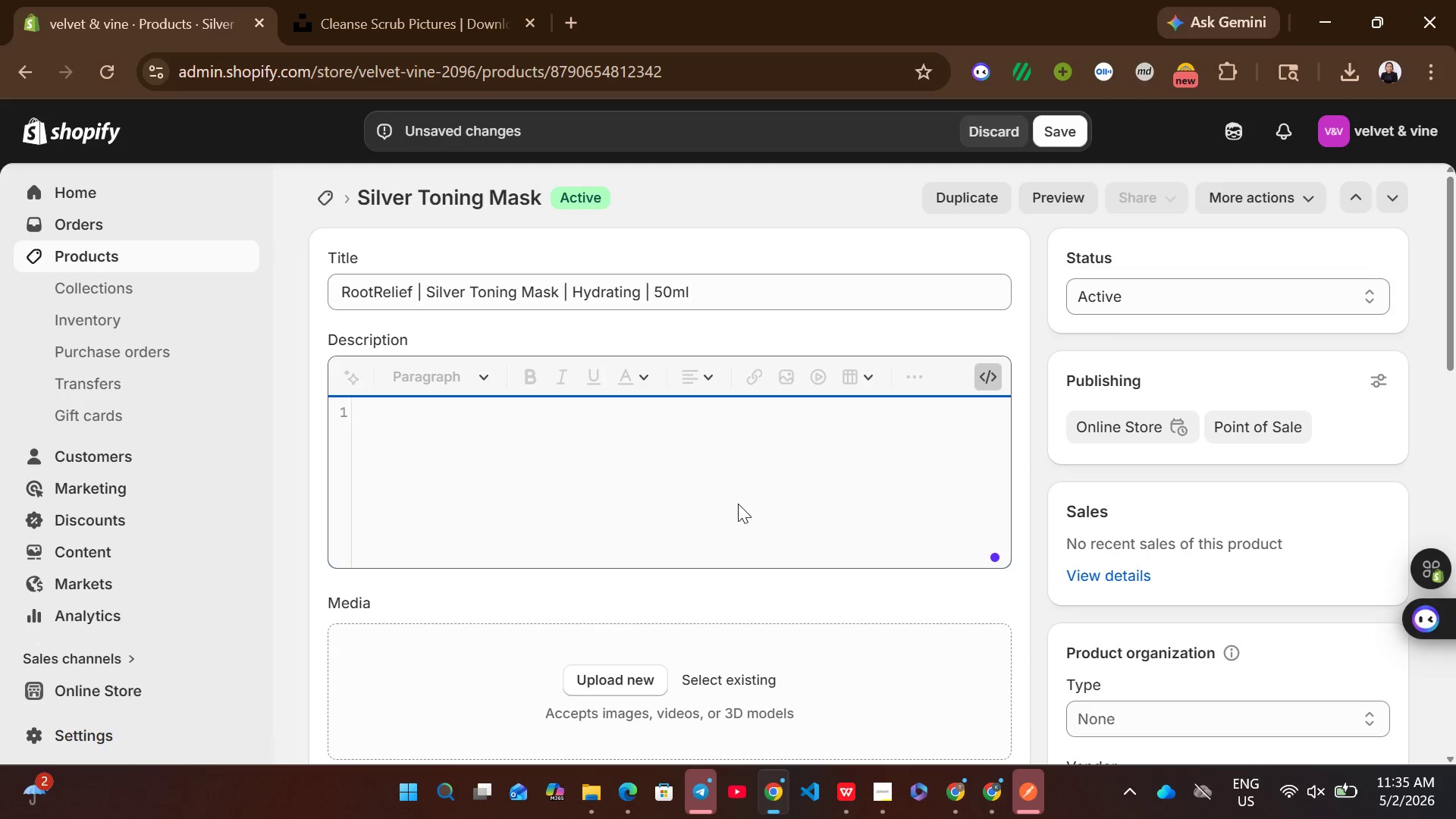 
left_click([738, 504])
 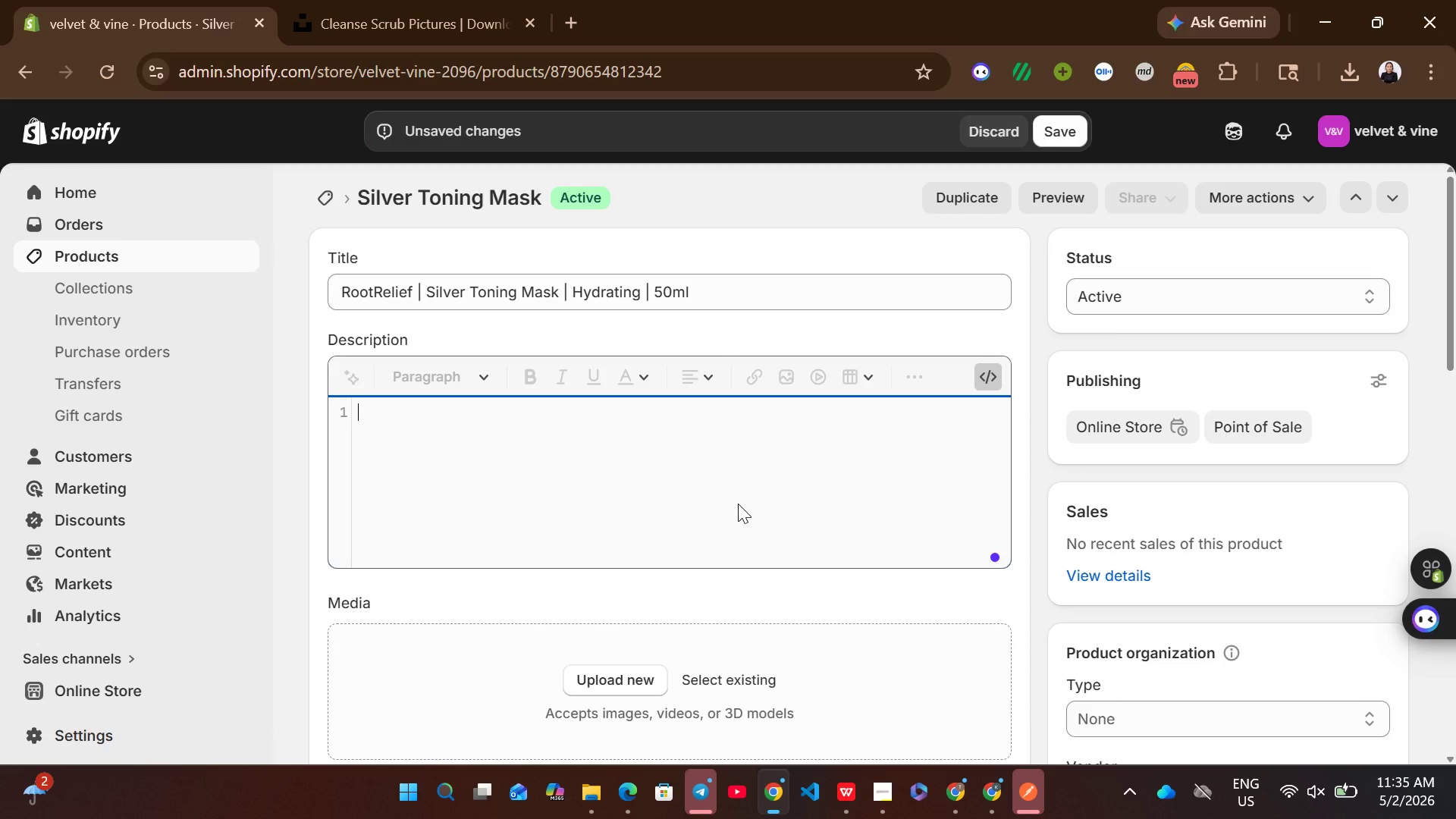 
hold_key(key=ControlLeft, duration=0.41)
 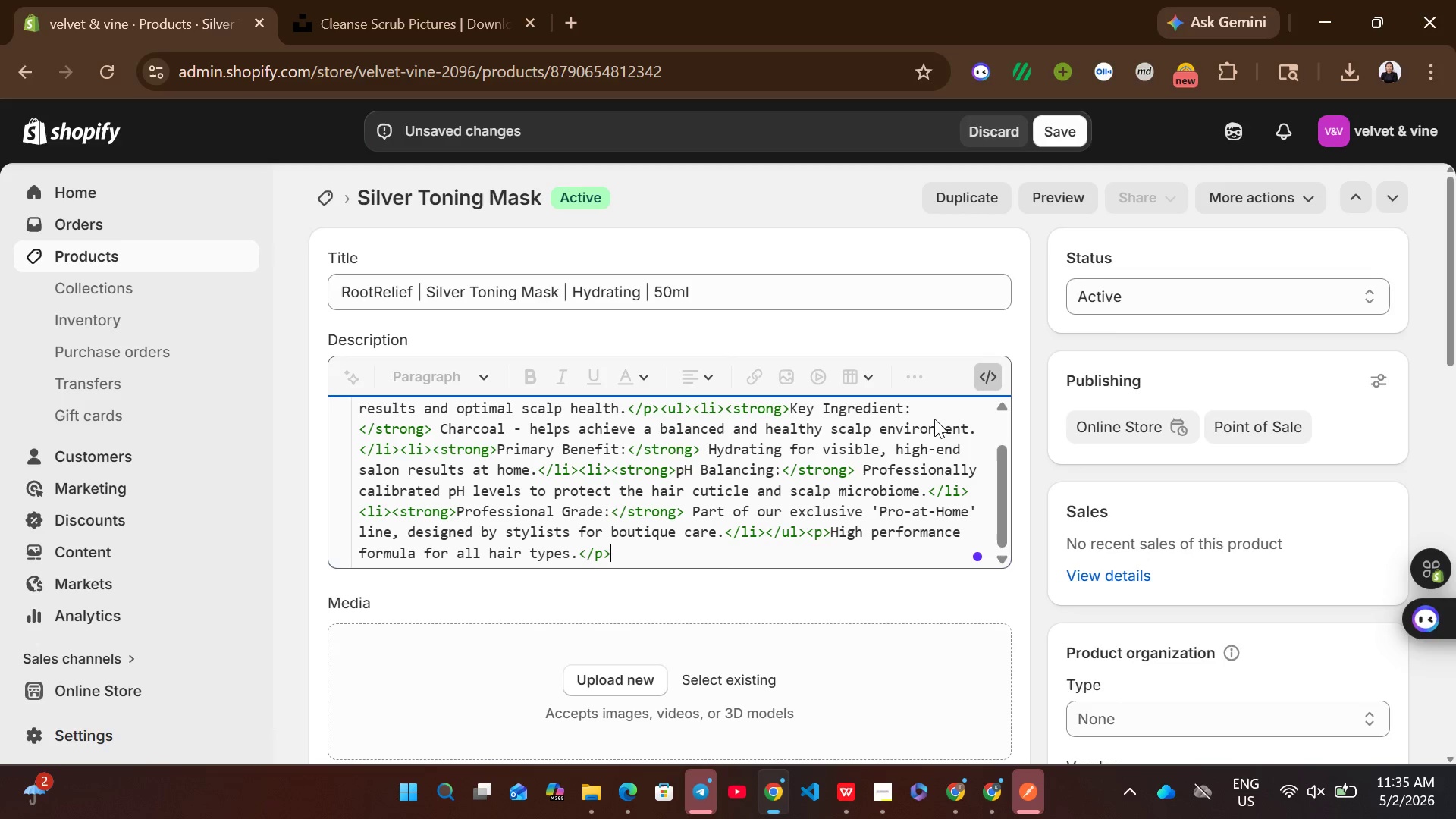 
key(V)
 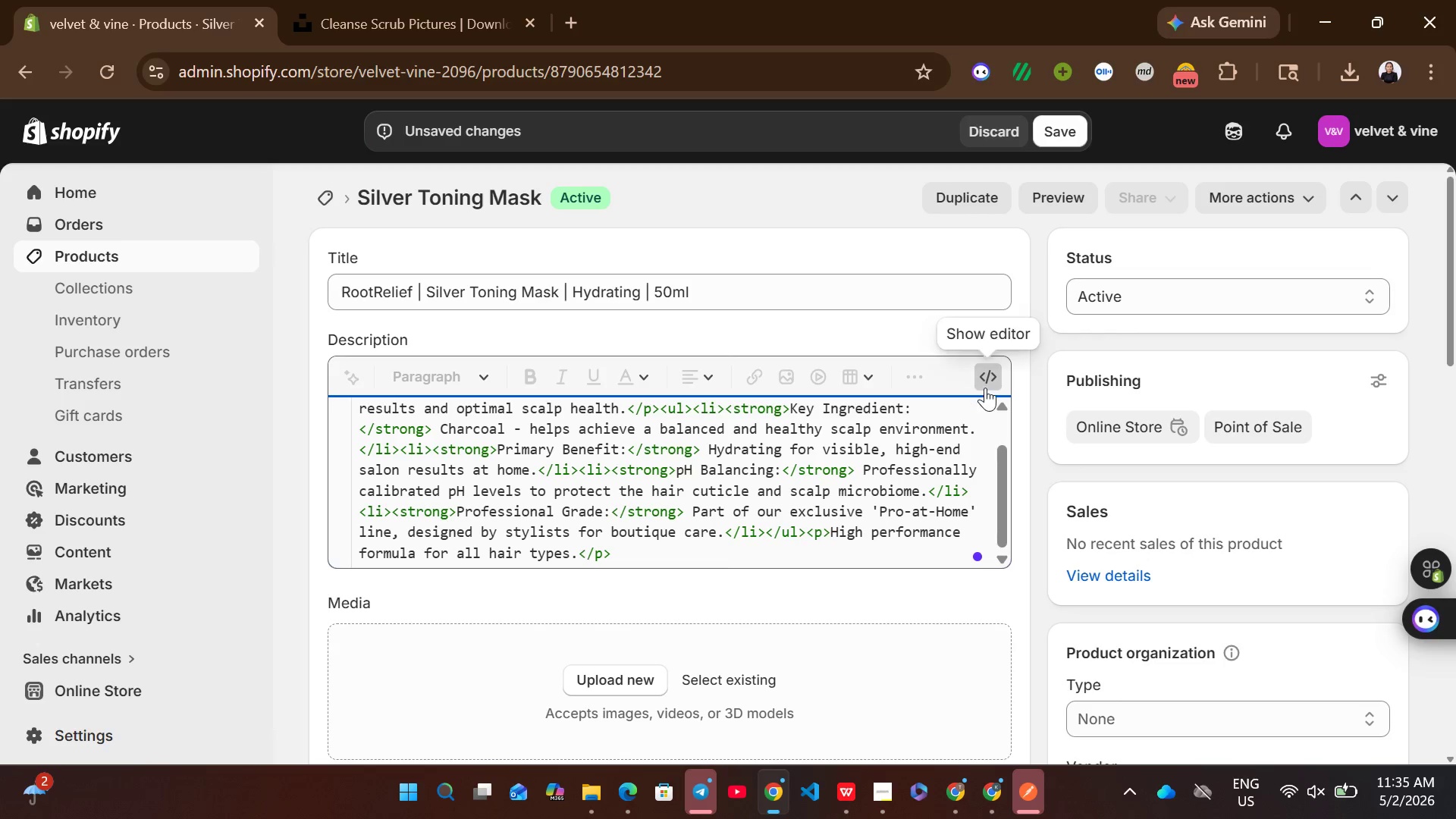 
left_click([987, 386])
 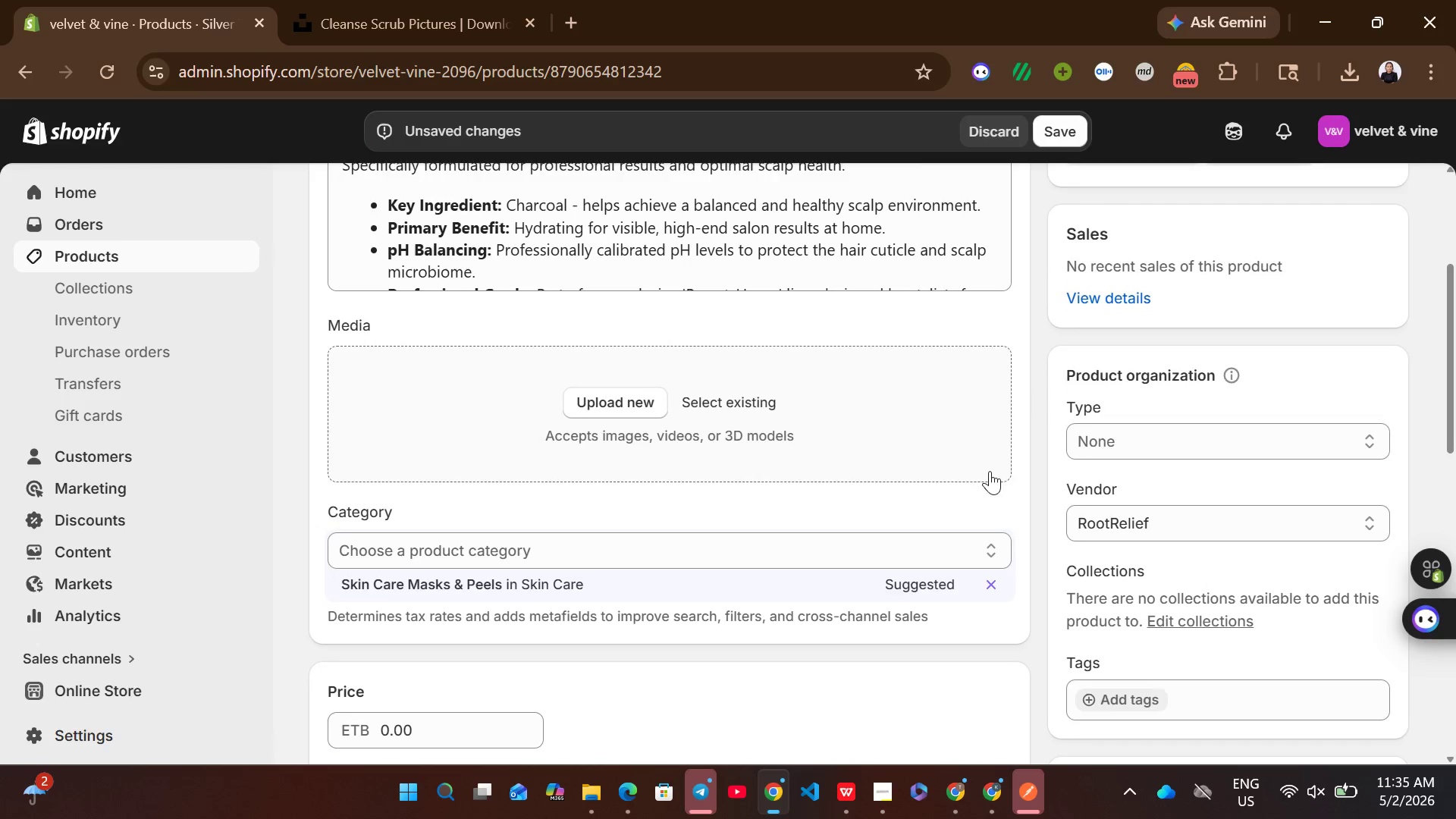 
left_click([1124, 447])
 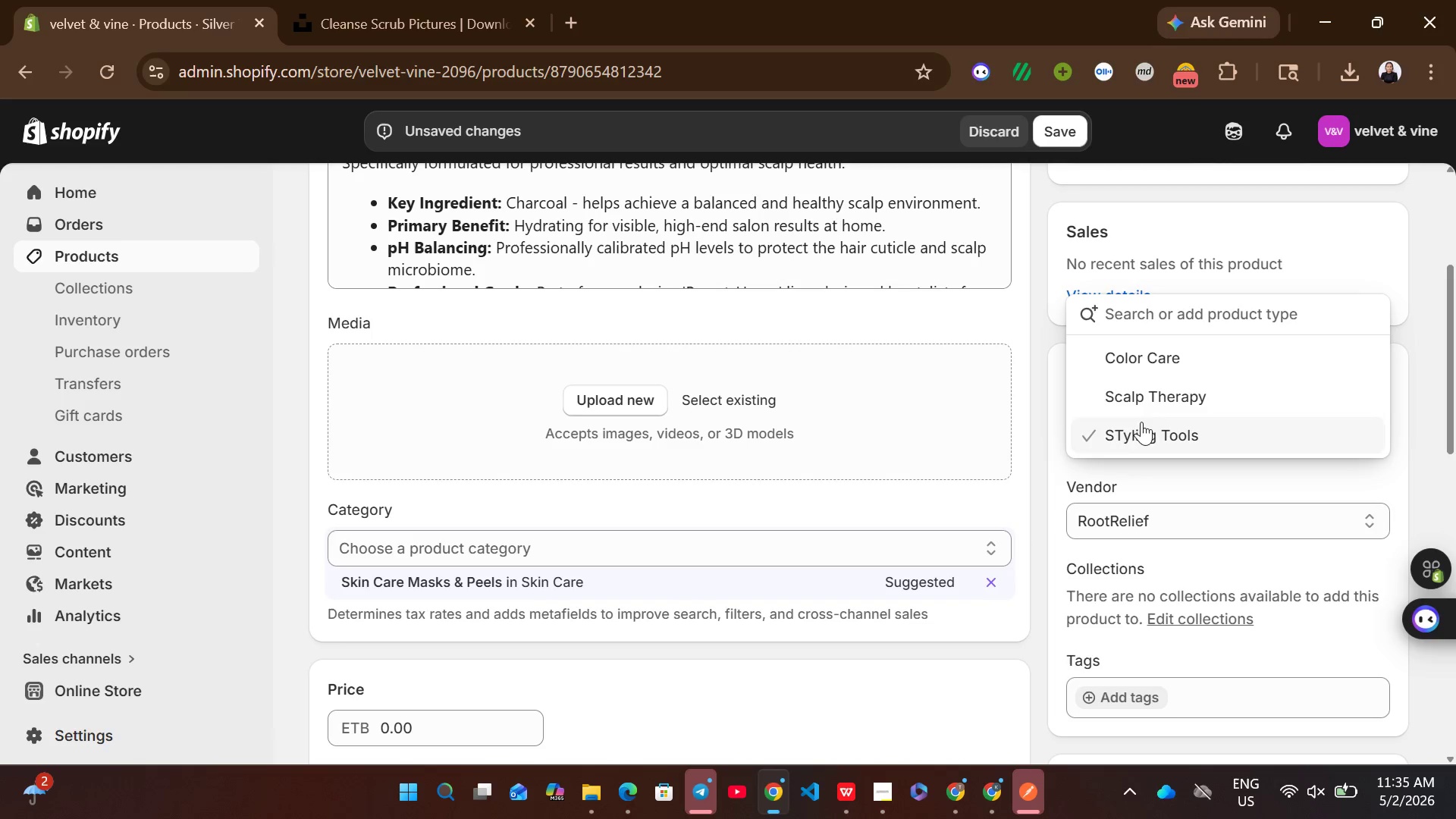 
left_click([1147, 360])
 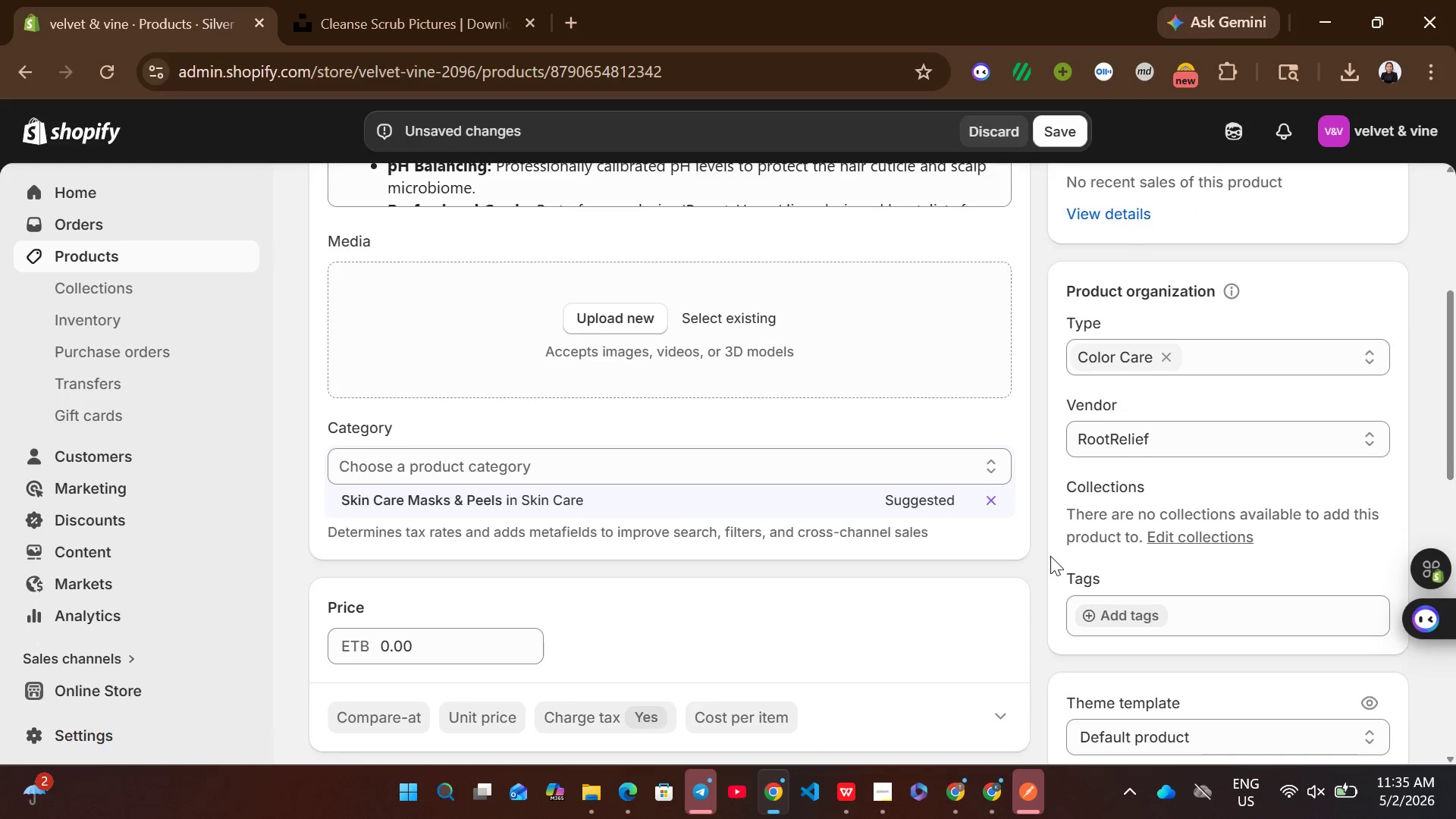 
left_click([1097, 605])
 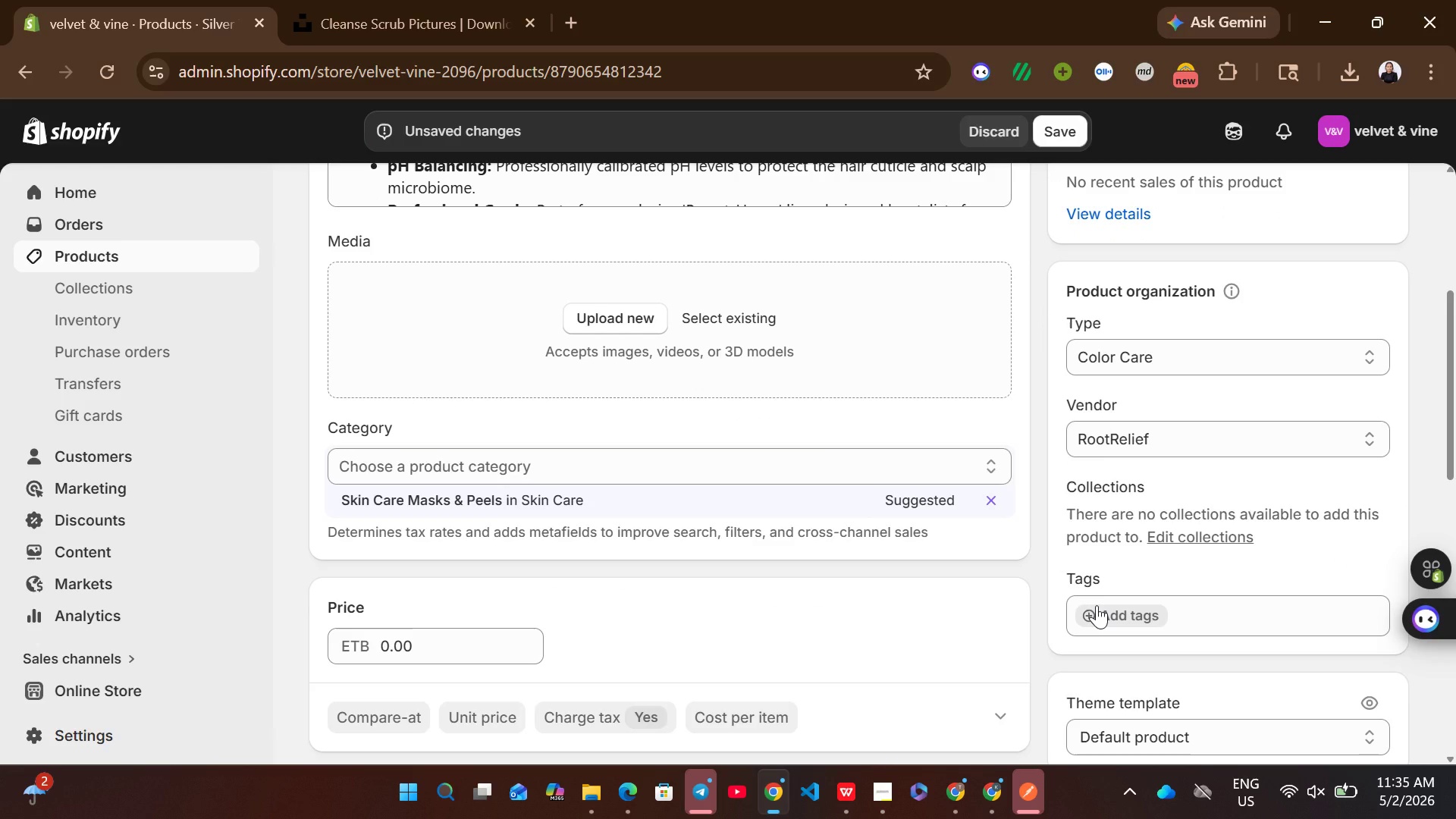 
left_click([1111, 610])
 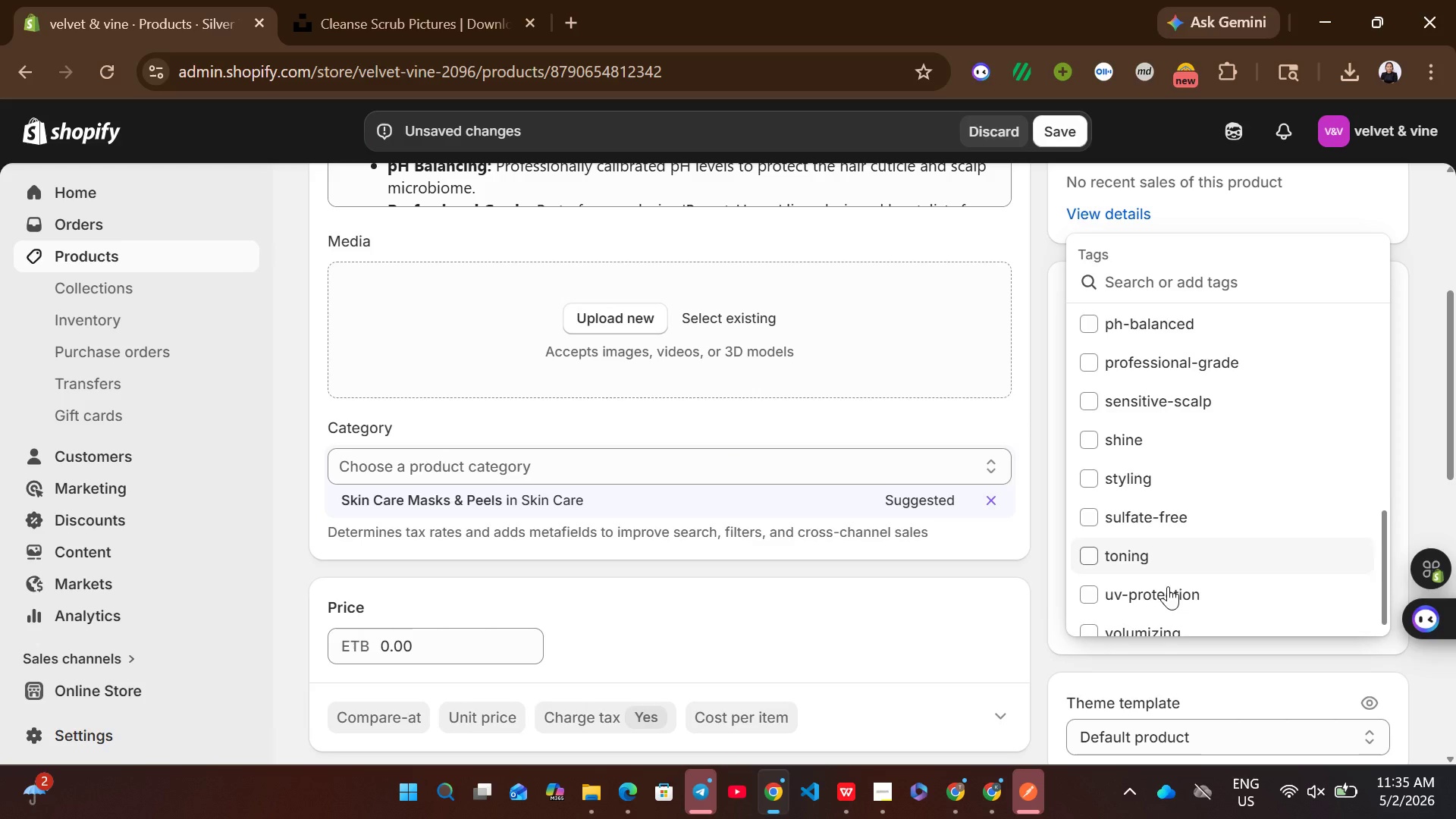 
wait(5.97)
 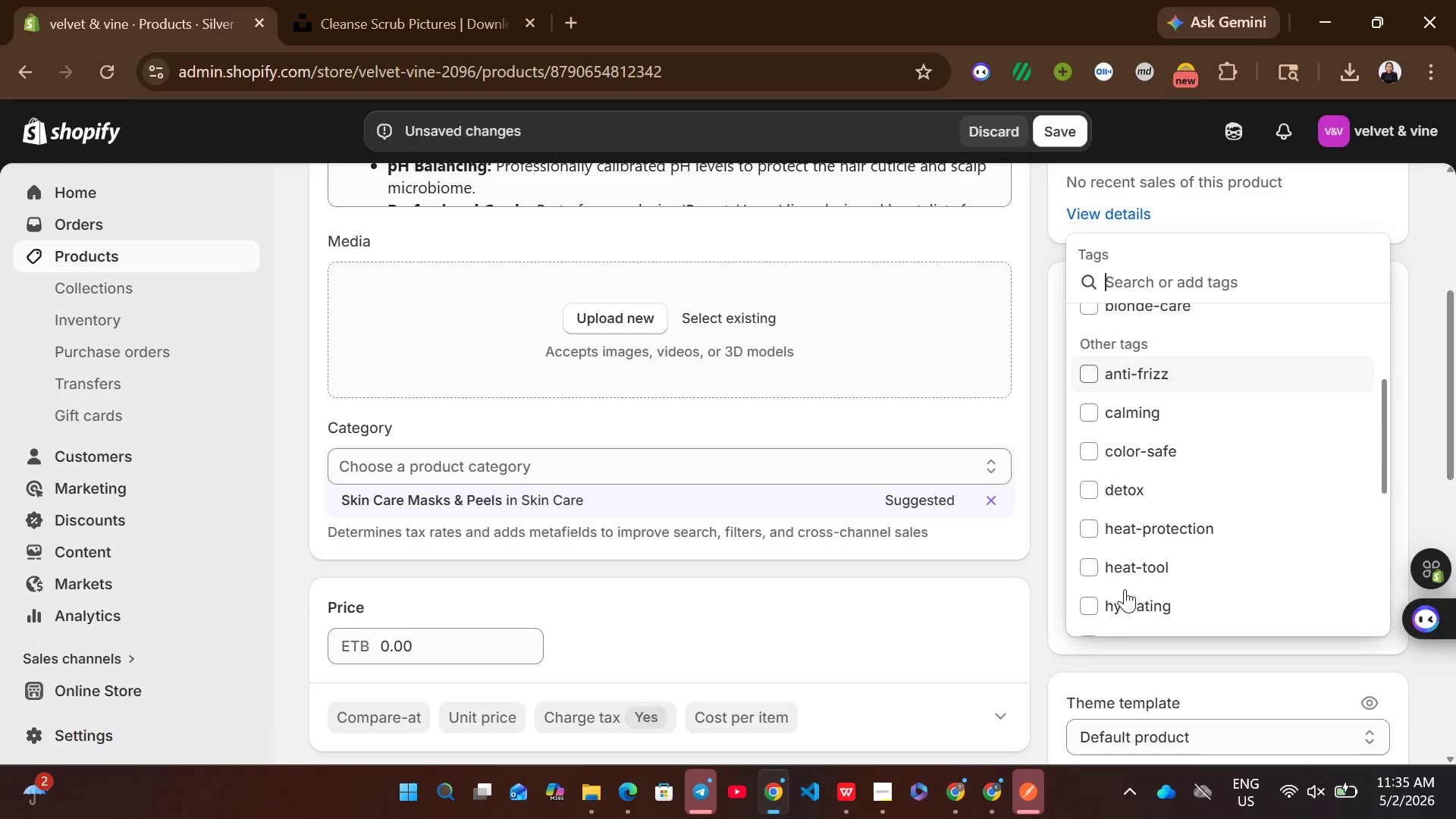 
left_click([1141, 623])
 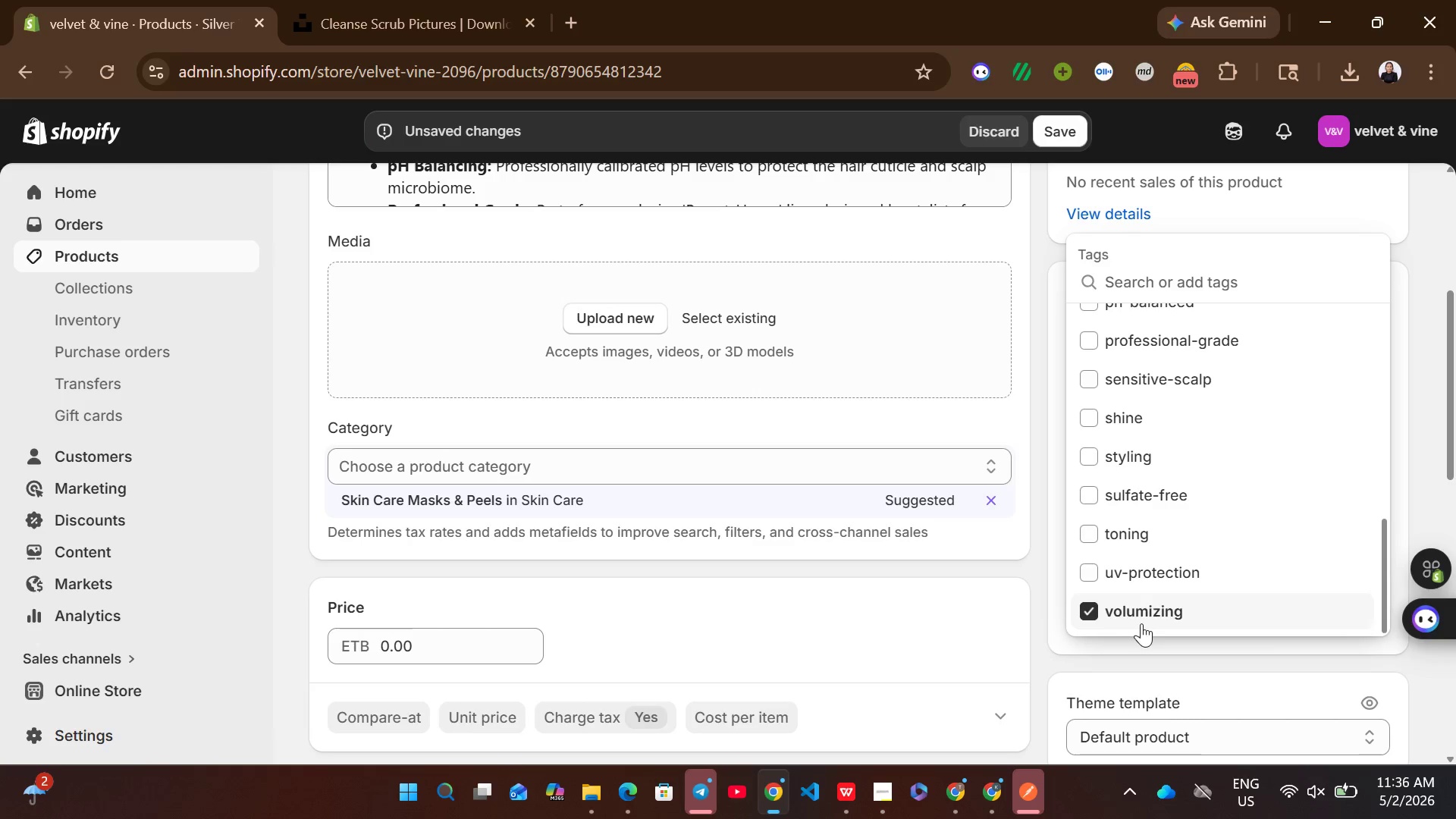 
mouse_move([1158, 510])
 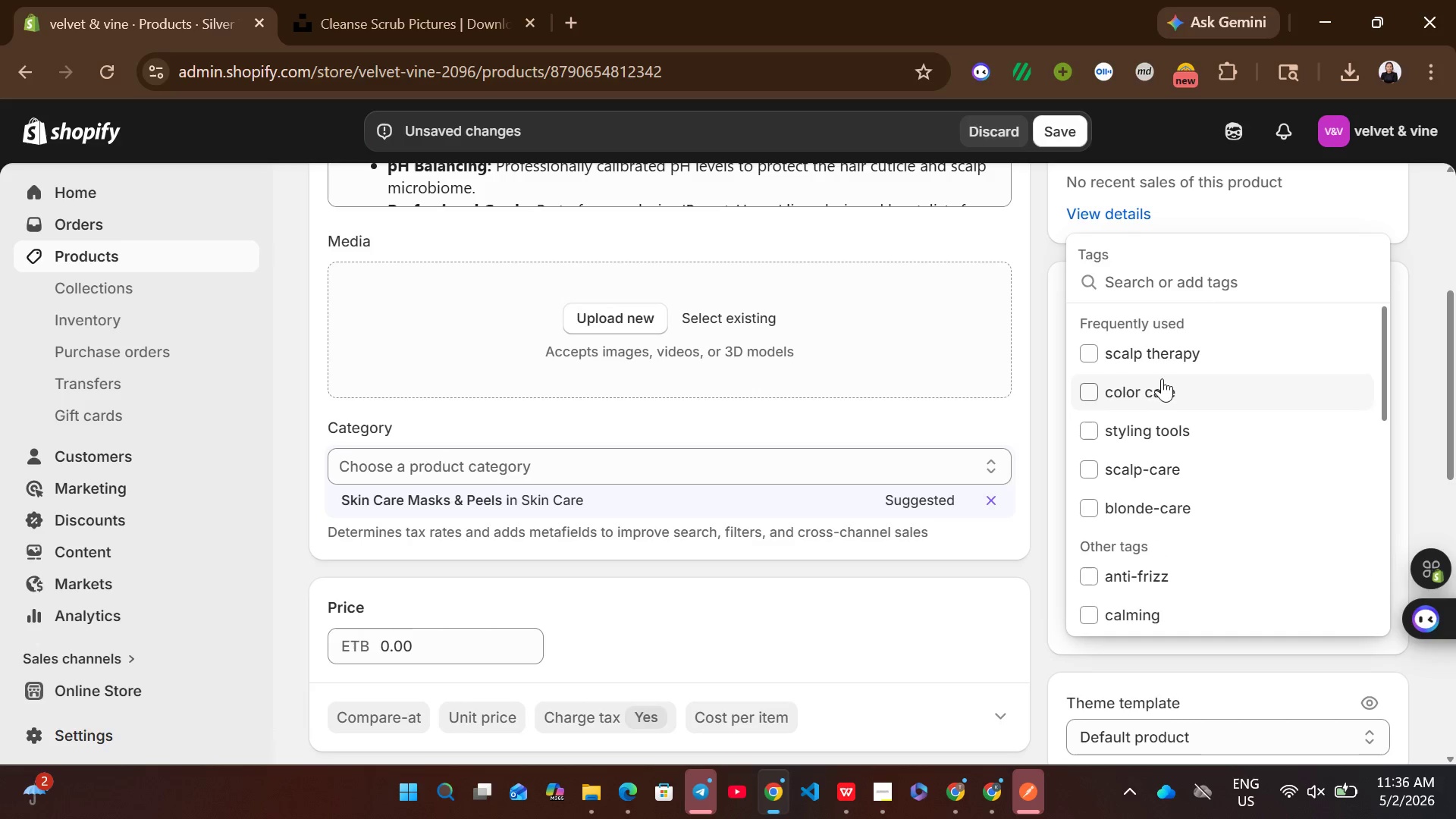 
left_click([1162, 378])
 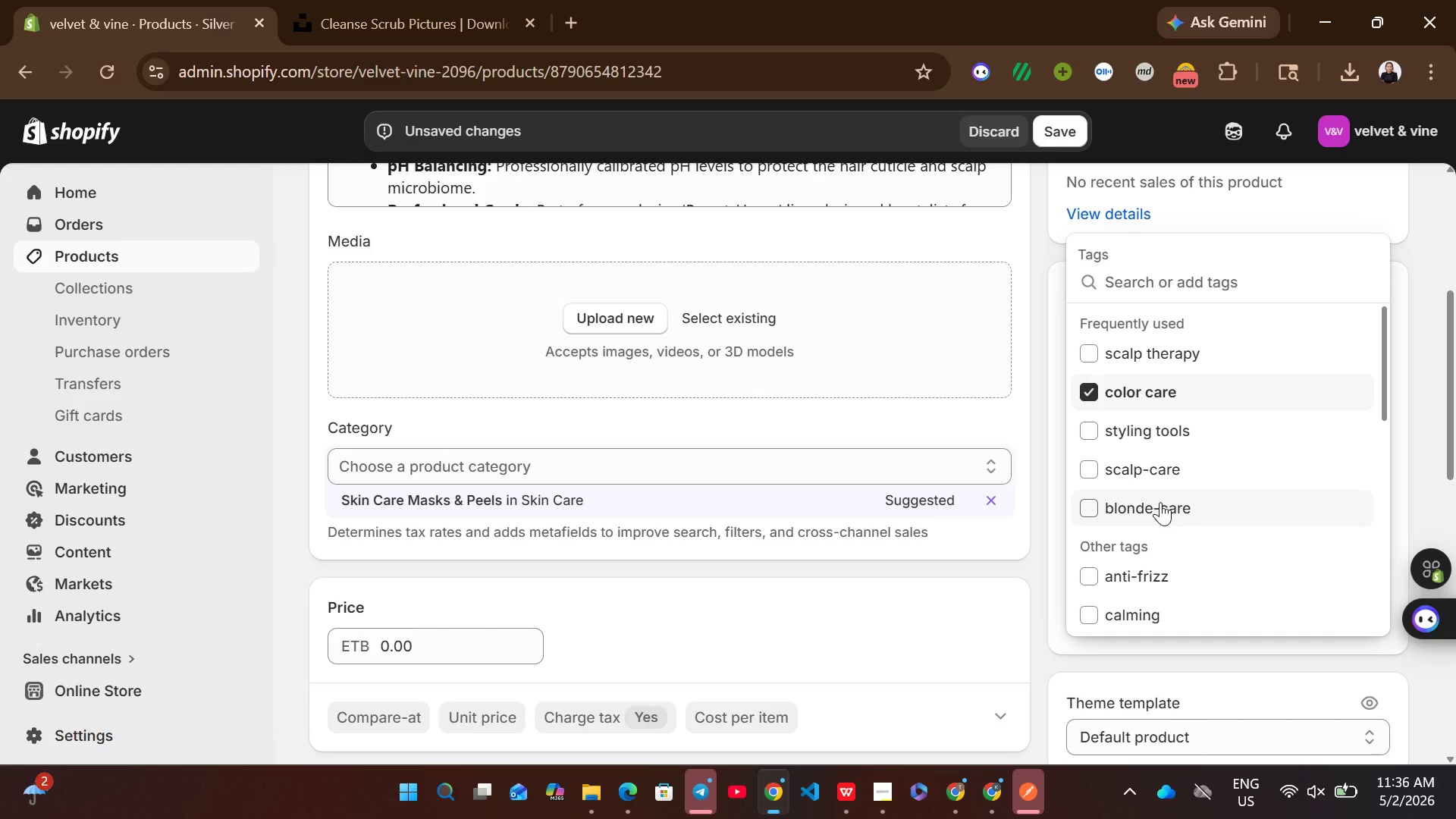 
mouse_move([1142, 536])
 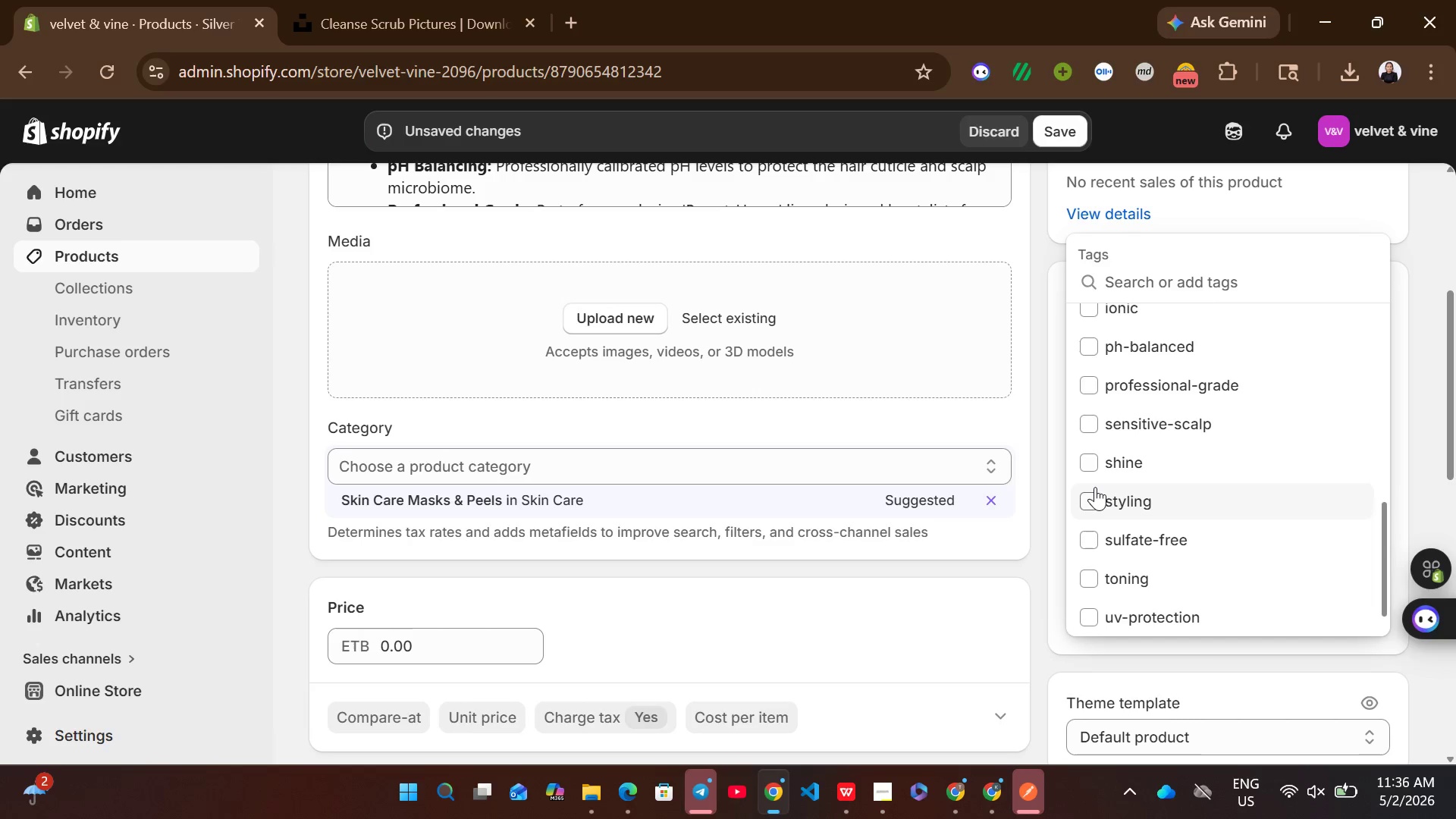 
left_click([1095, 487])
 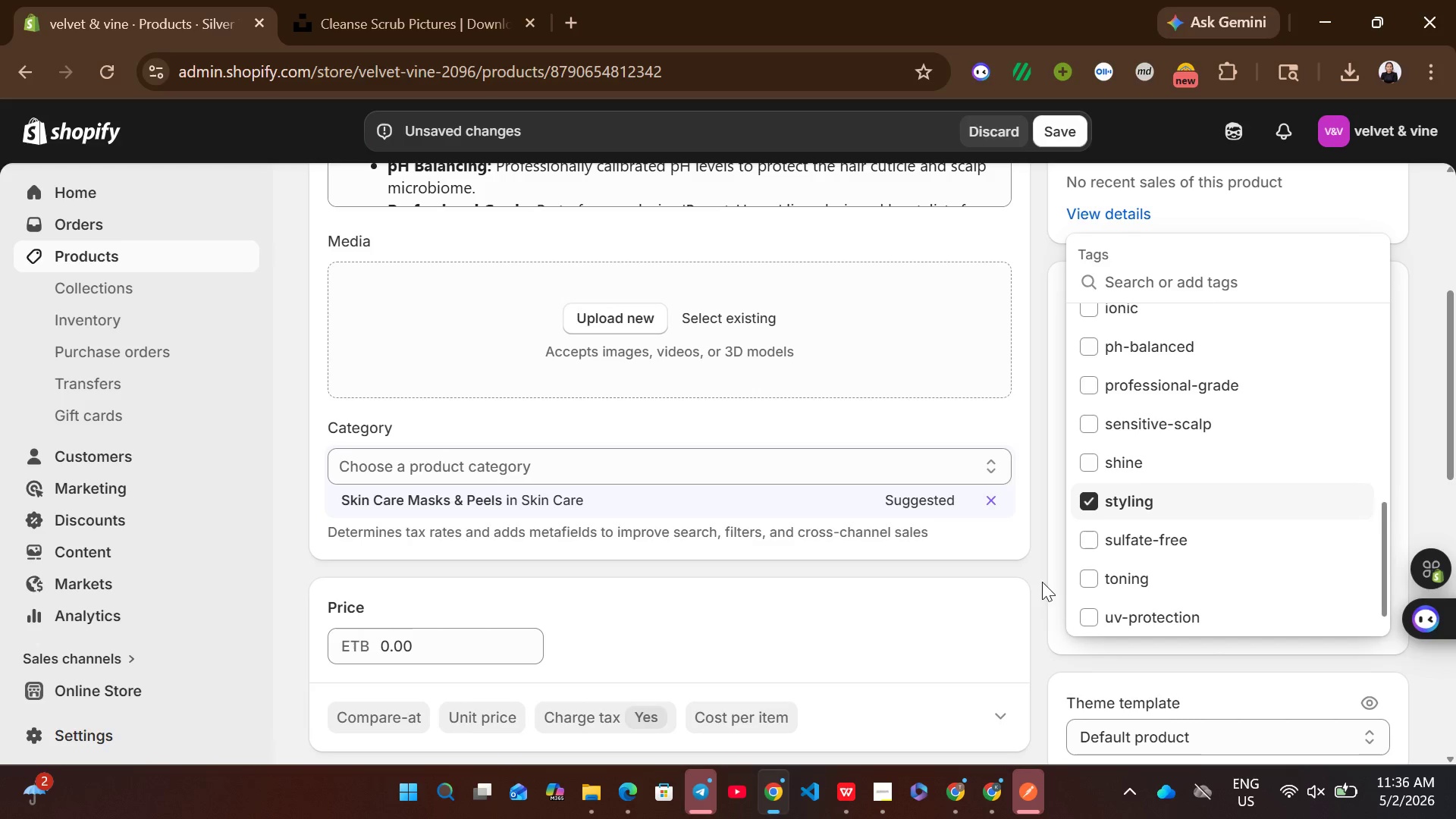 
left_click([1036, 589])
 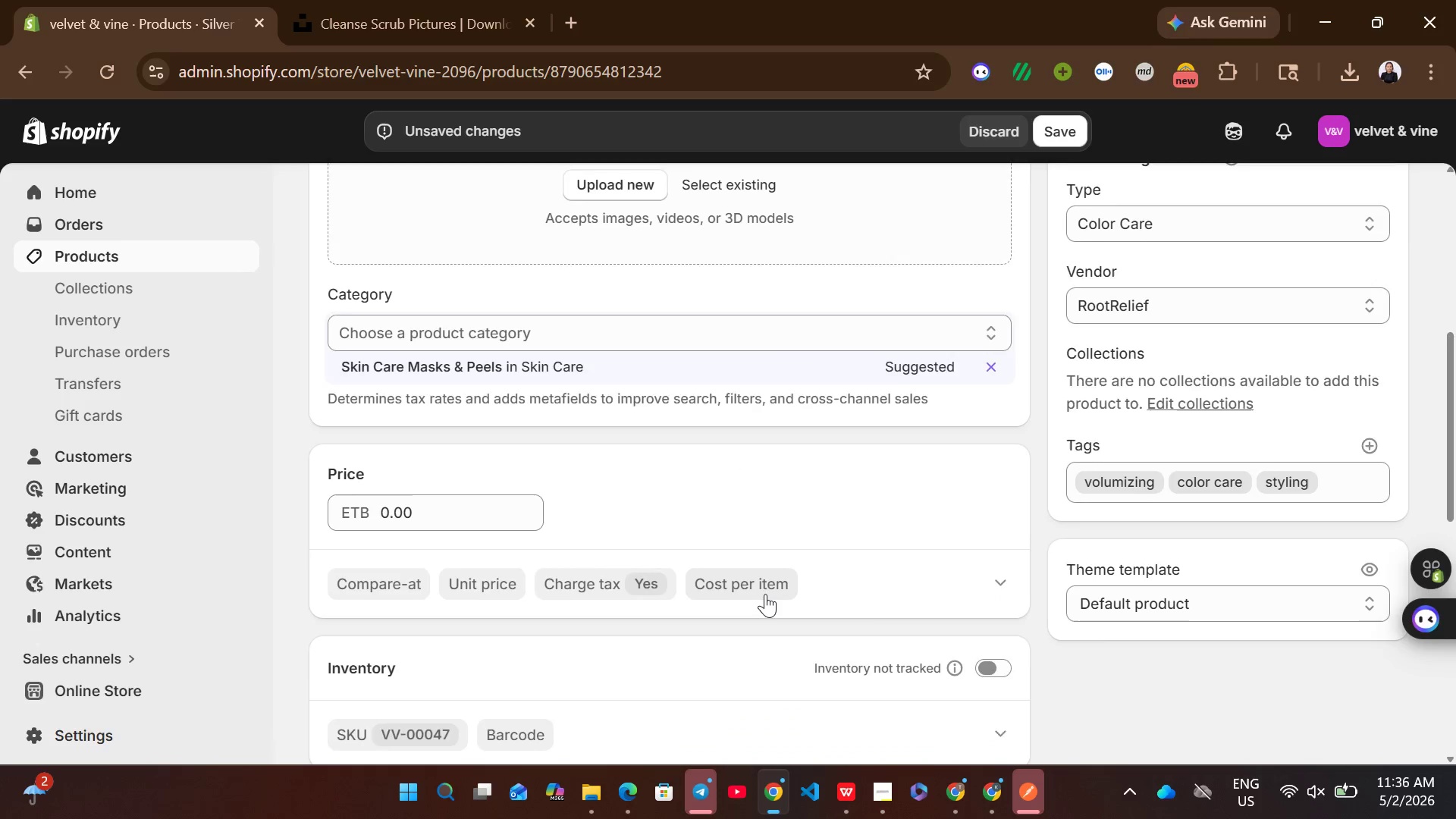 
left_click([455, 425])
 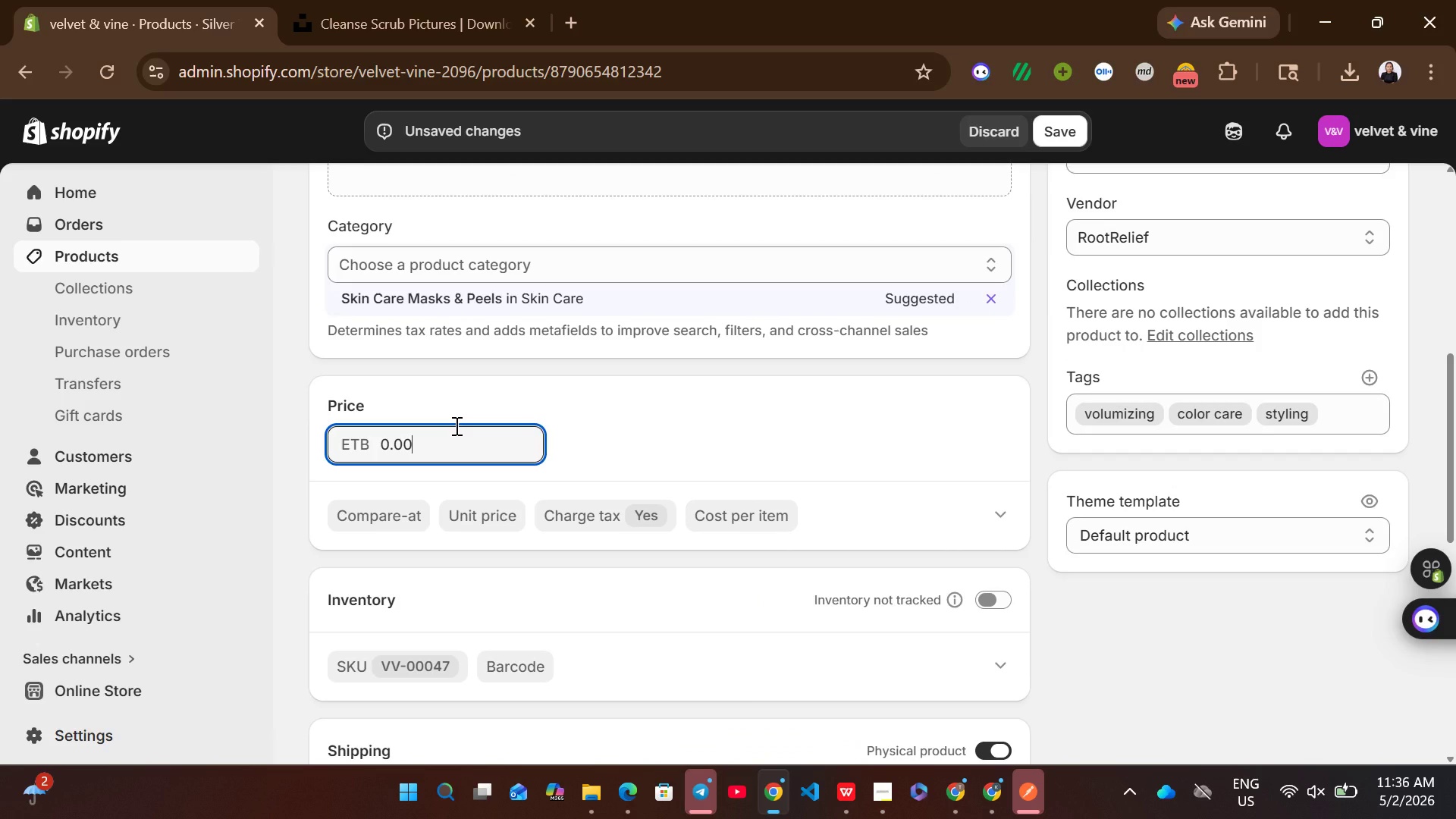 
key(Control+A)
 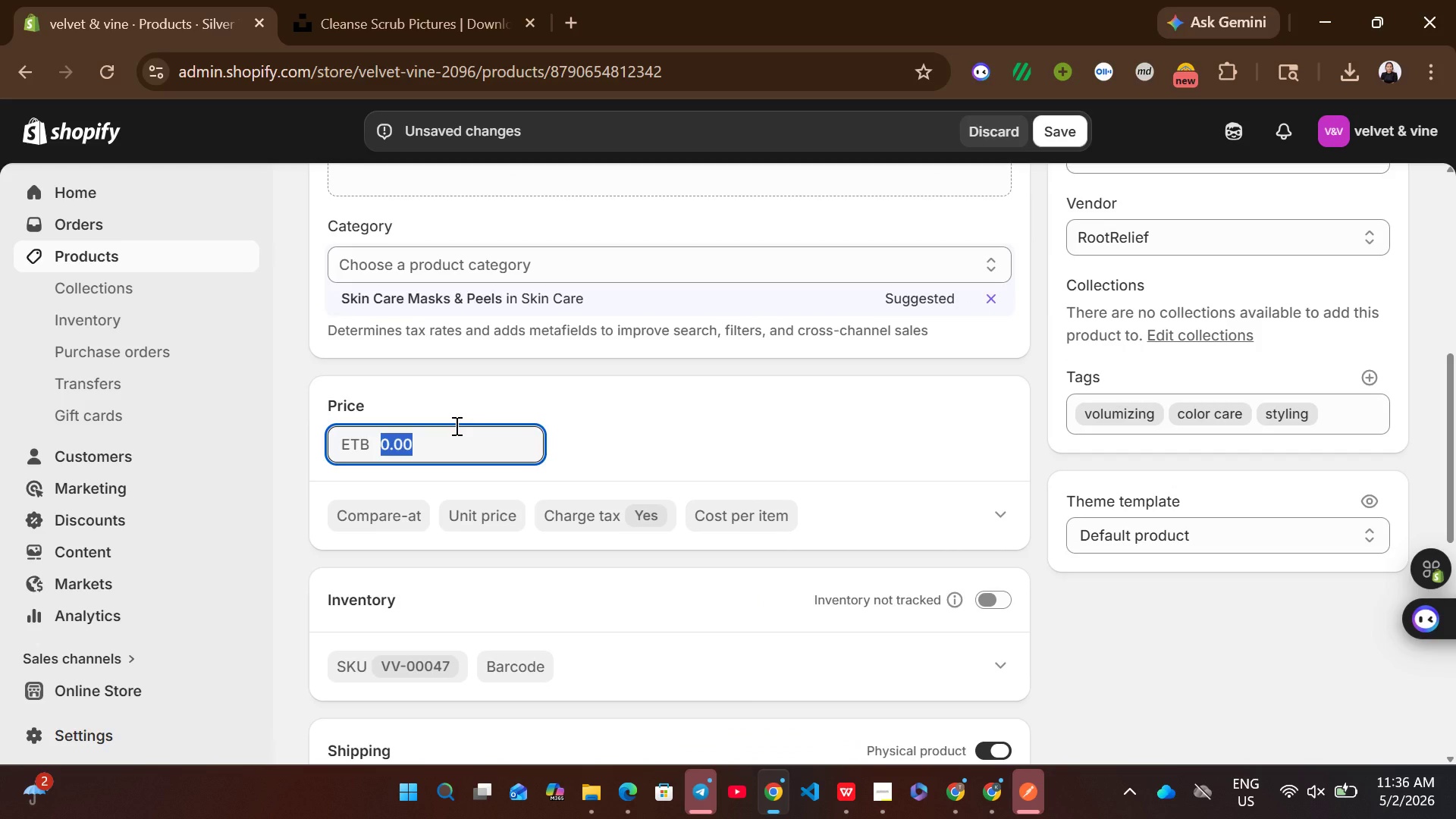 
wait(5.36)
 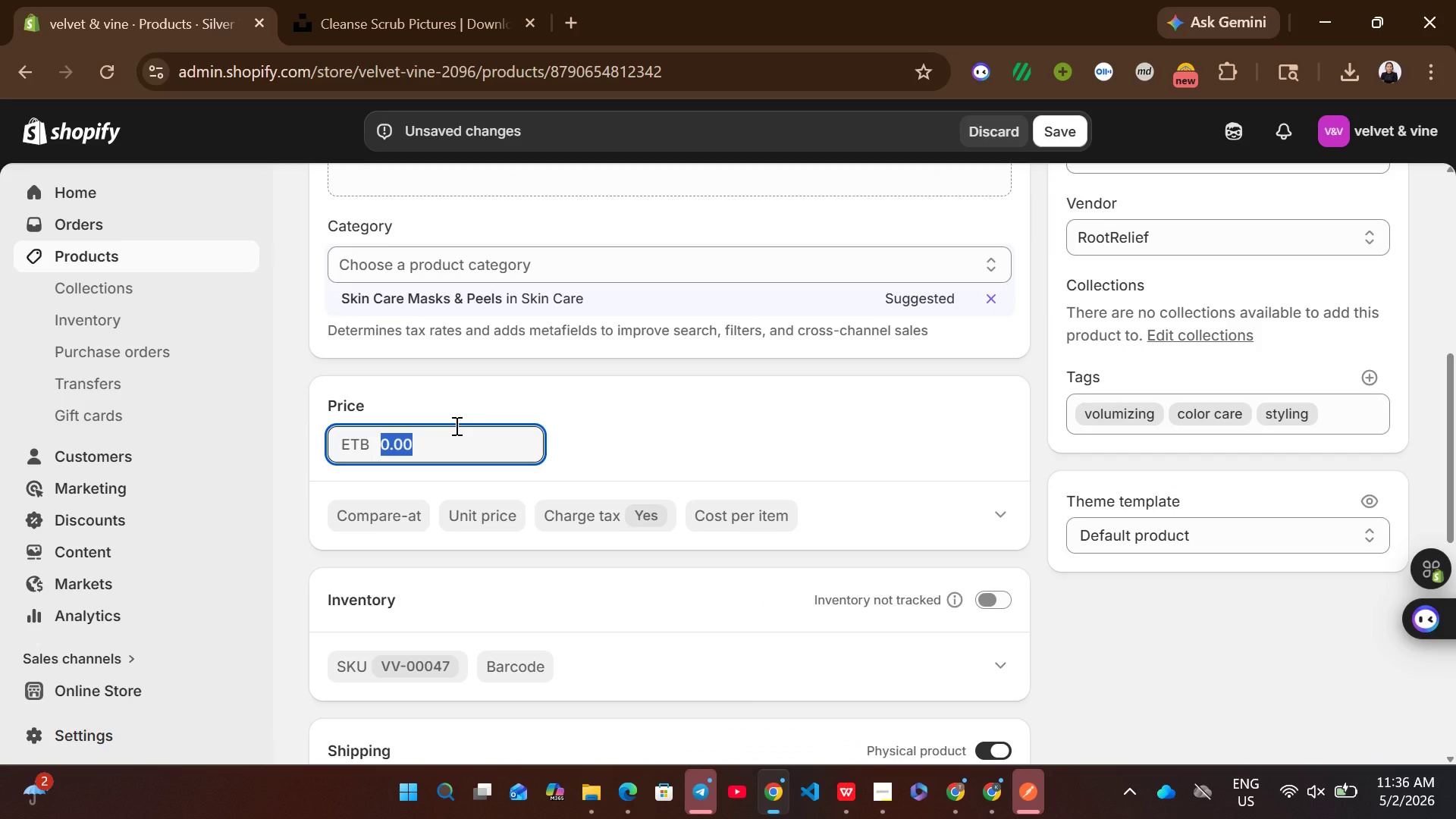 
type(143.5)
key(Backspace)
type(35)
 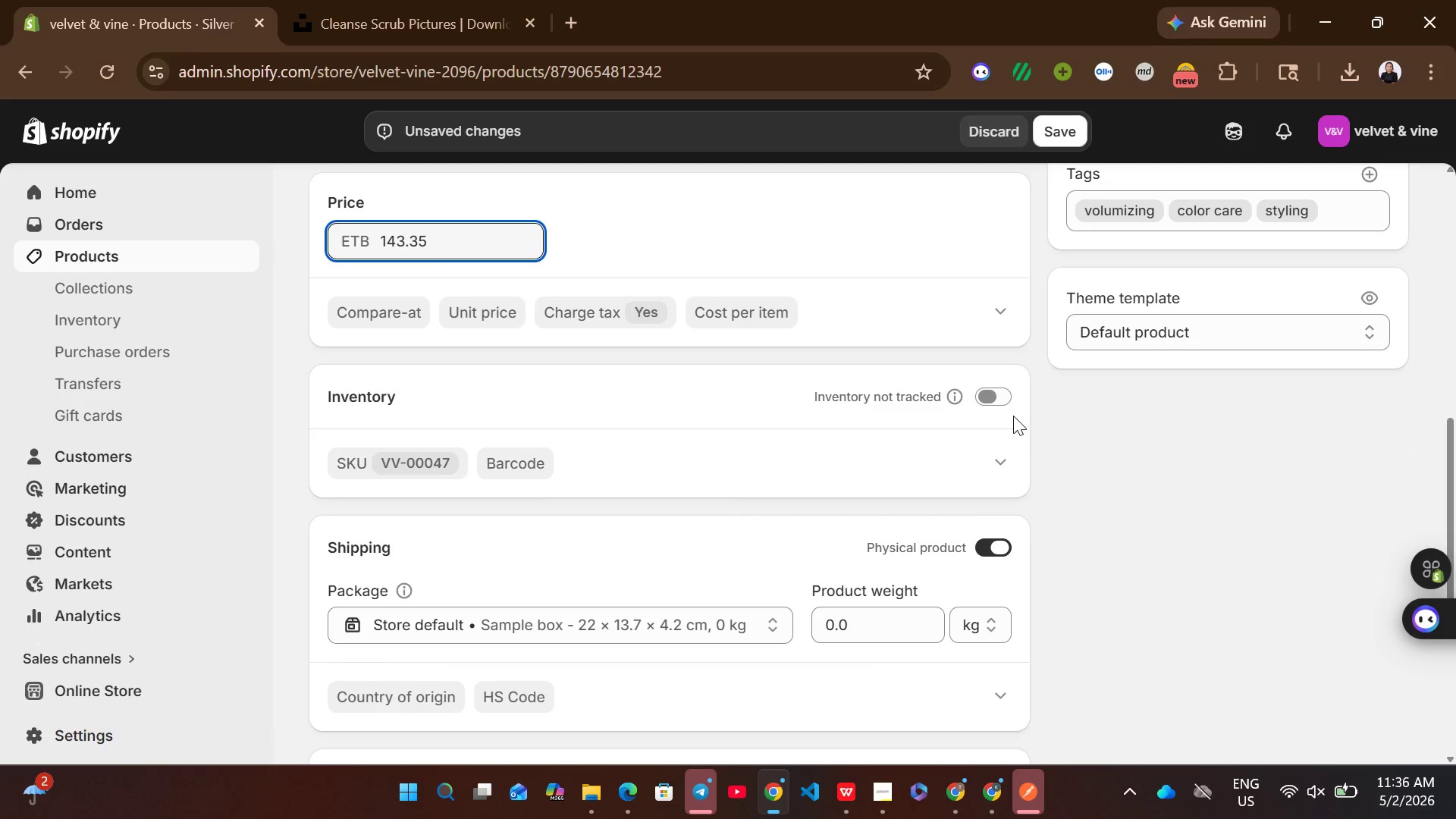 
left_click([1003, 403])
 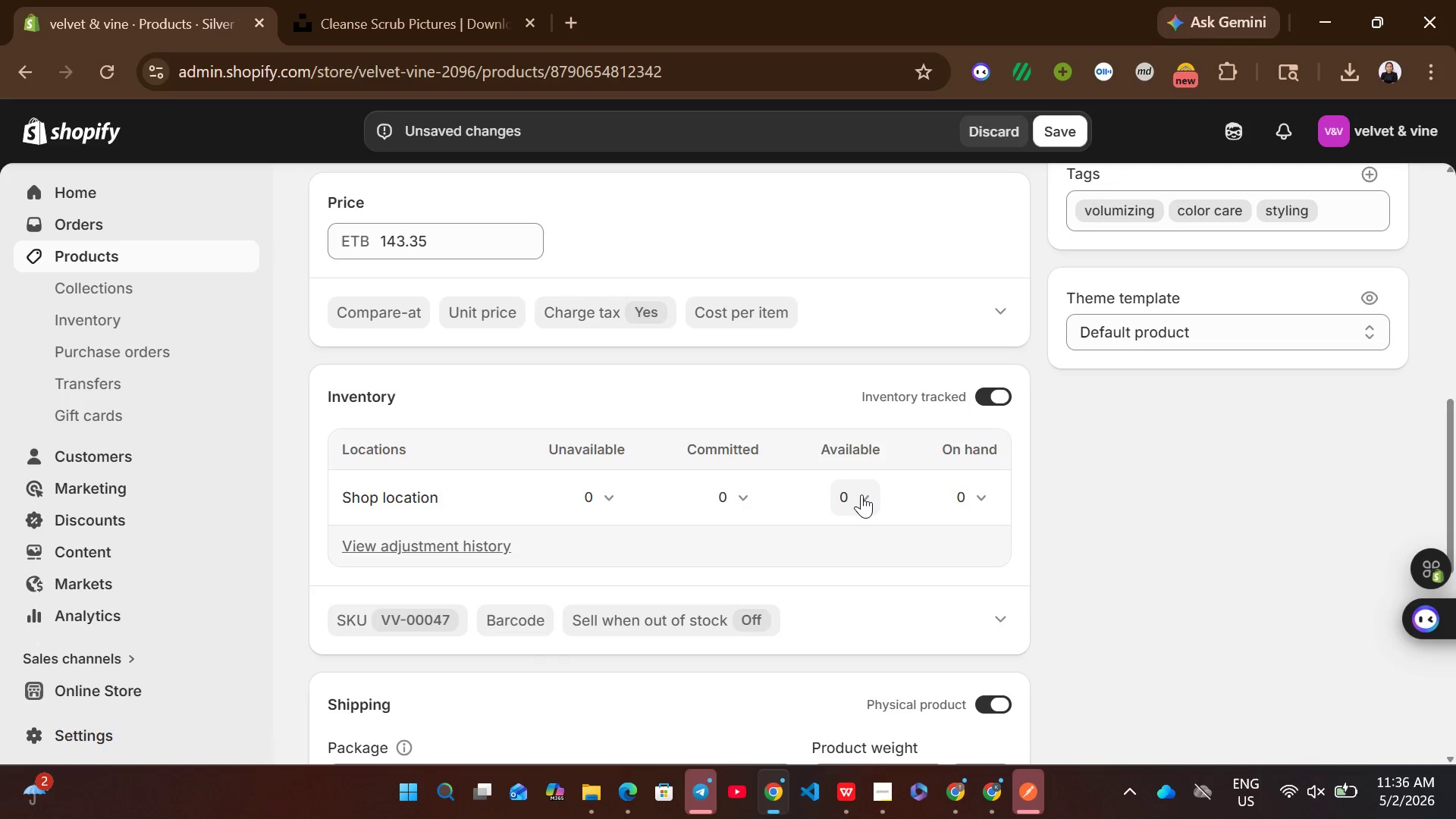 
left_click([859, 494])
 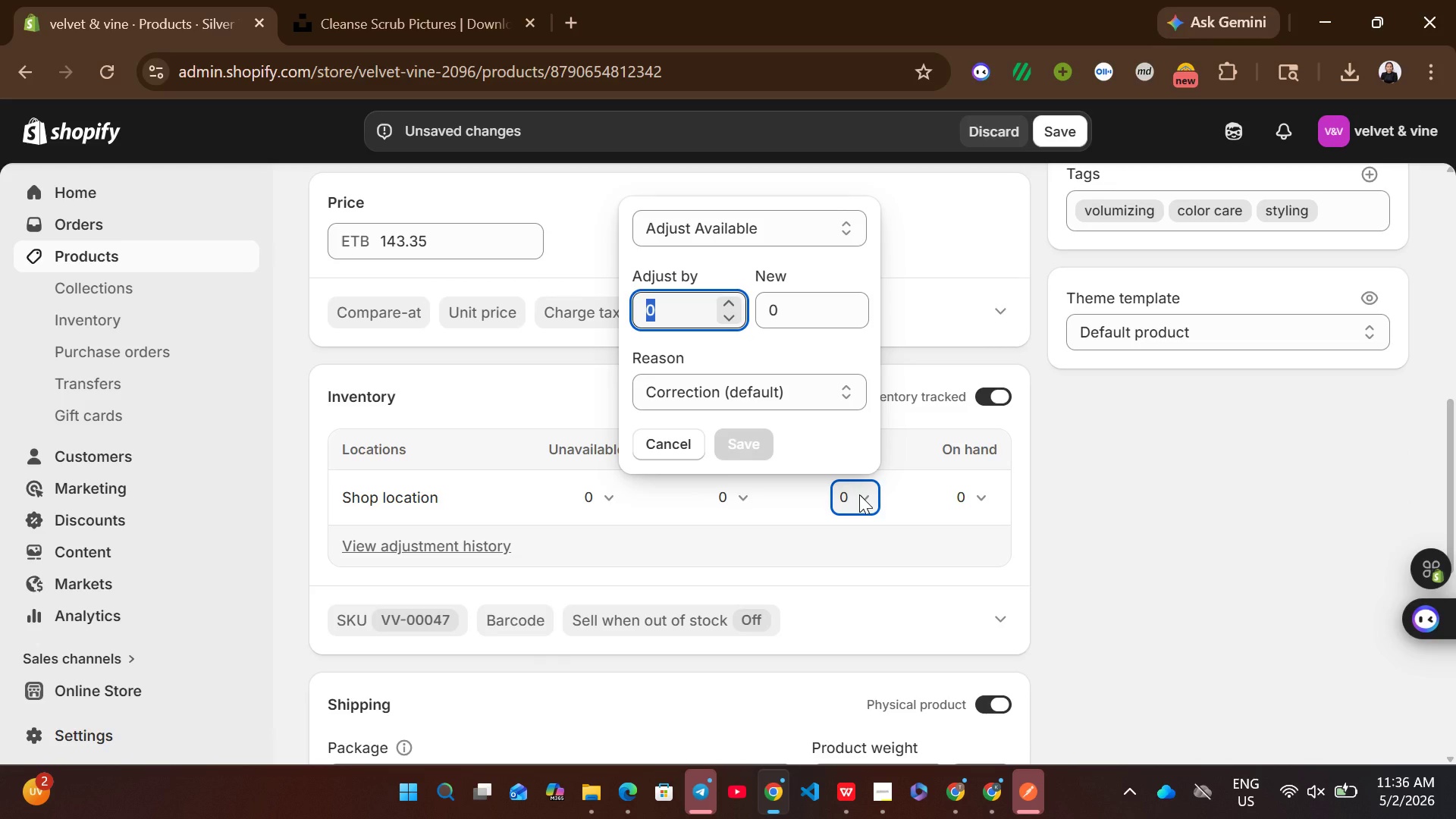 
type(140)
 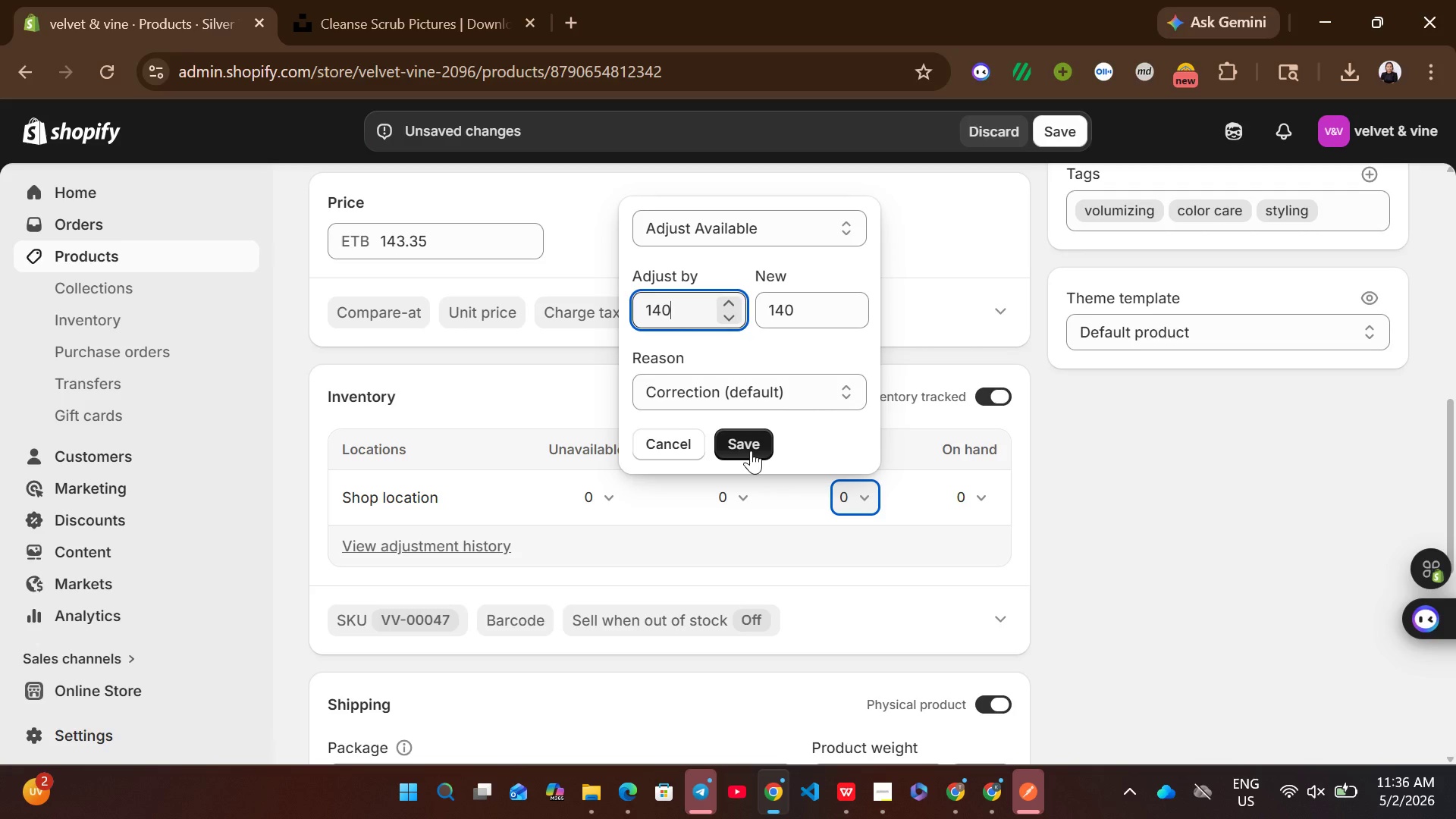 
wait(5.5)
 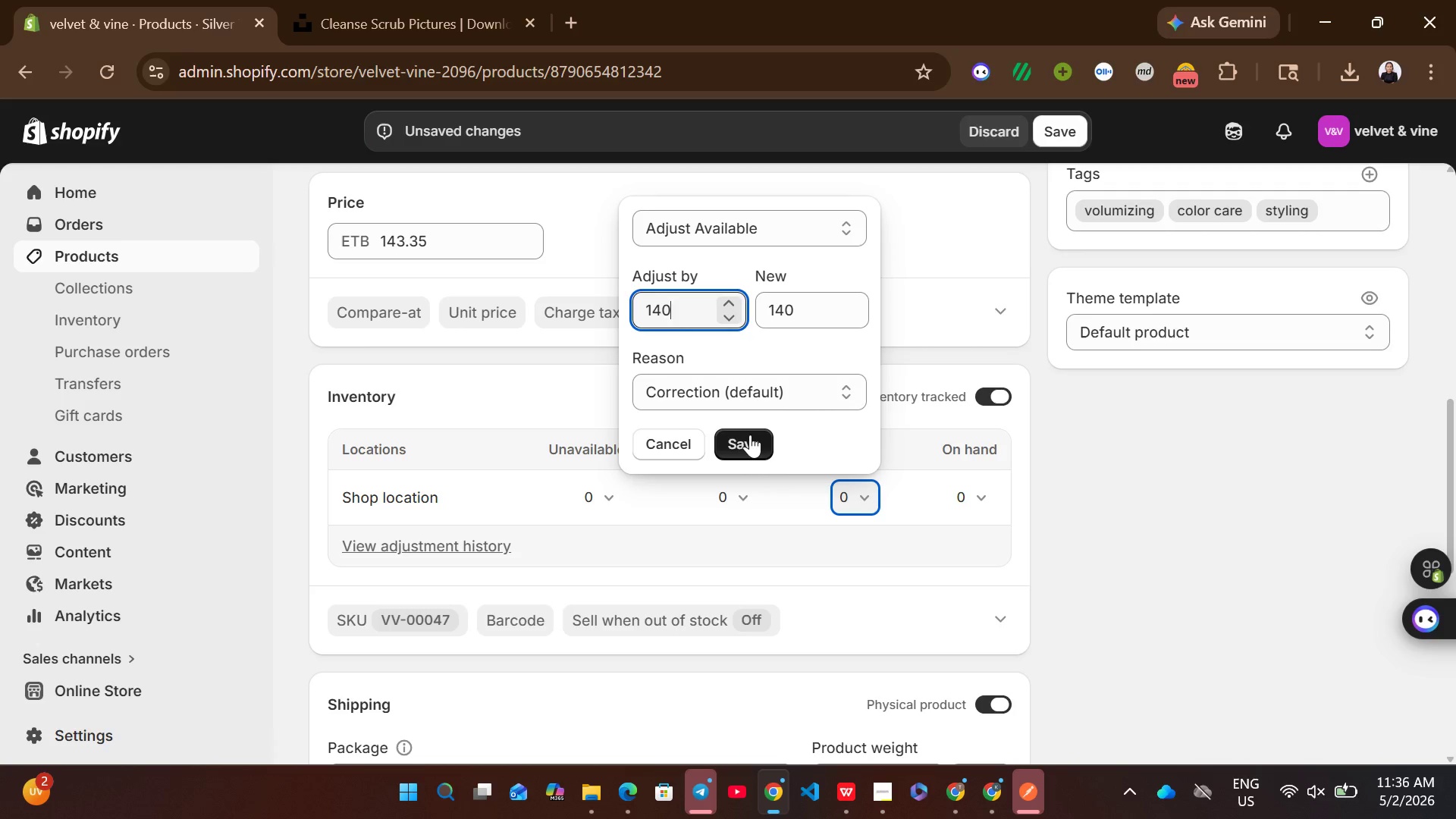 
left_click([751, 450])
 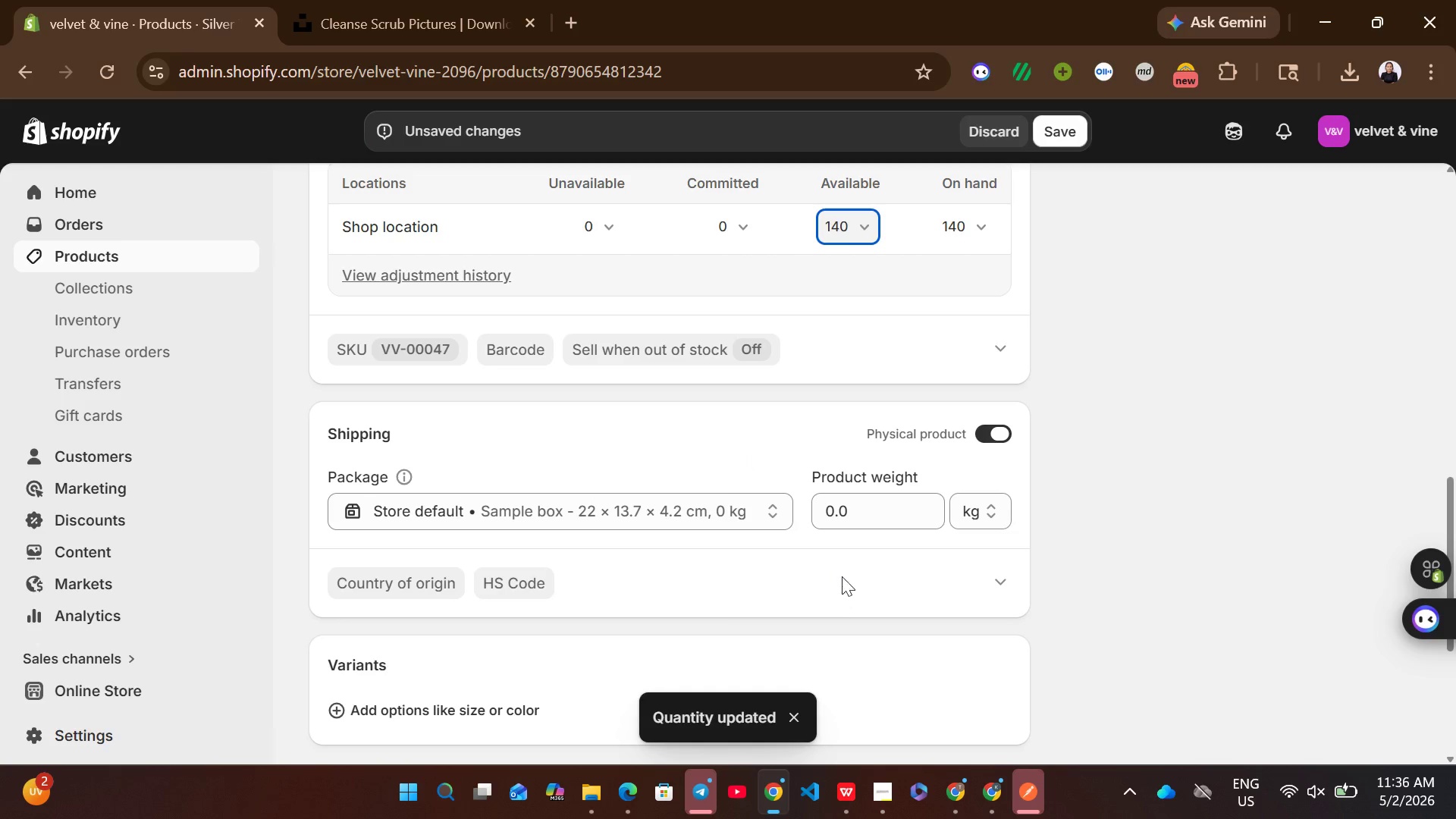 
left_click([854, 518])
 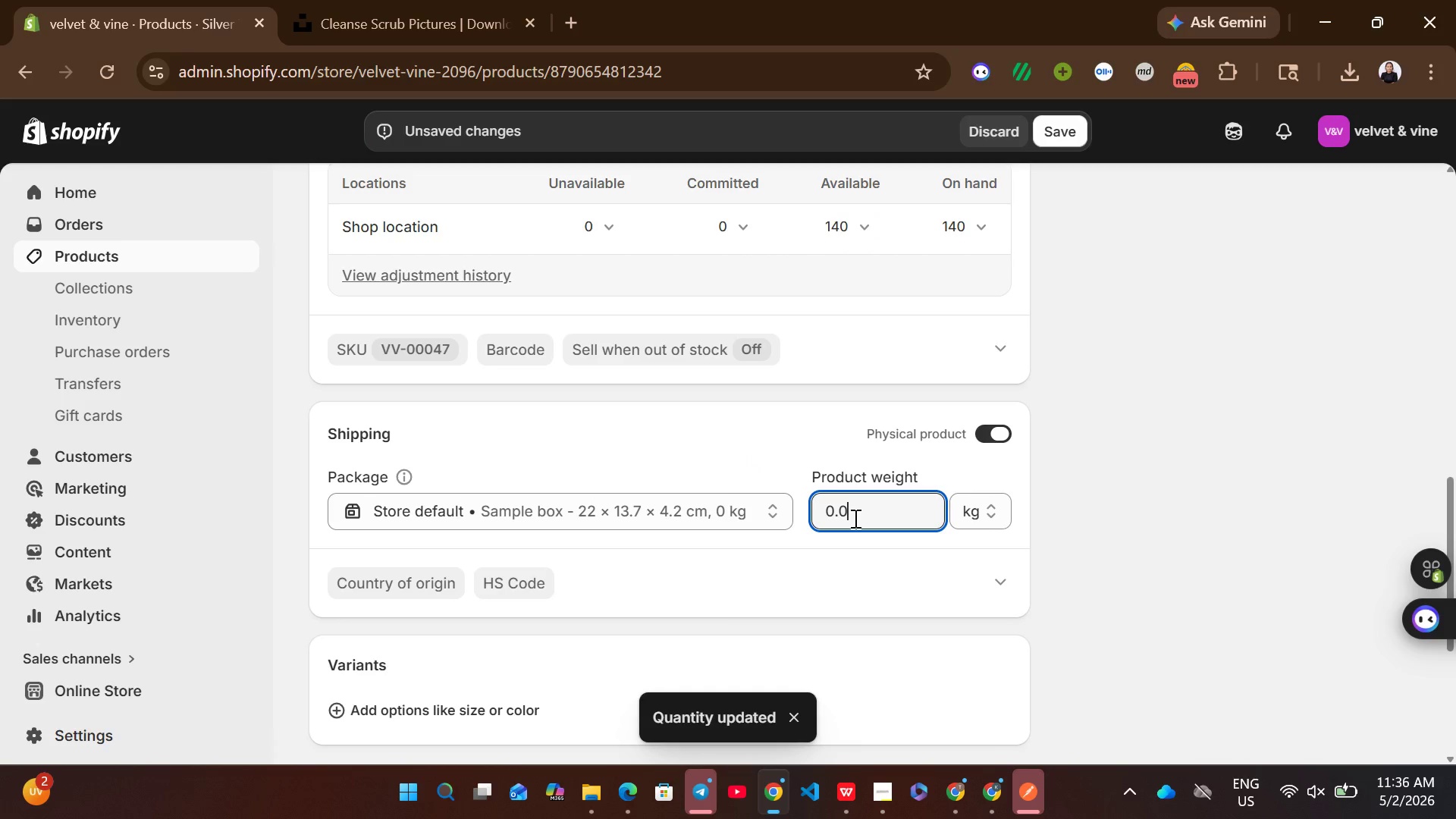 
key(Control+A)
 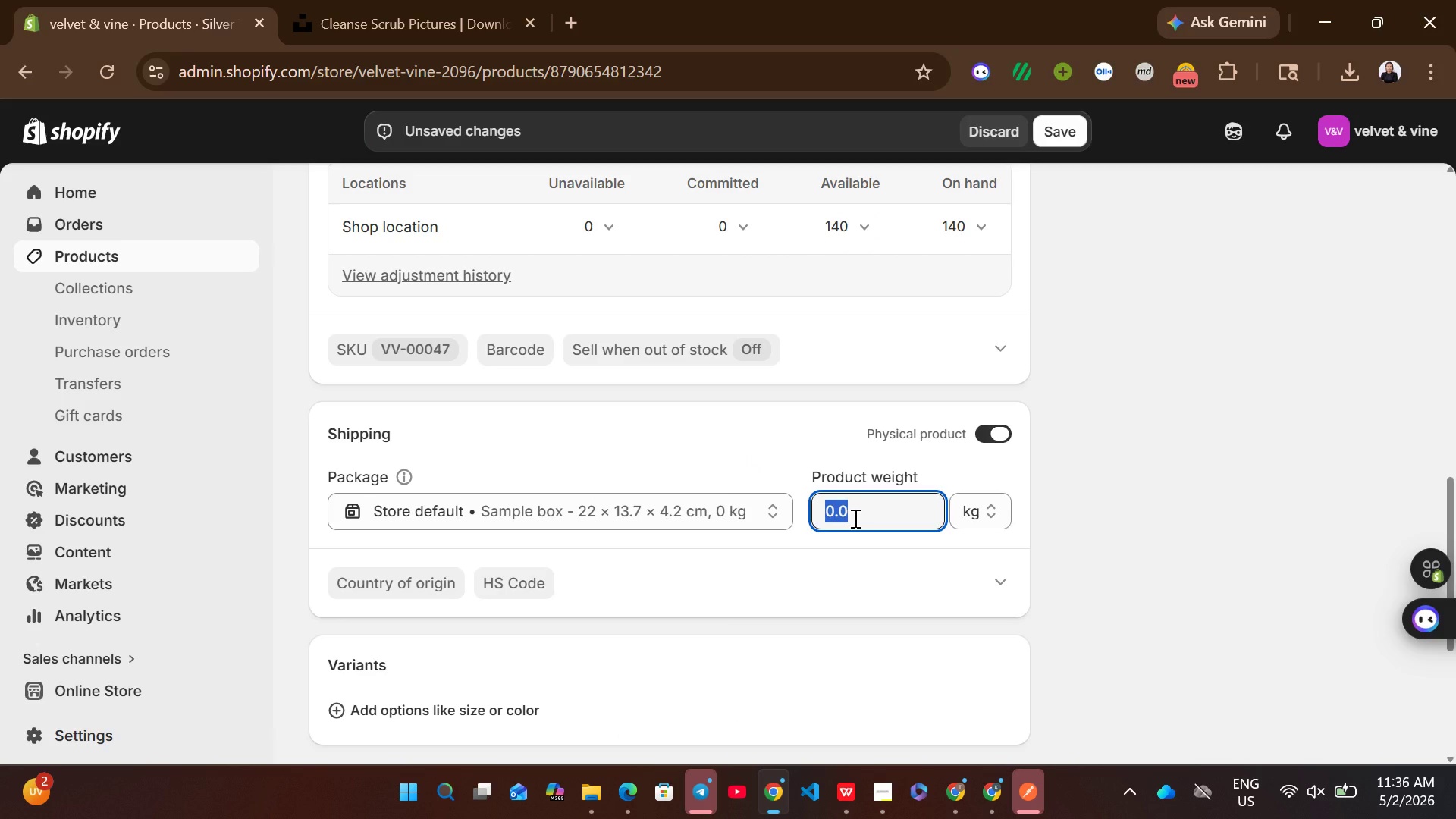 
type(1764)
 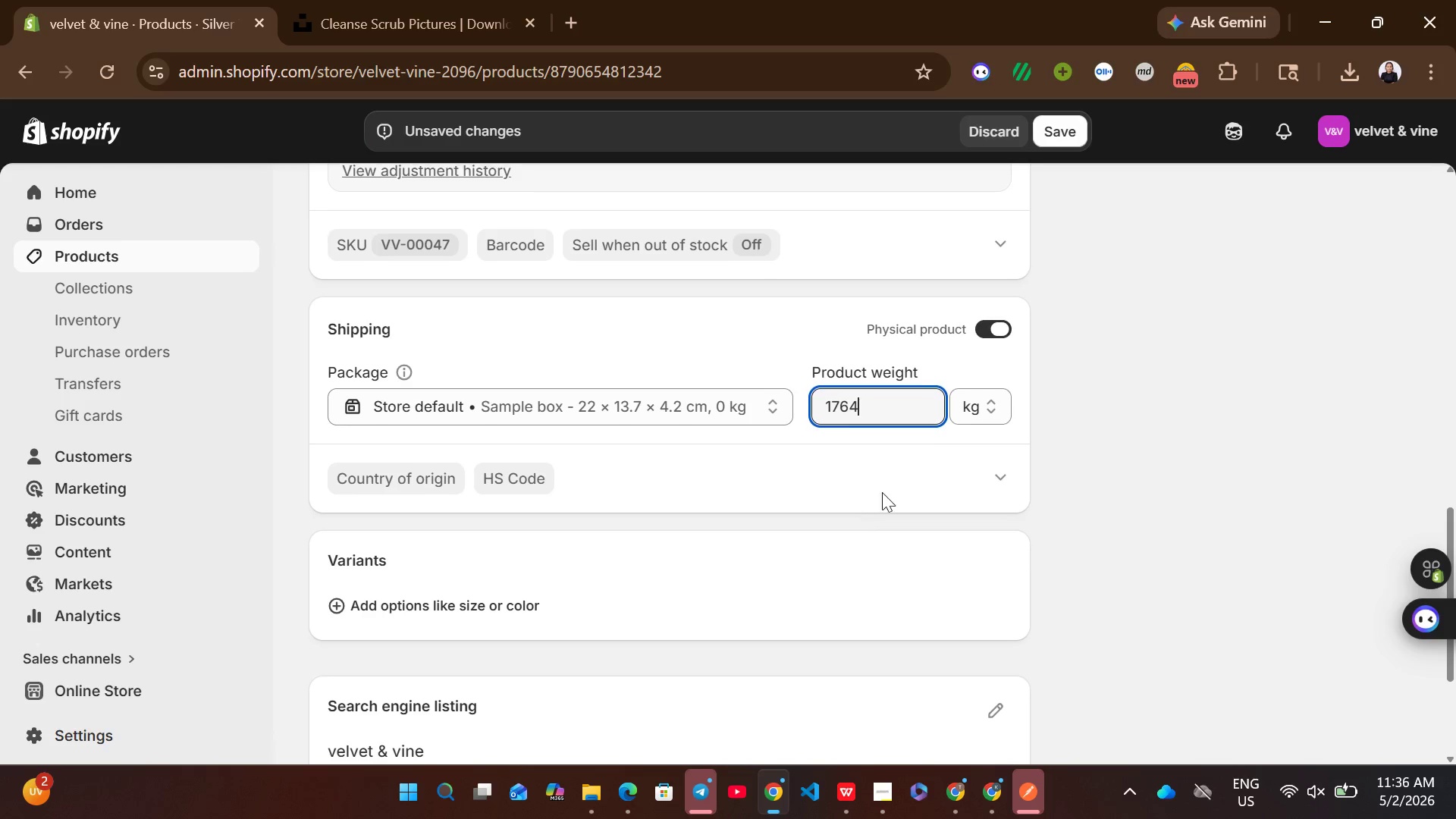 
left_click([986, 403])
 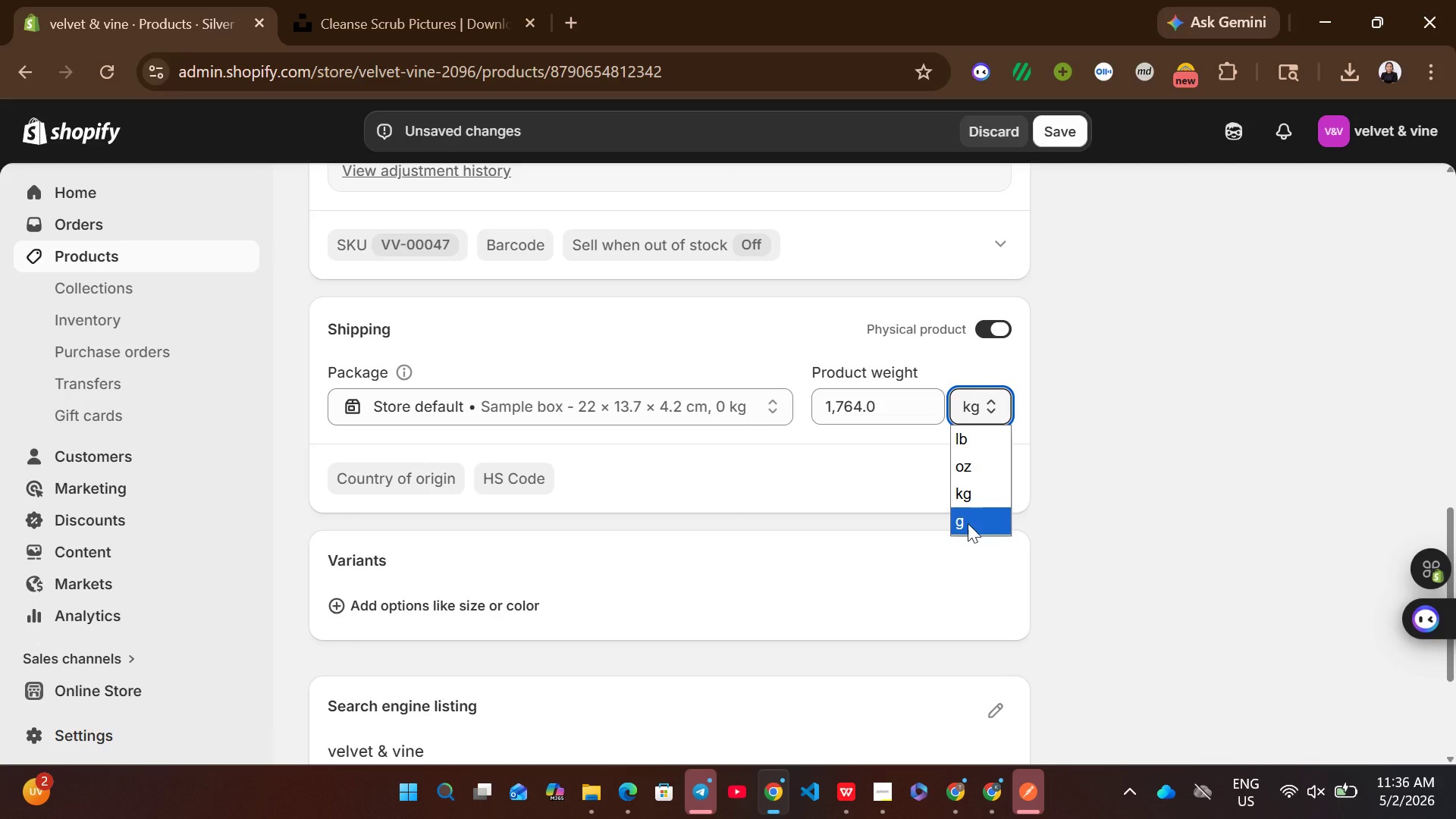 
left_click([968, 523])
 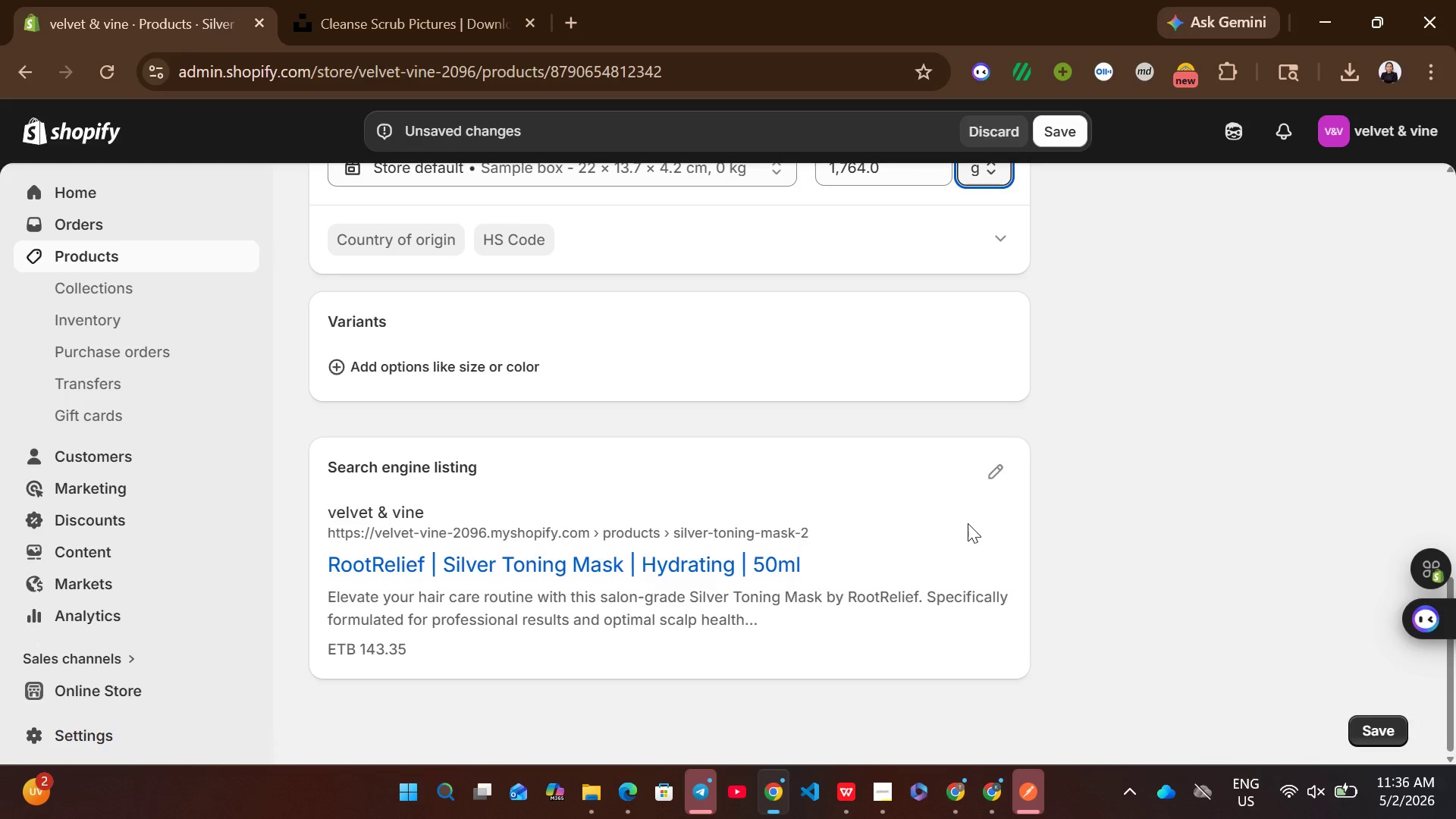 
left_click([991, 471])
 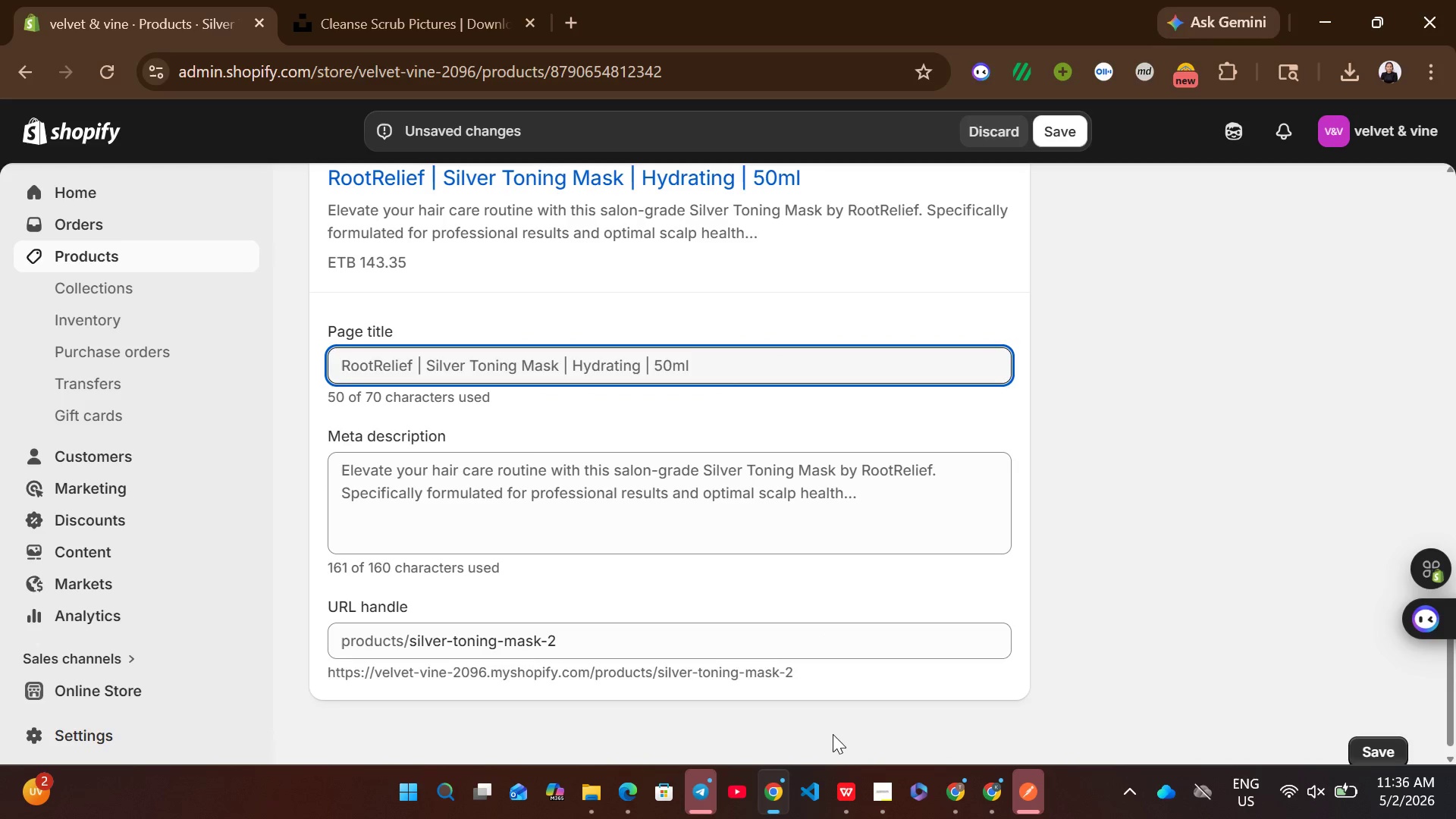 
left_click([846, 780])
 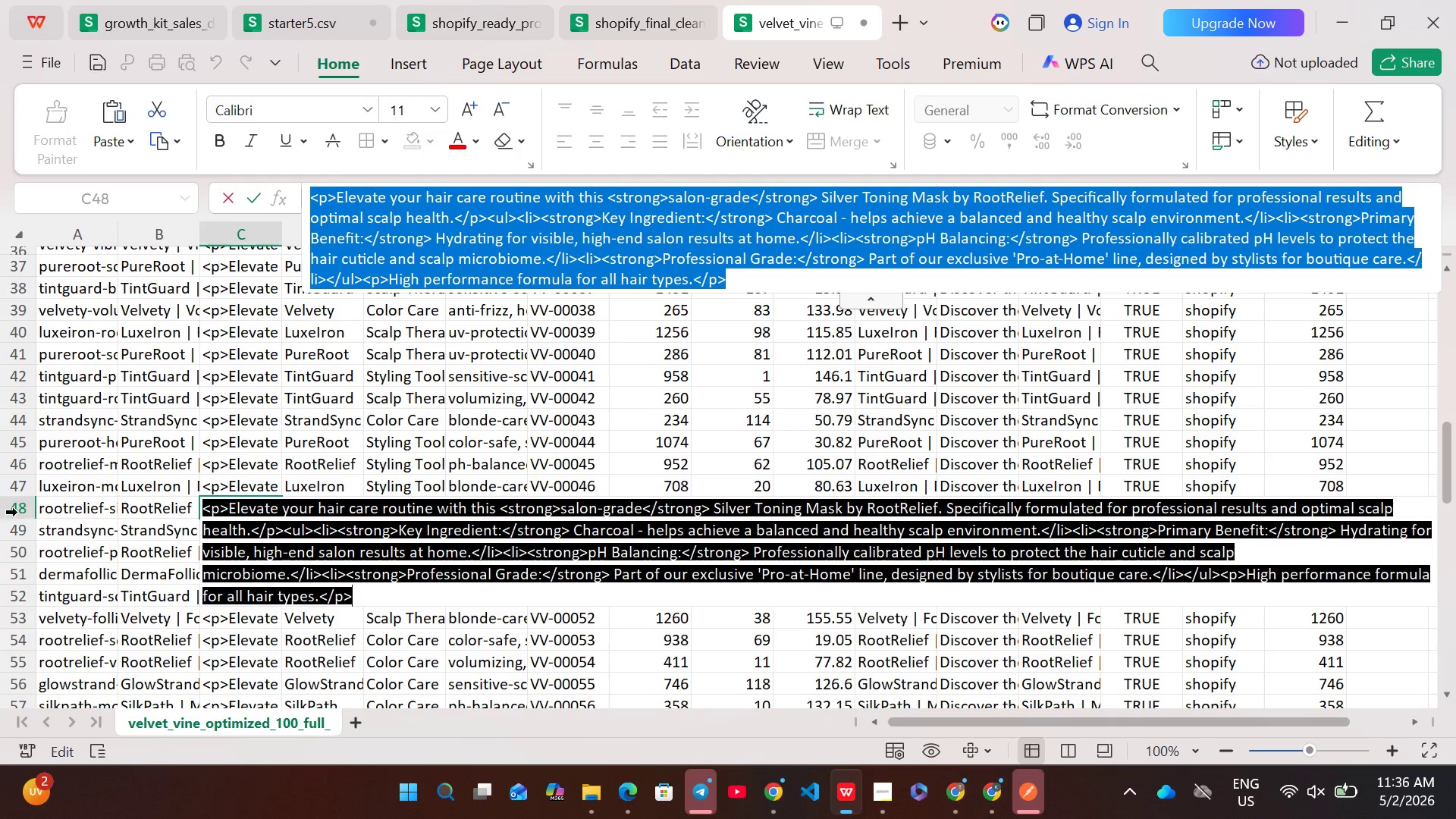 
left_click([1, 510])
 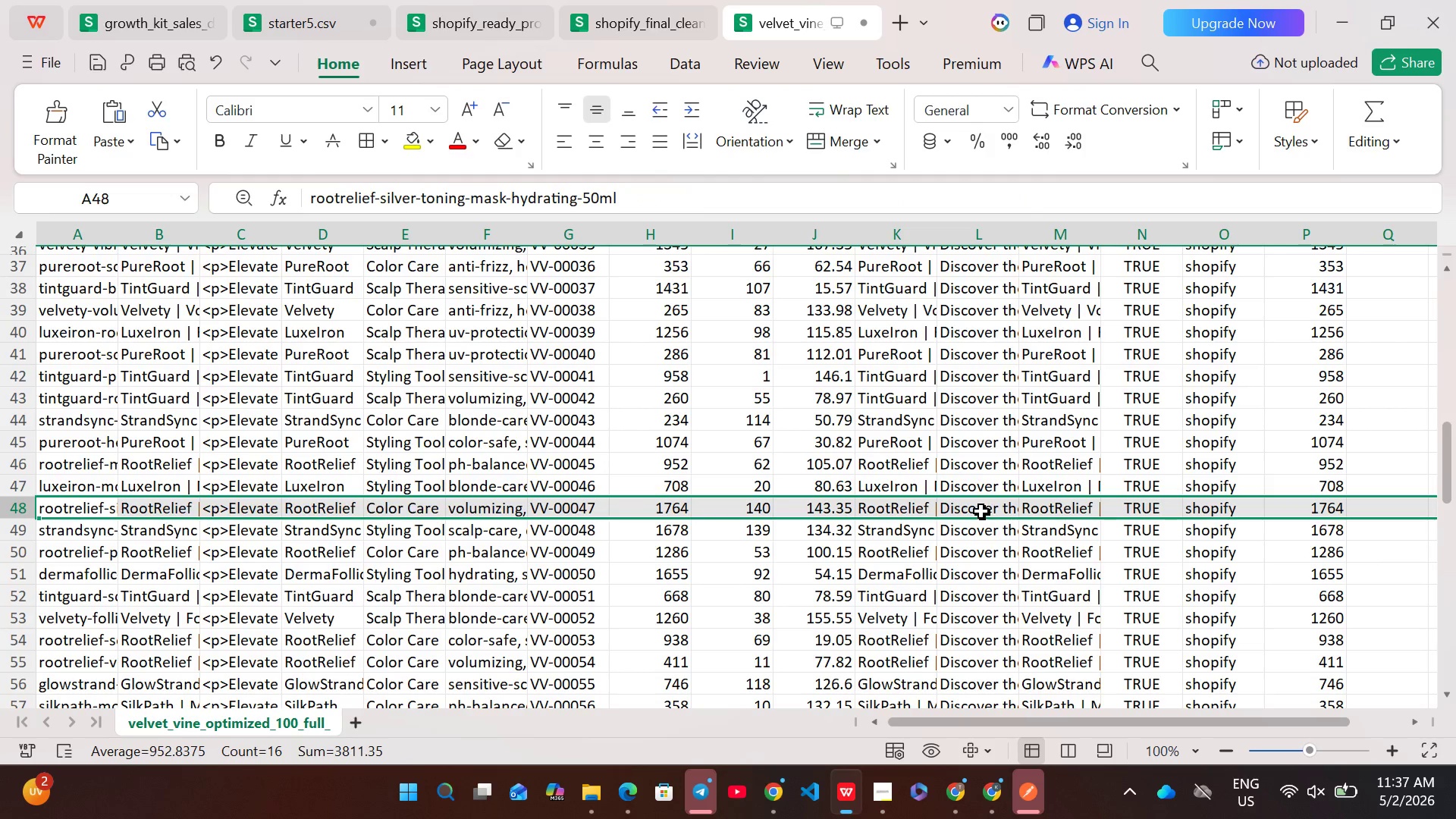 
double_click([981, 511])
 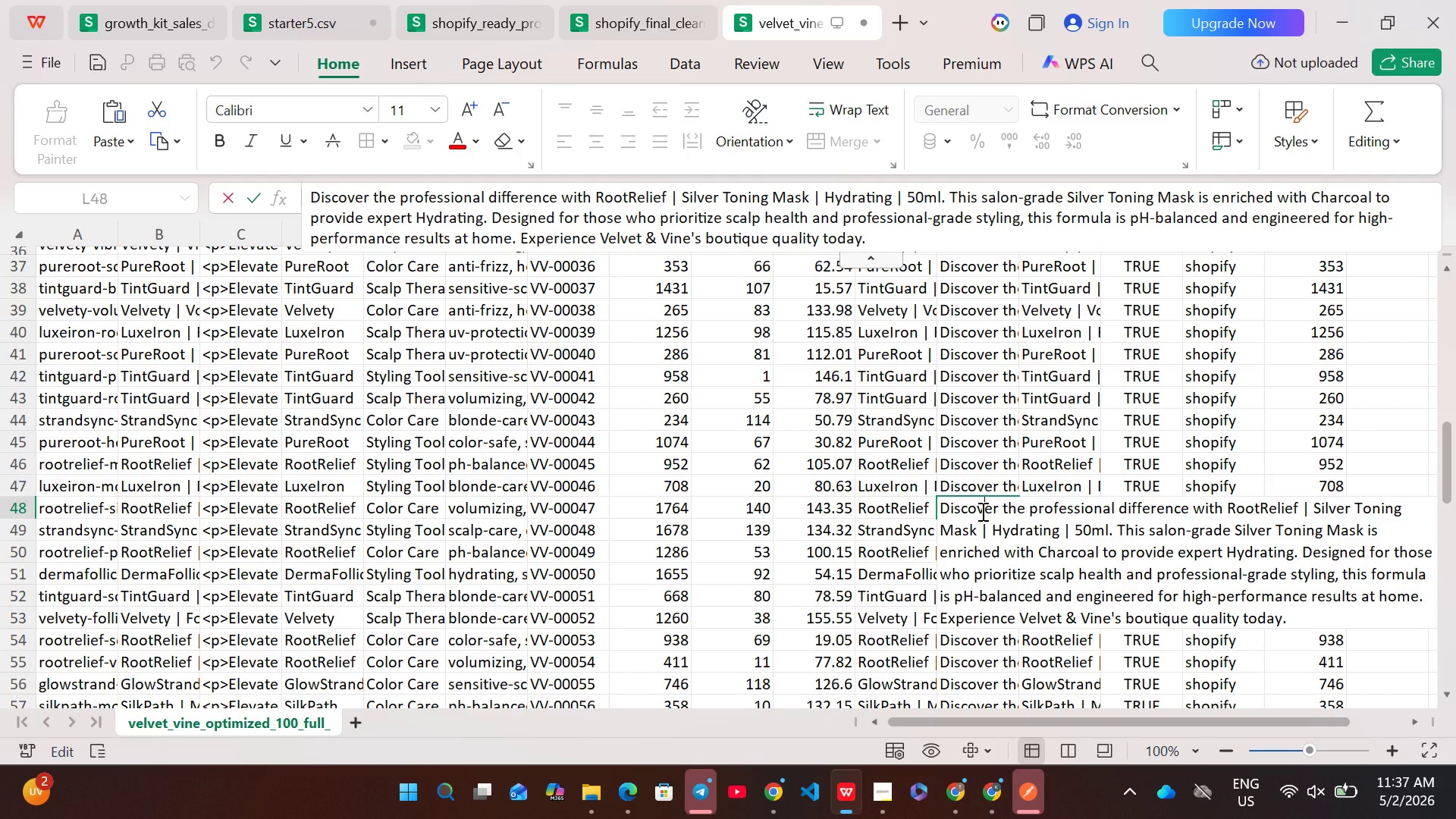 
key(Control+A)
 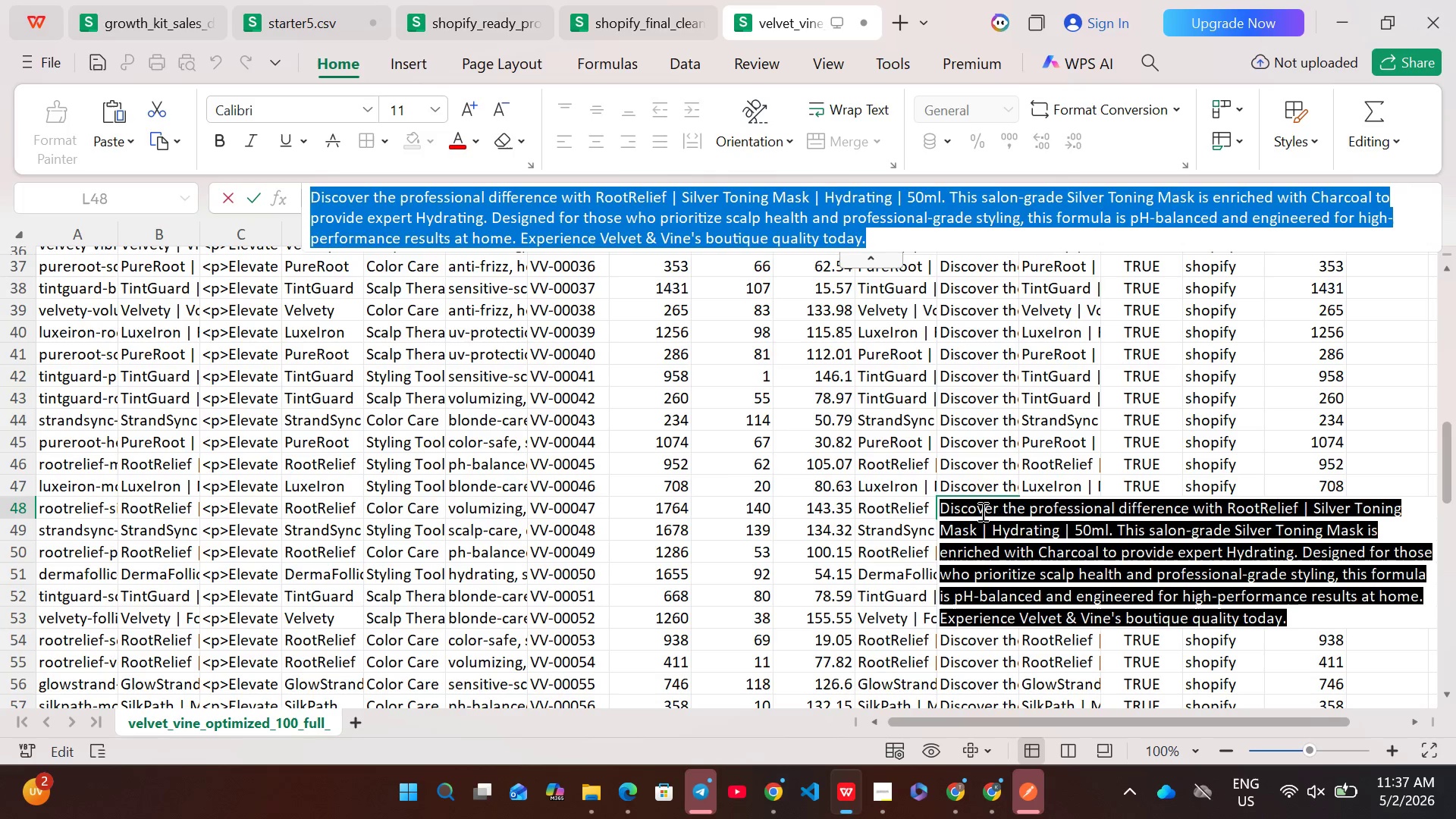 
key(Control+C)
 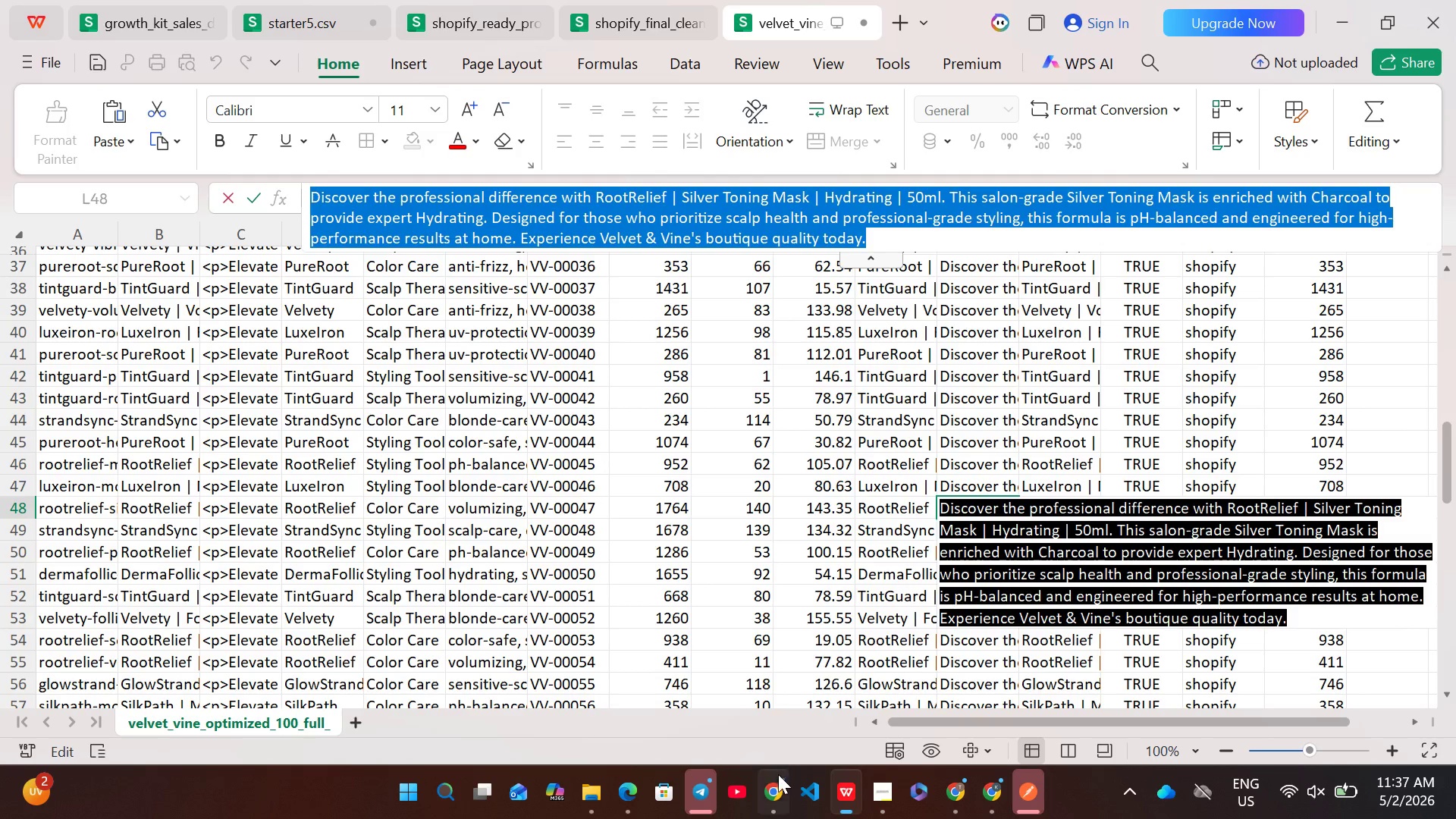 
left_click([775, 797])
 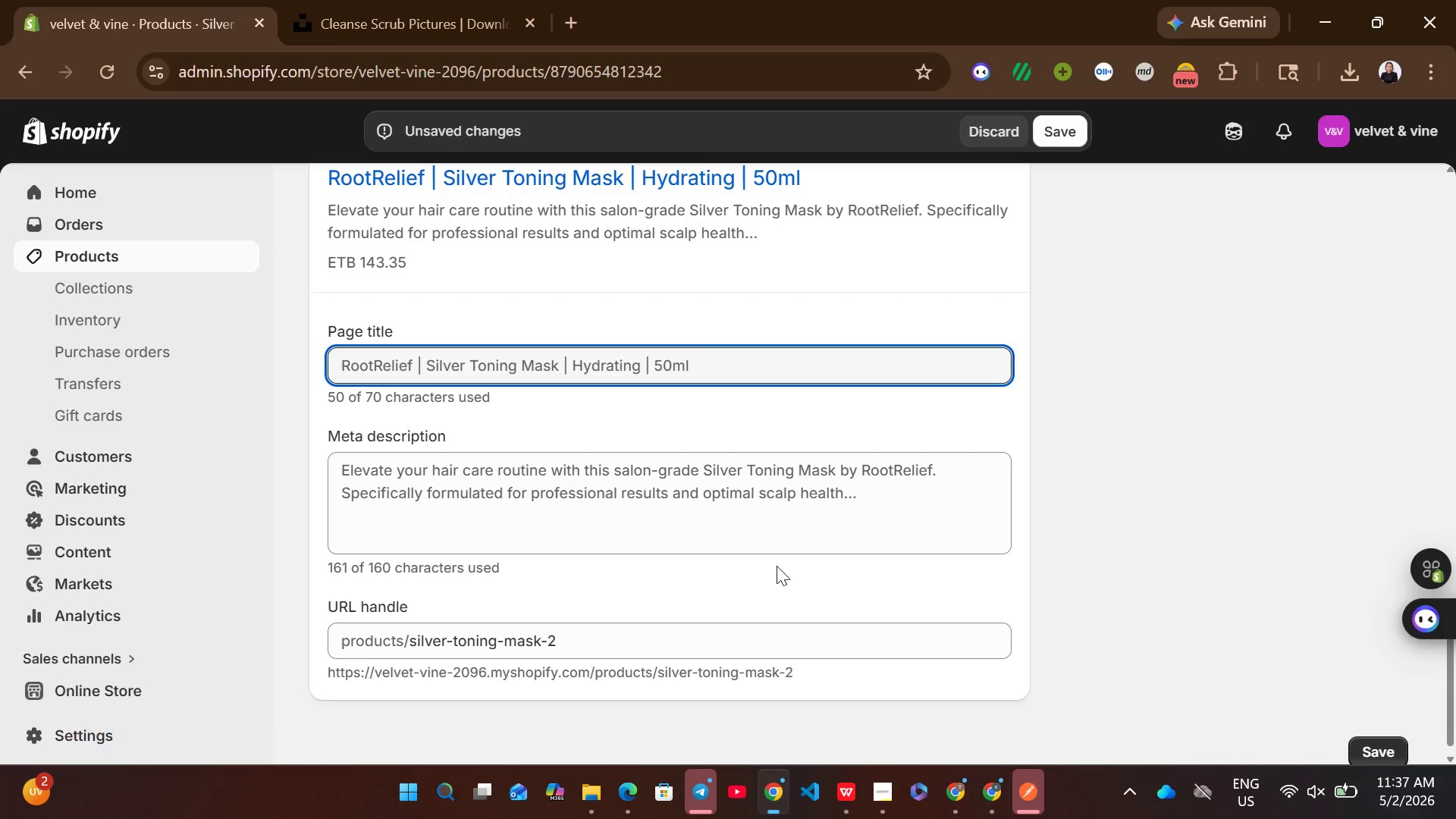 
left_click([770, 529])
 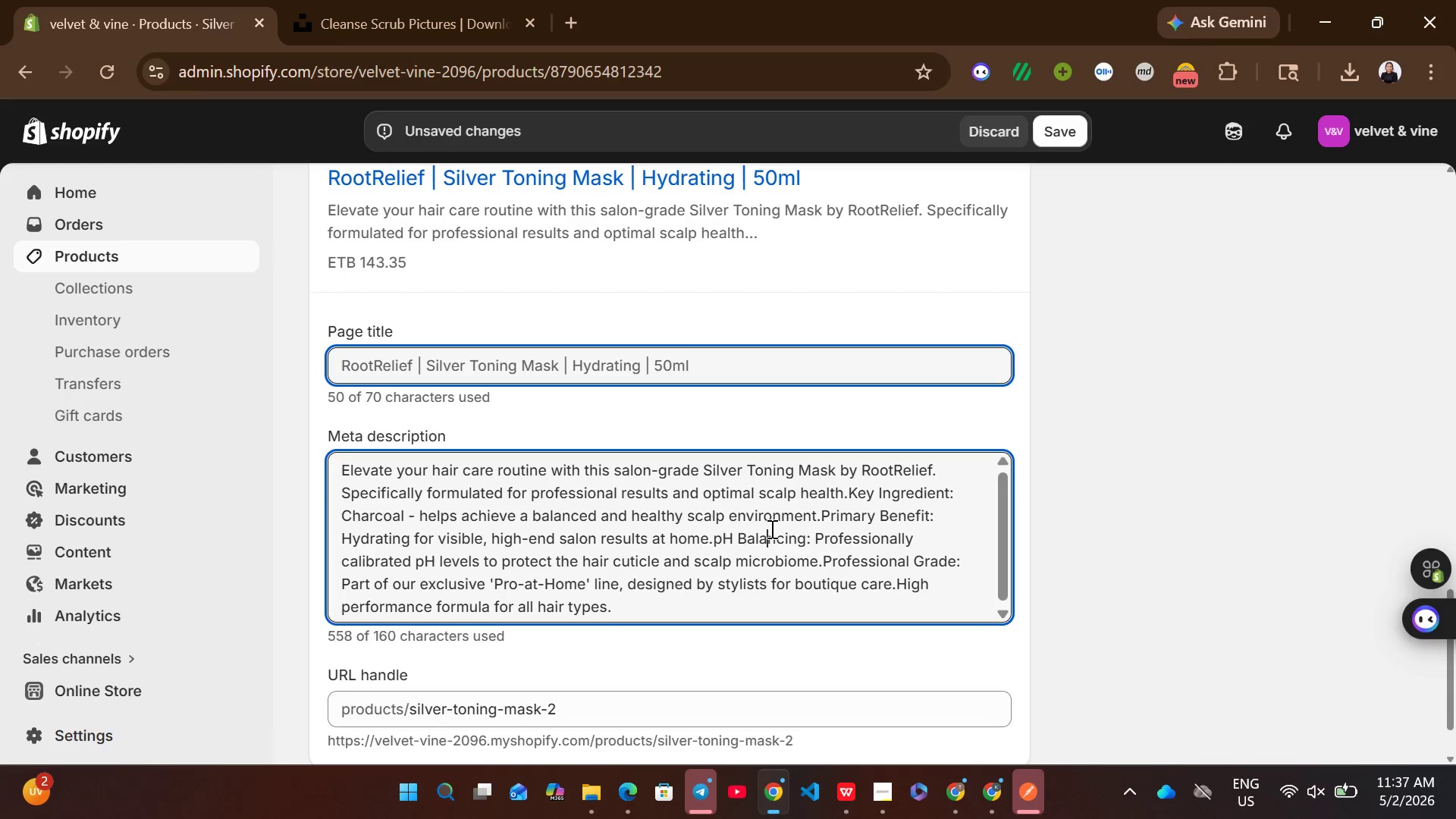 
key(Control+A)
 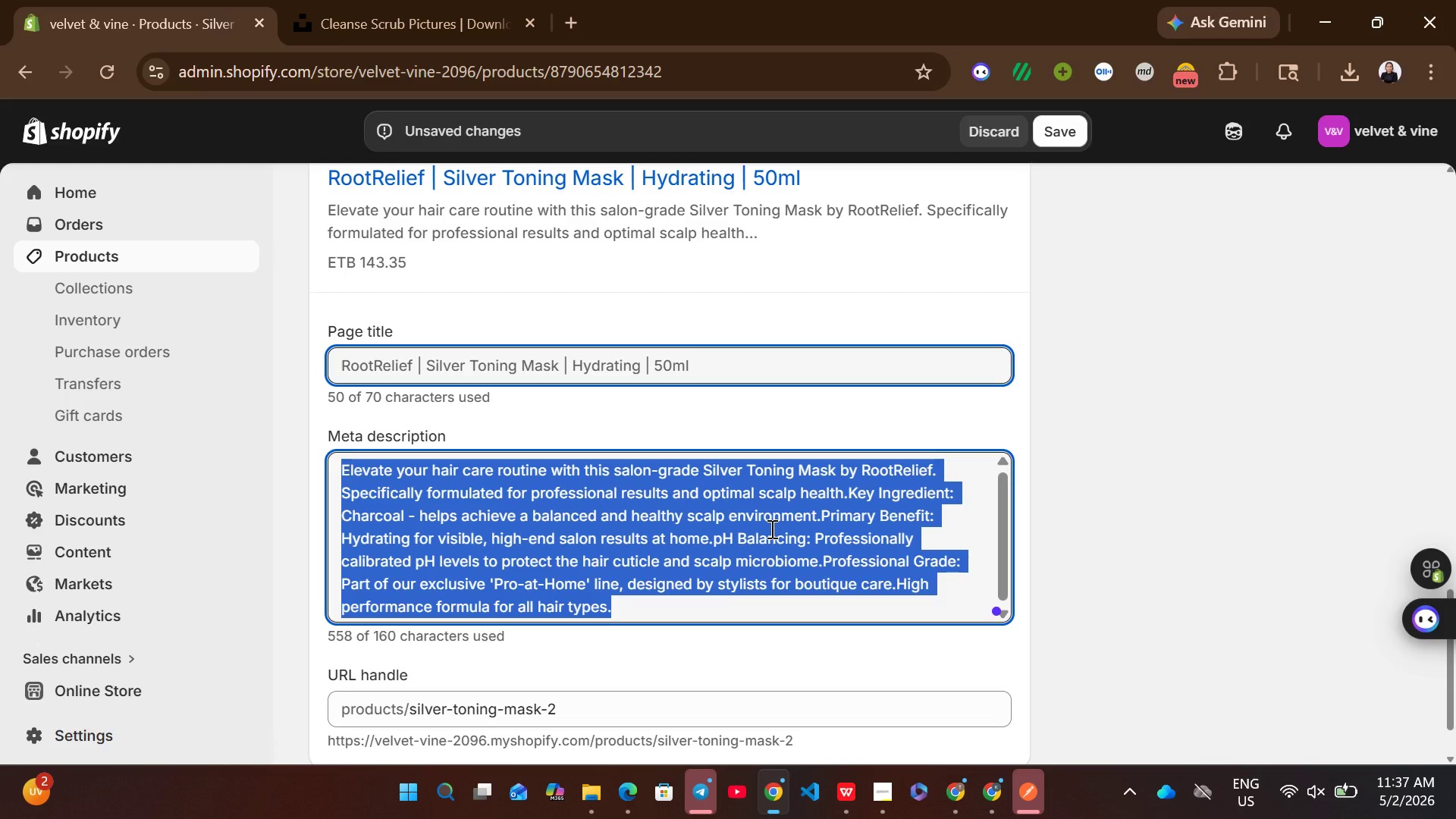 
key(Control+ControlLeft)
 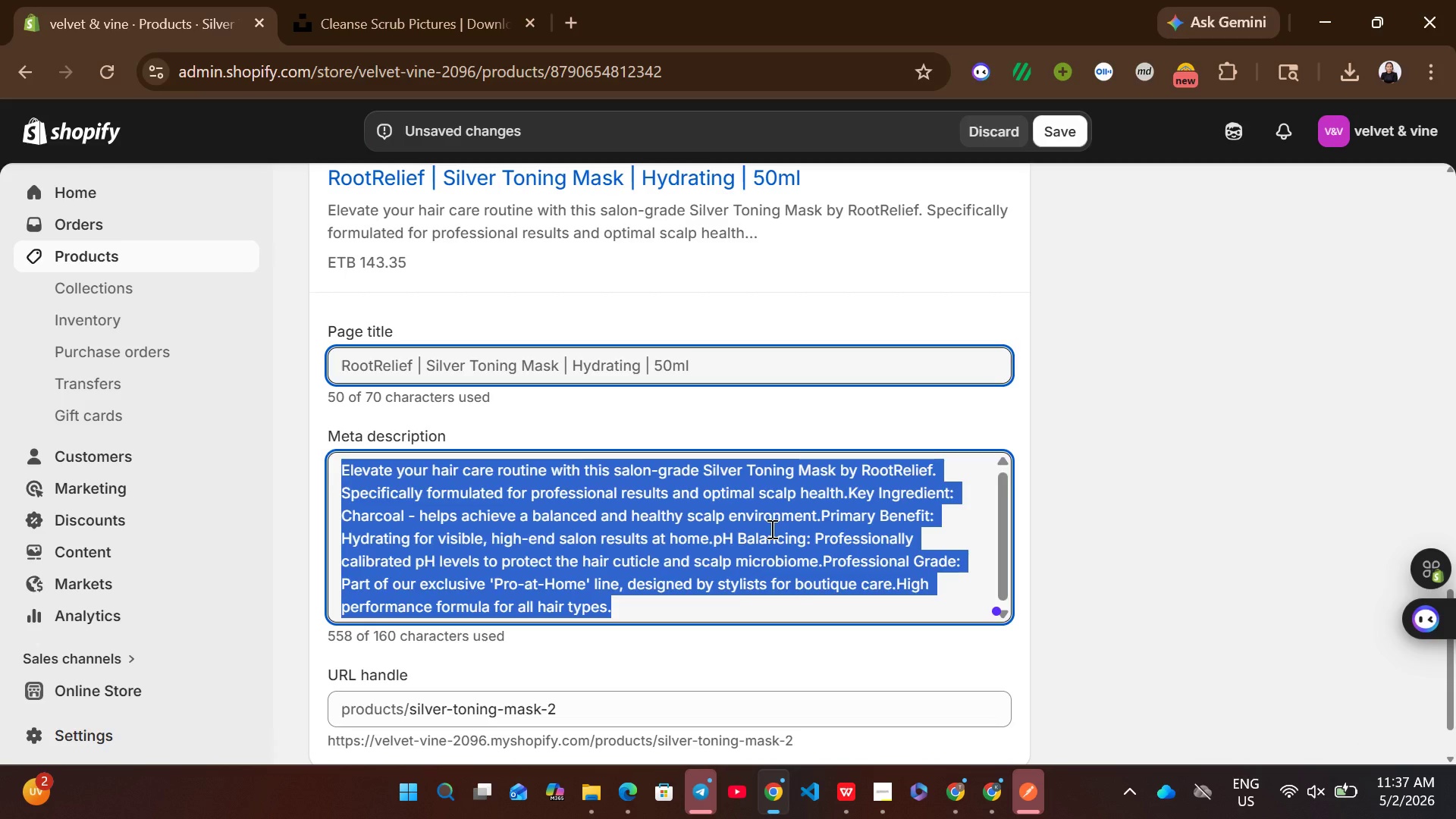 
key(Control+V)
 